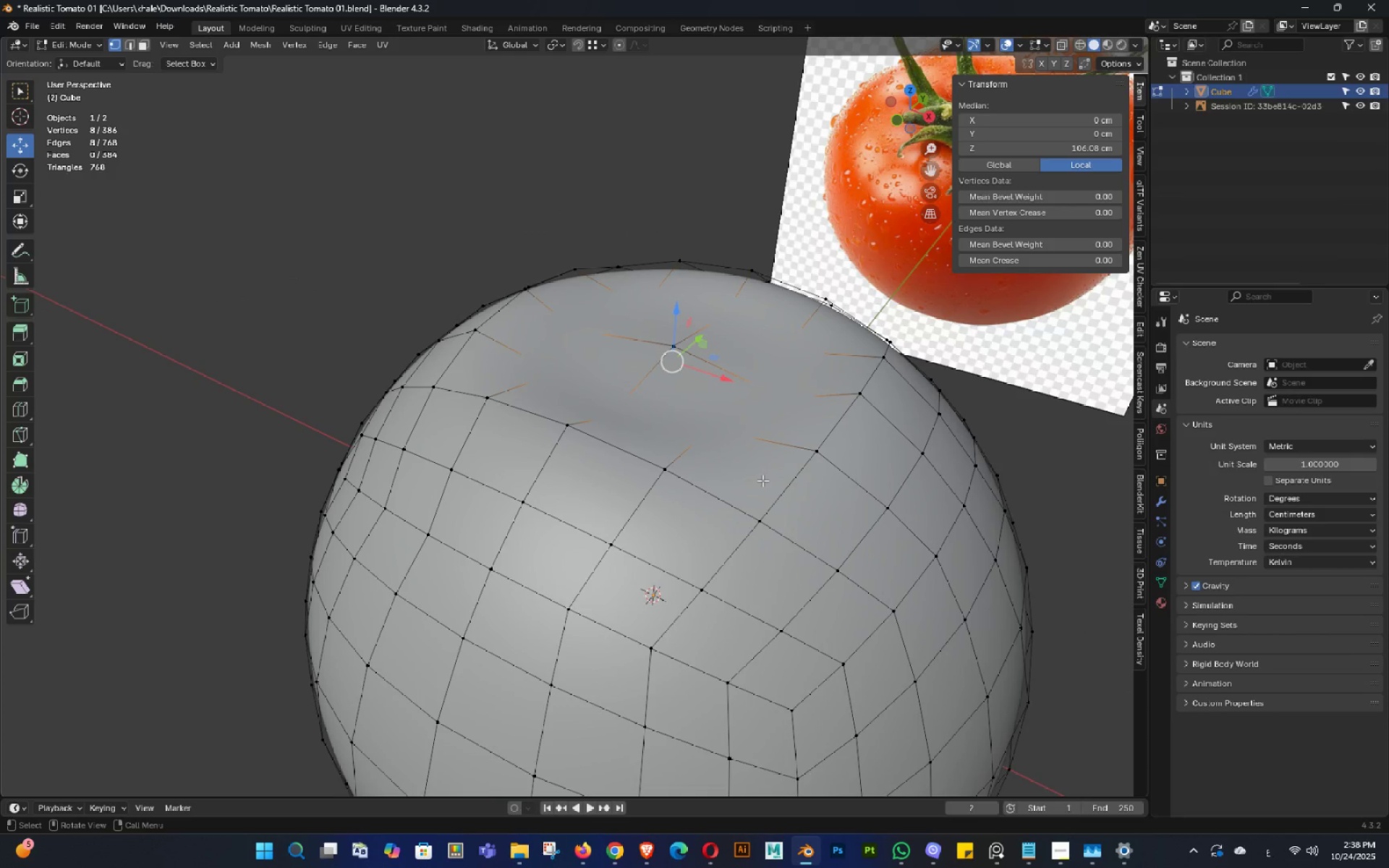 
type(gz)
 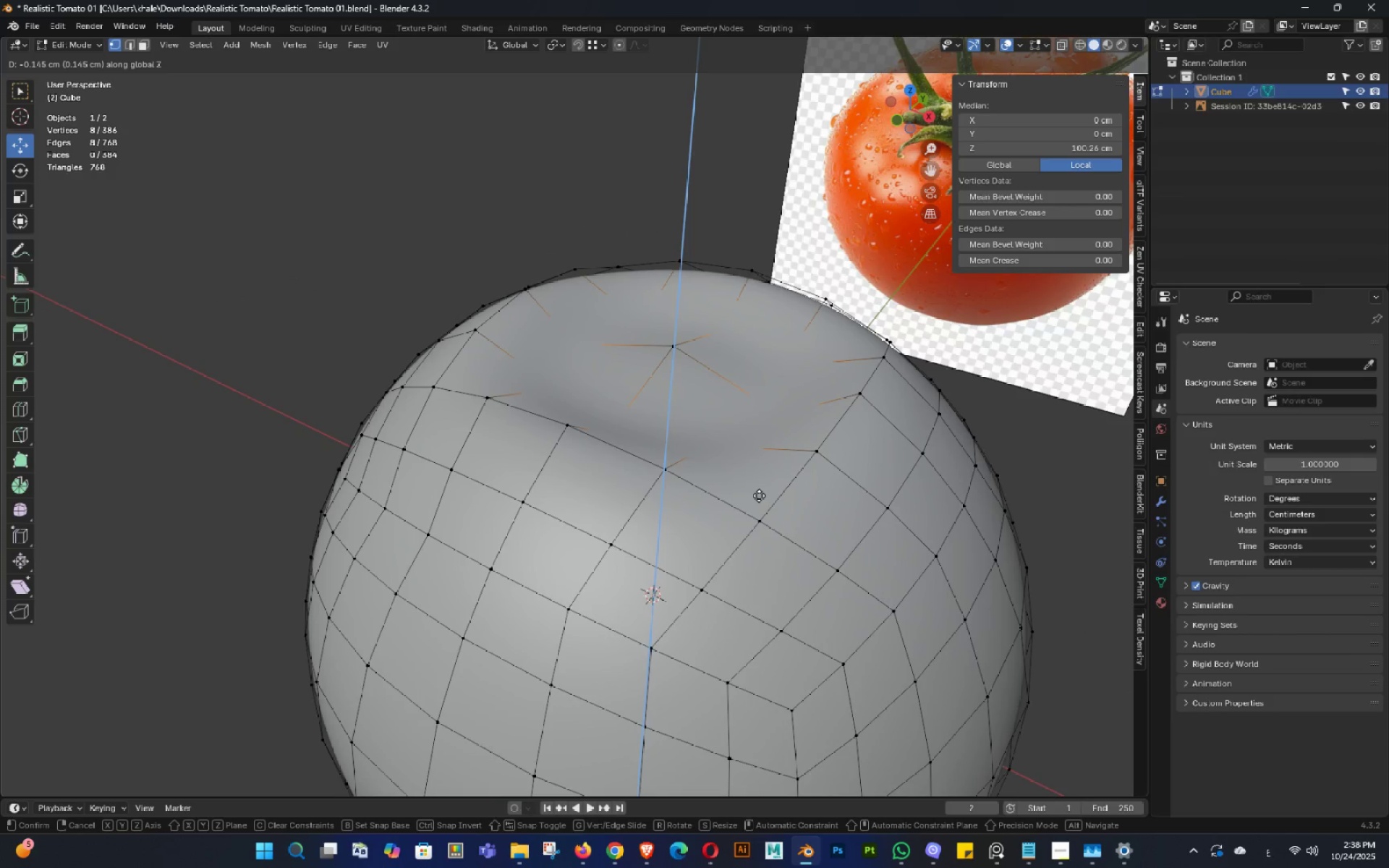 
left_click([759, 495])
 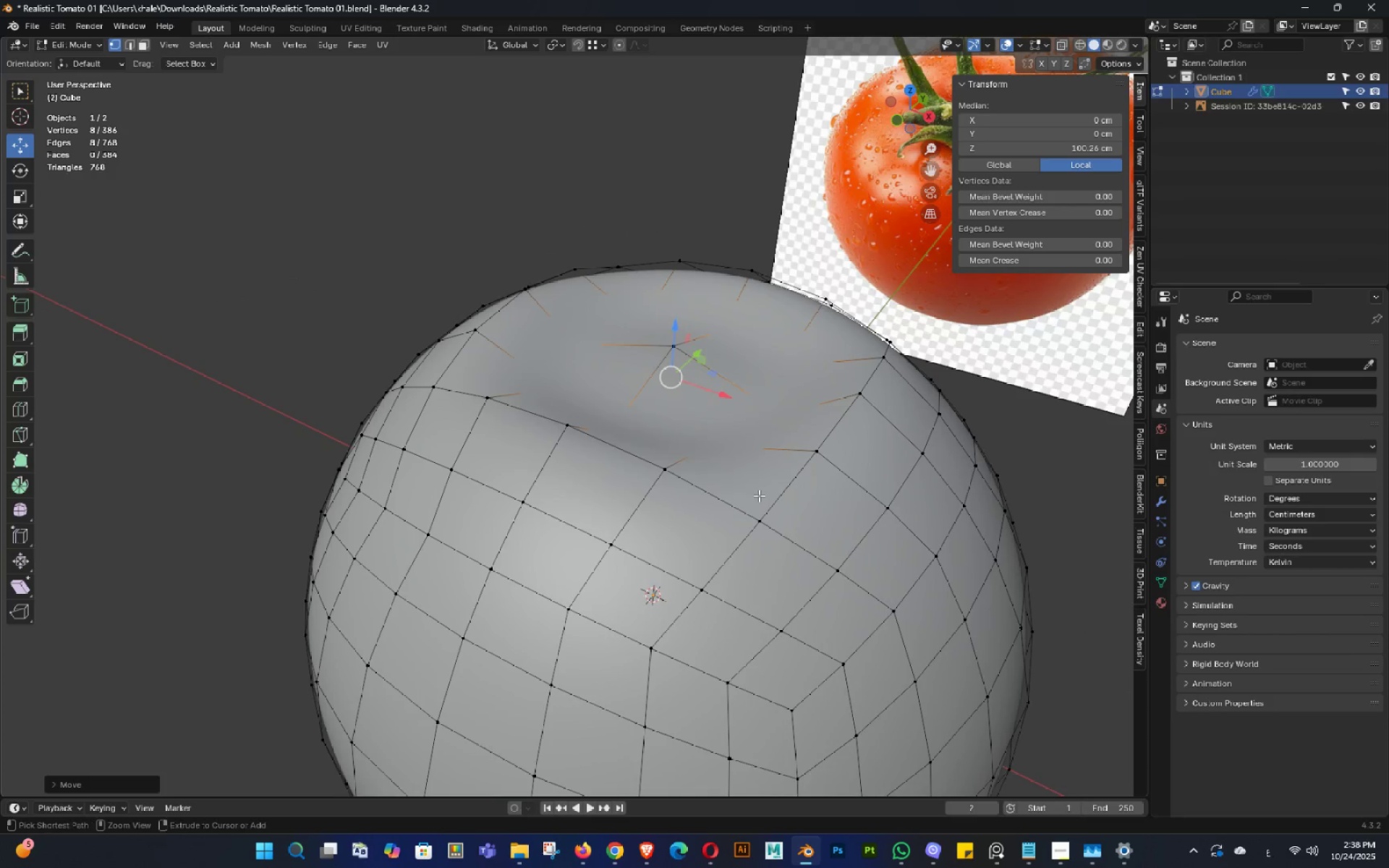 
key(Control+ControlLeft)
 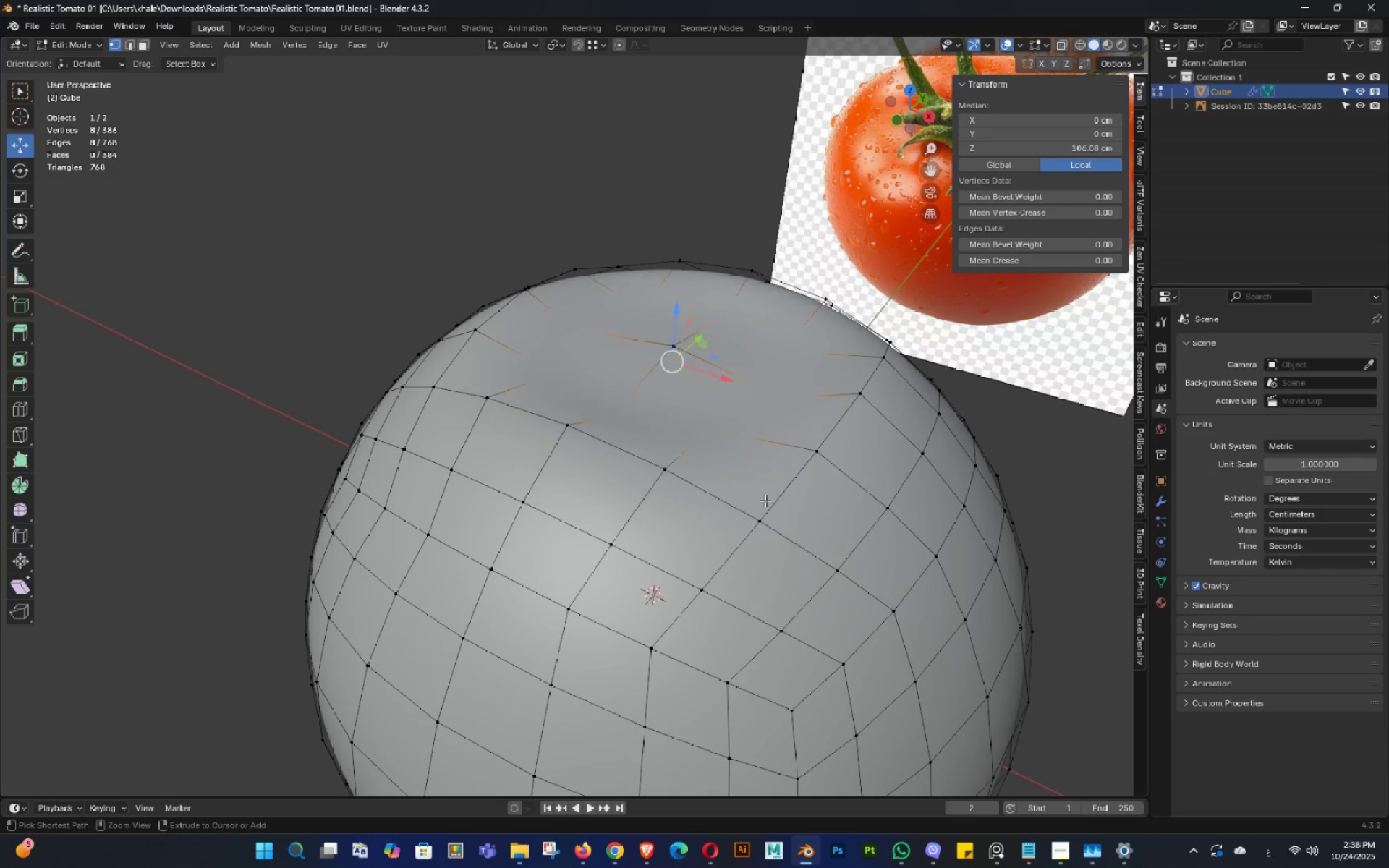 
key(Control+Z)
 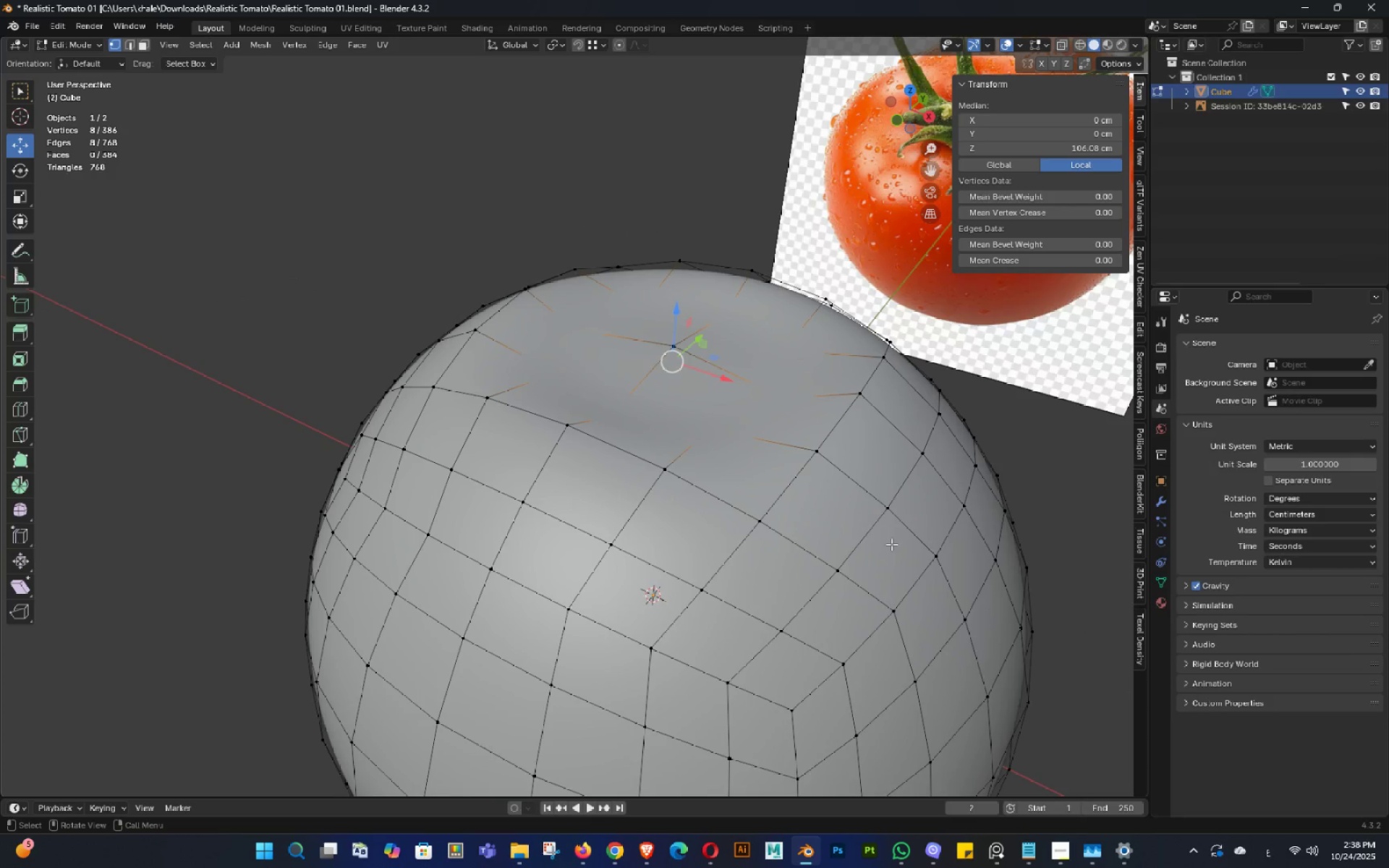 
key(S)
 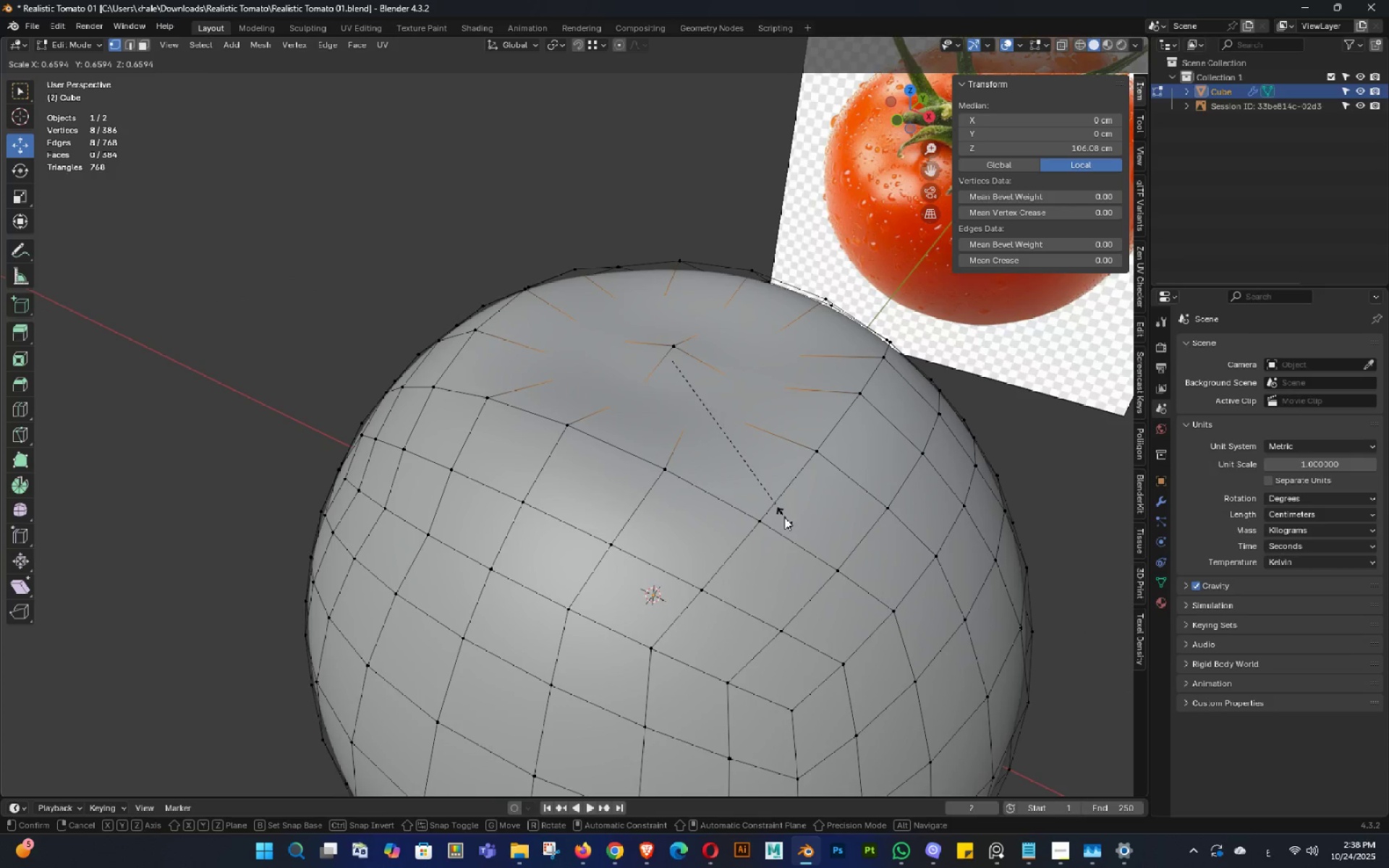 
left_click([783, 516])
 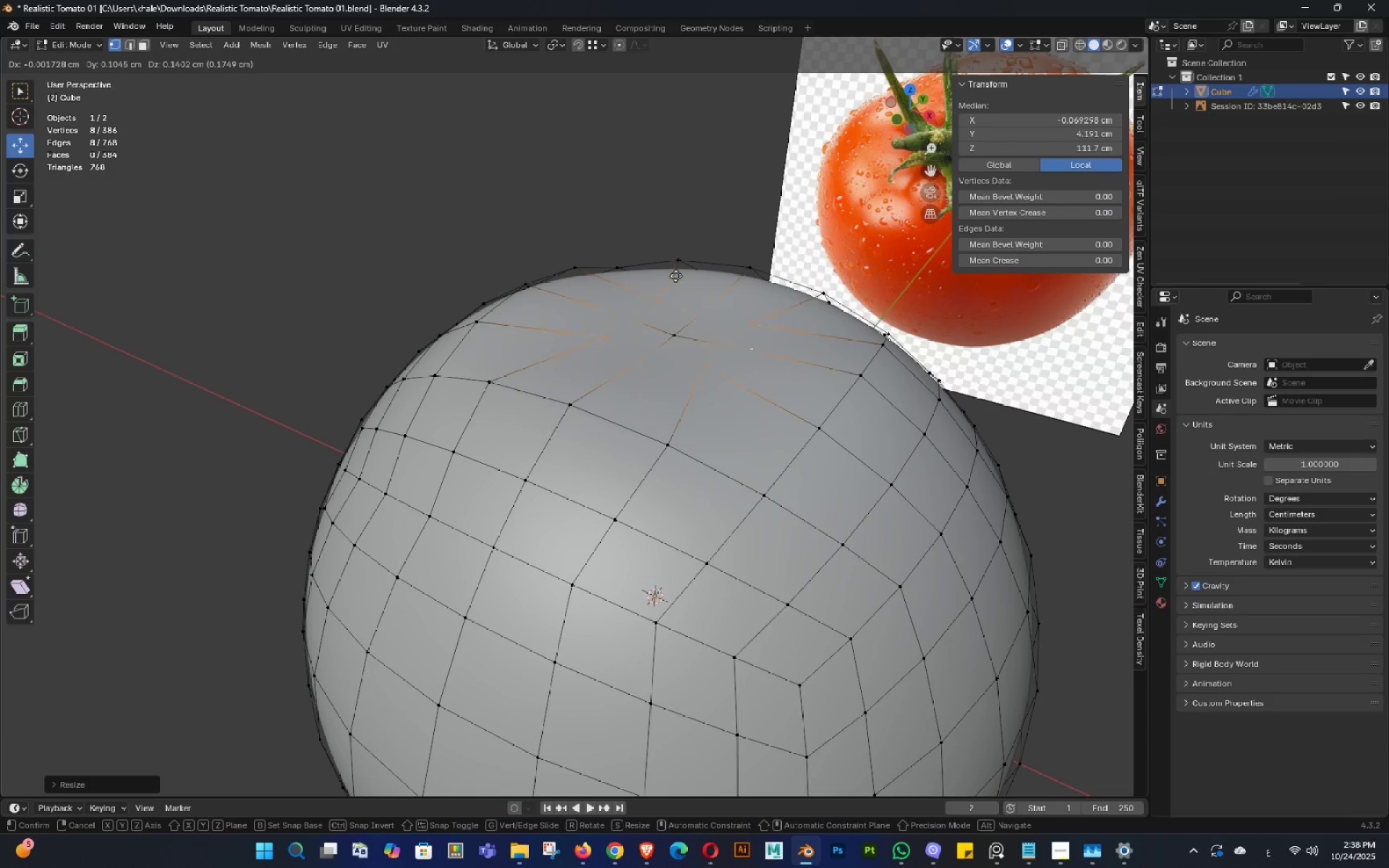 
key(Tab)
 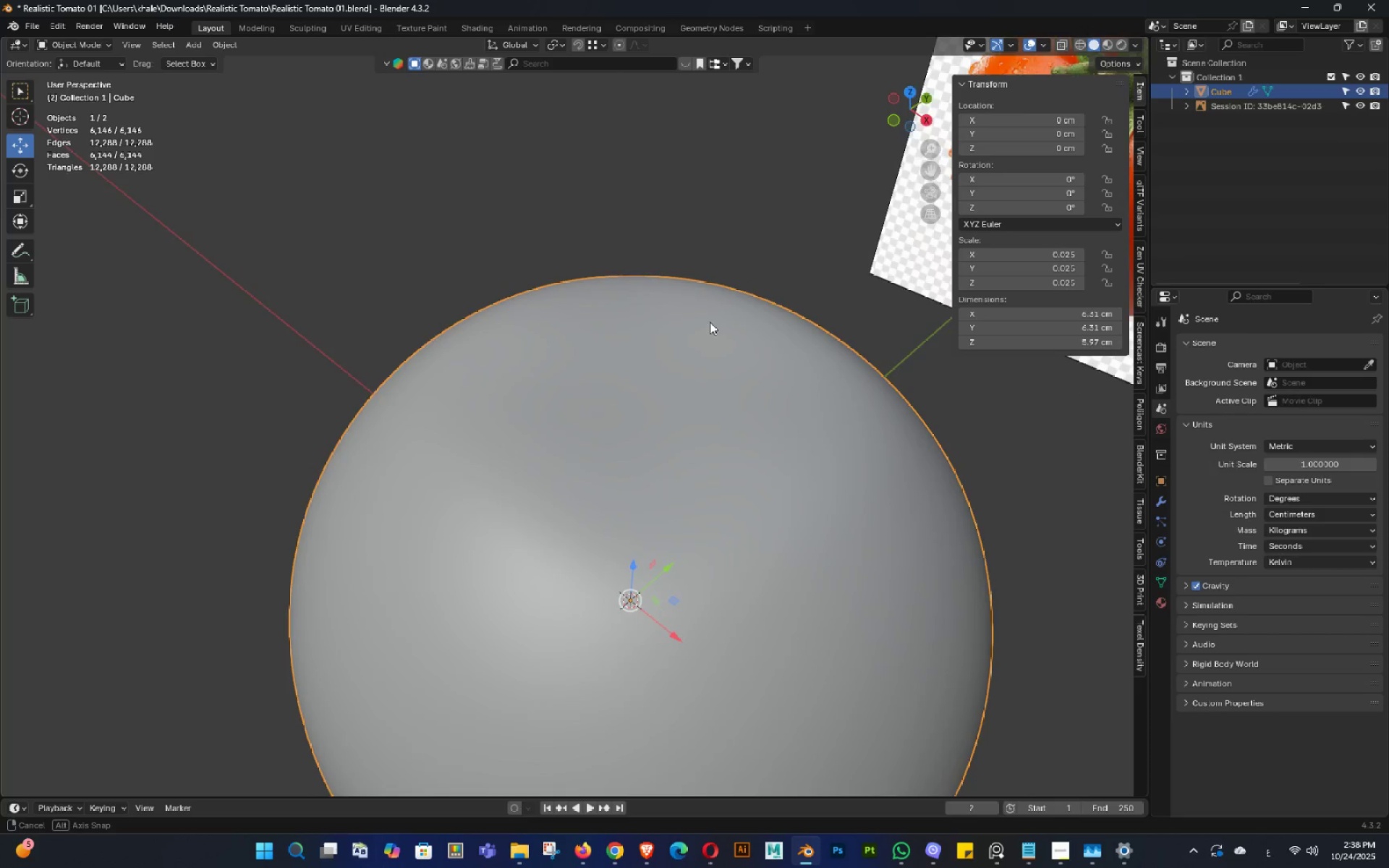 
key(Tab)
 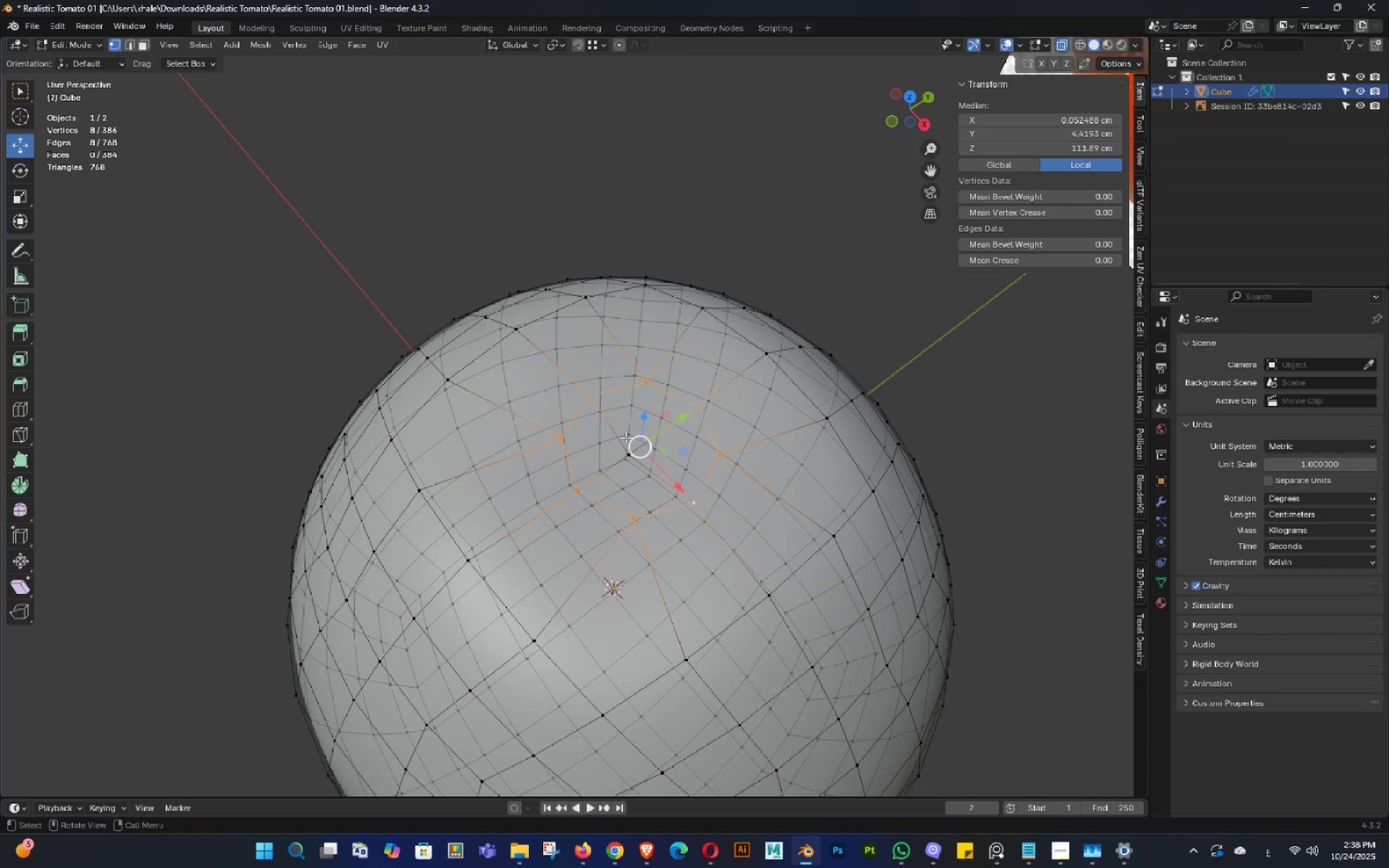 
left_click([627, 458])
 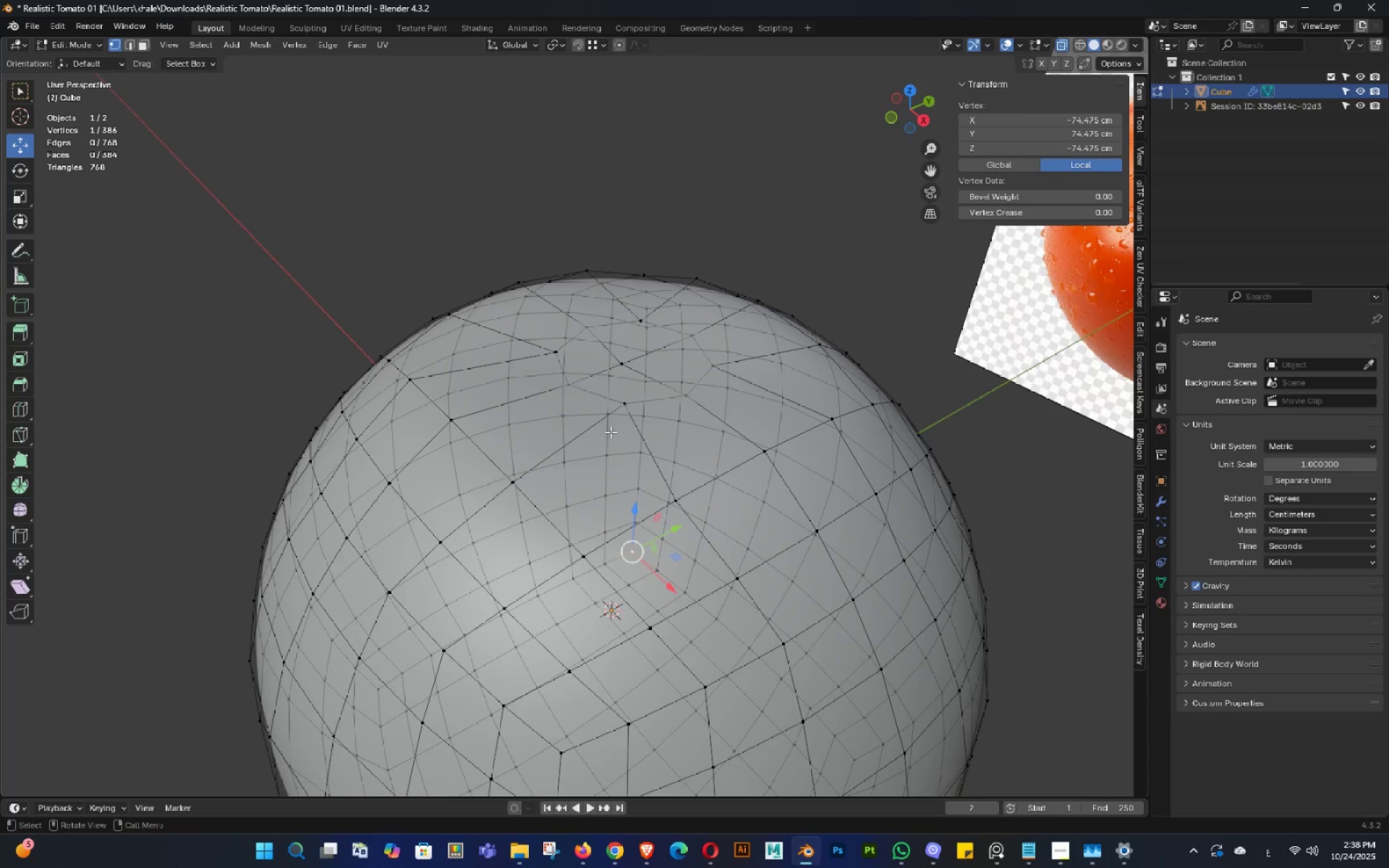 
key(Alt+AltLeft)
 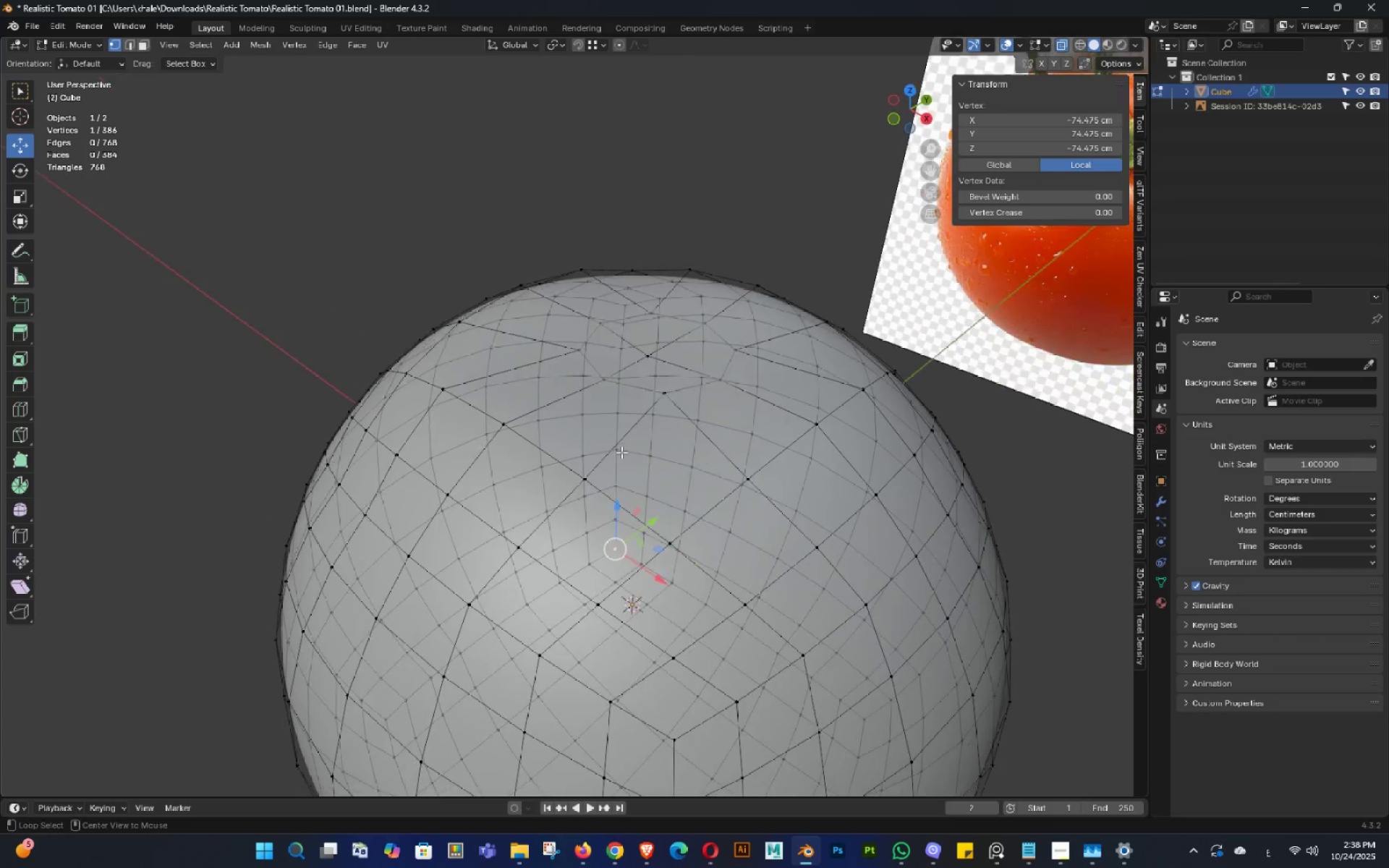 
key(Alt+Z)
 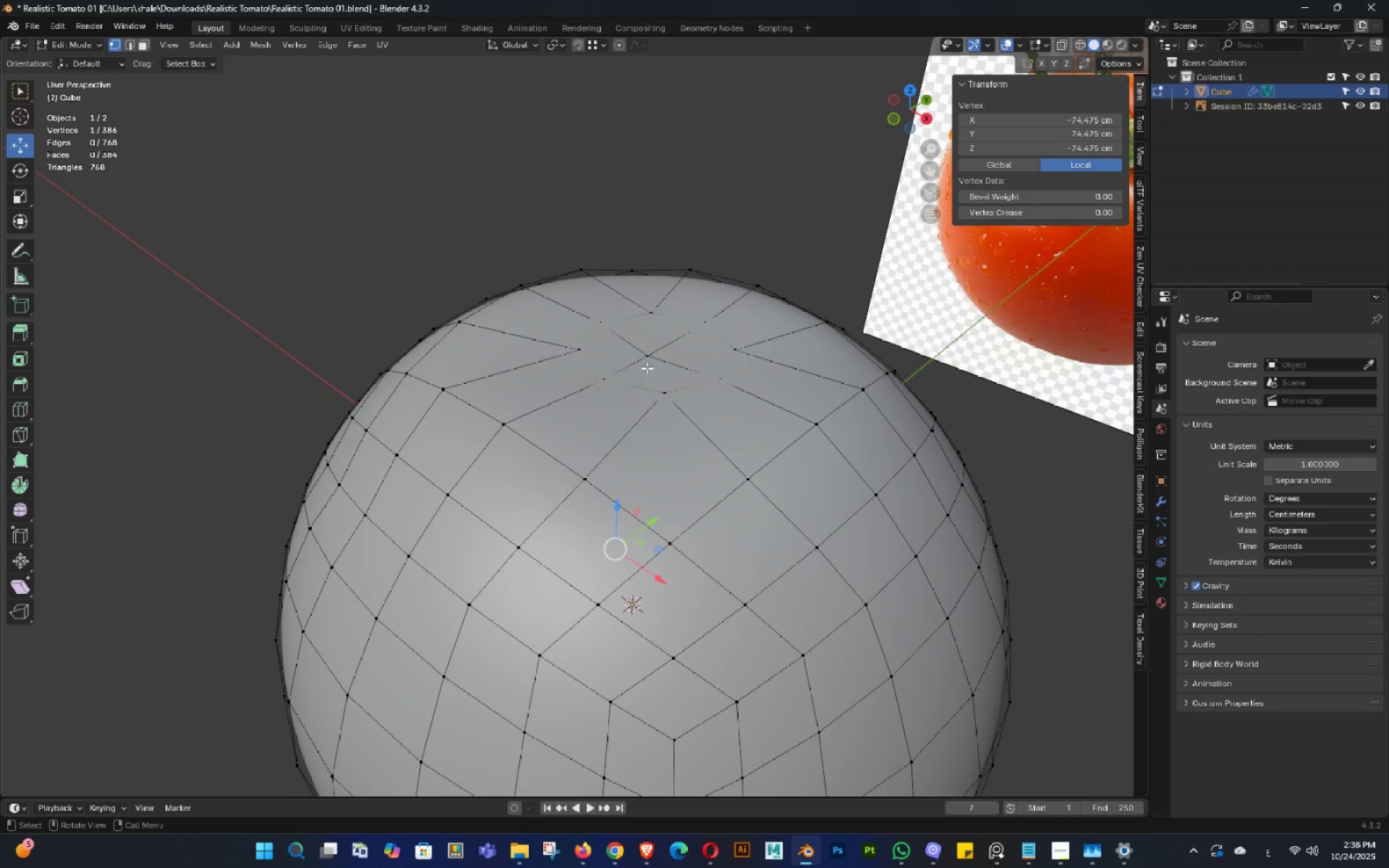 
left_click([647, 367])
 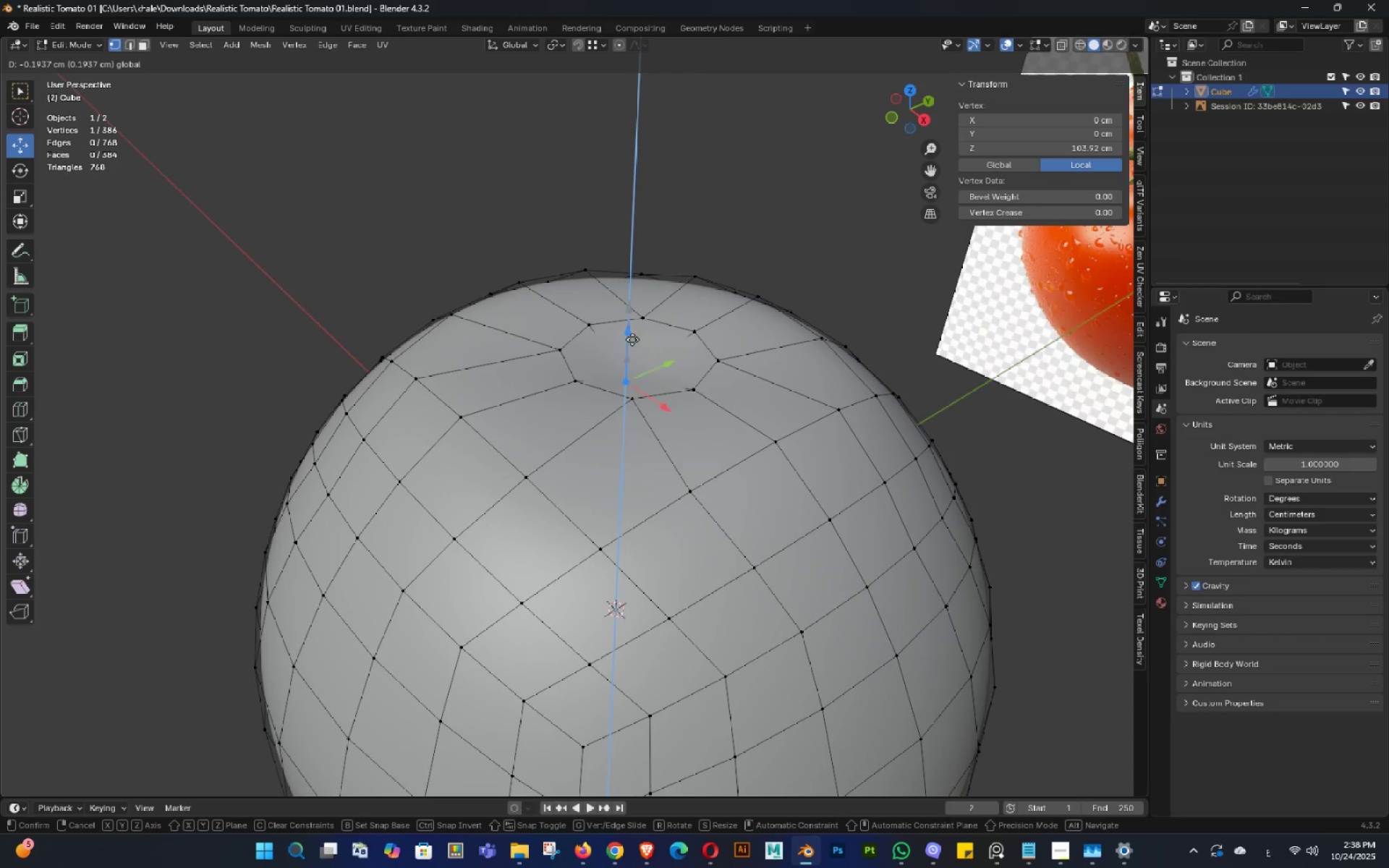 
scroll: coordinate [647, 370], scroll_direction: down, amount: 3.0
 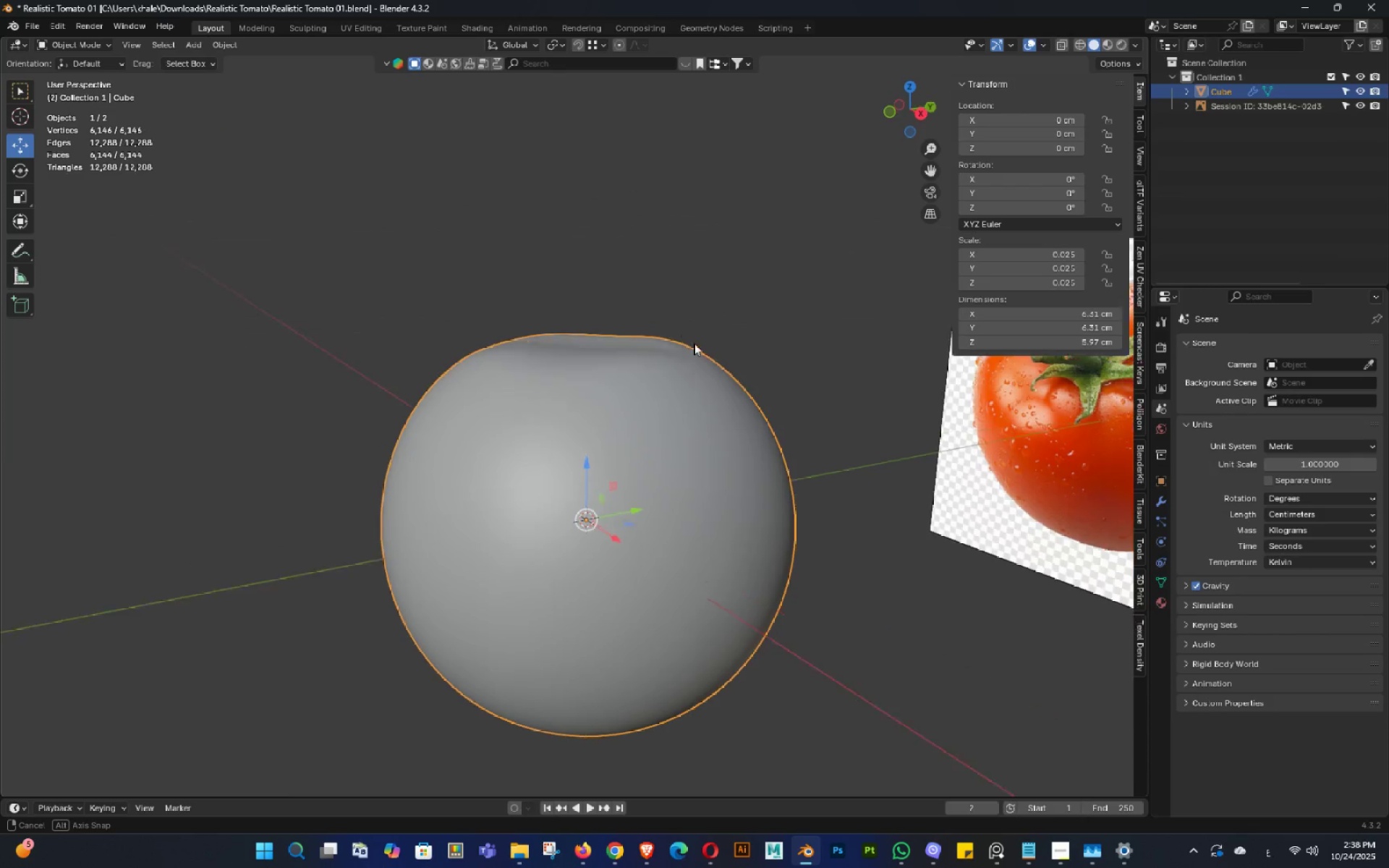 
key(Tab)
 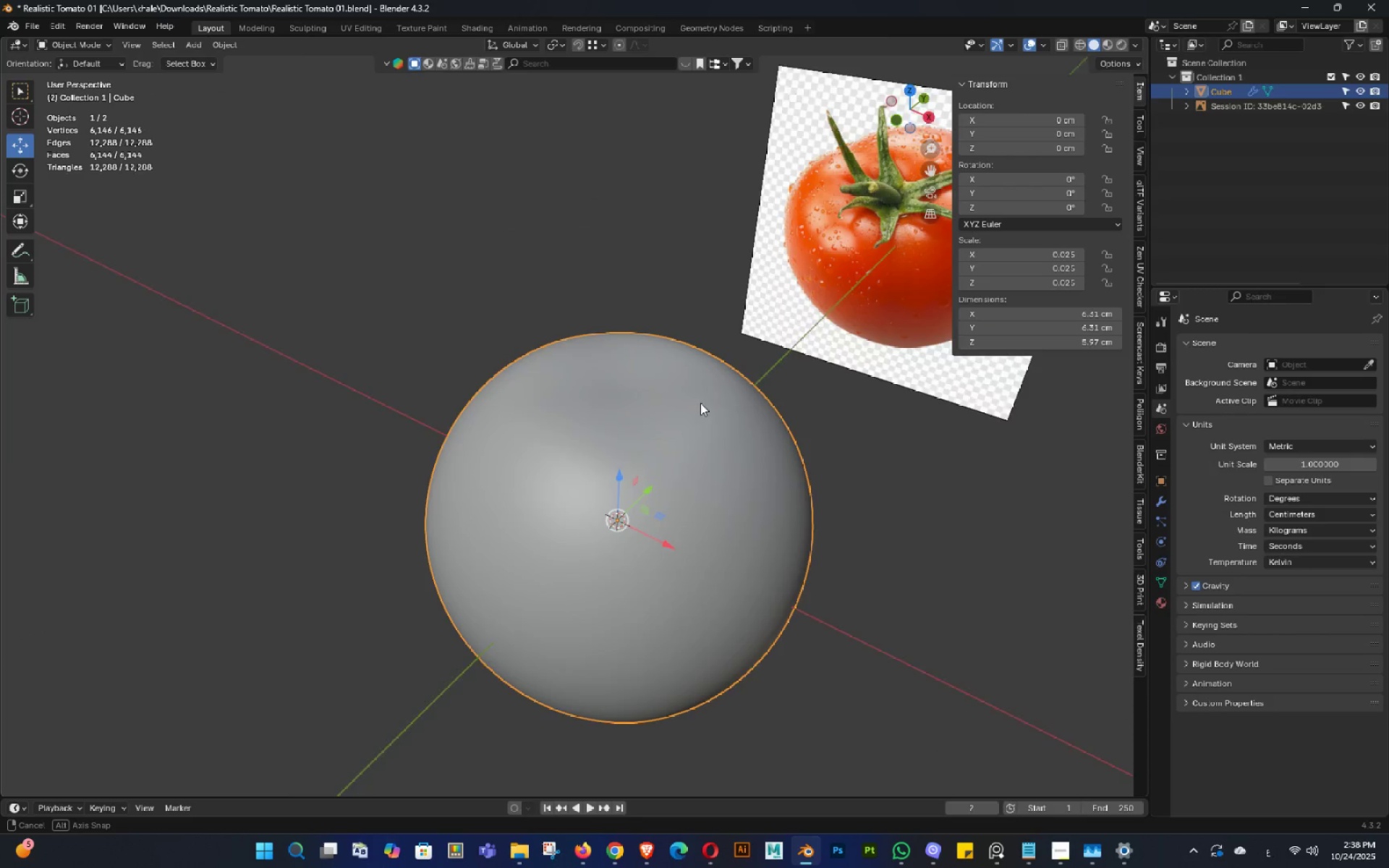 
key(Tab)
 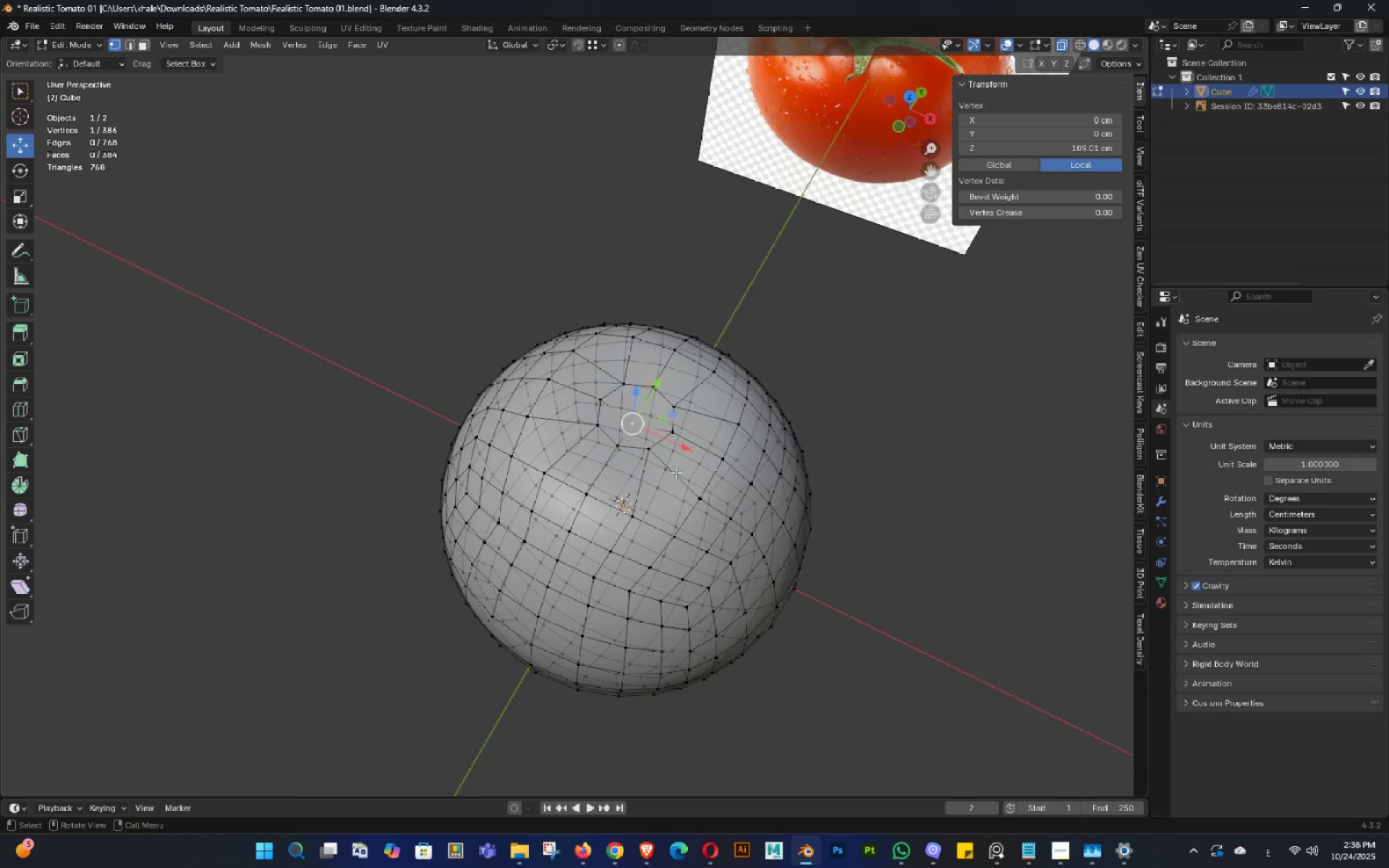 
scroll: coordinate [684, 459], scroll_direction: up, amount: 3.0
 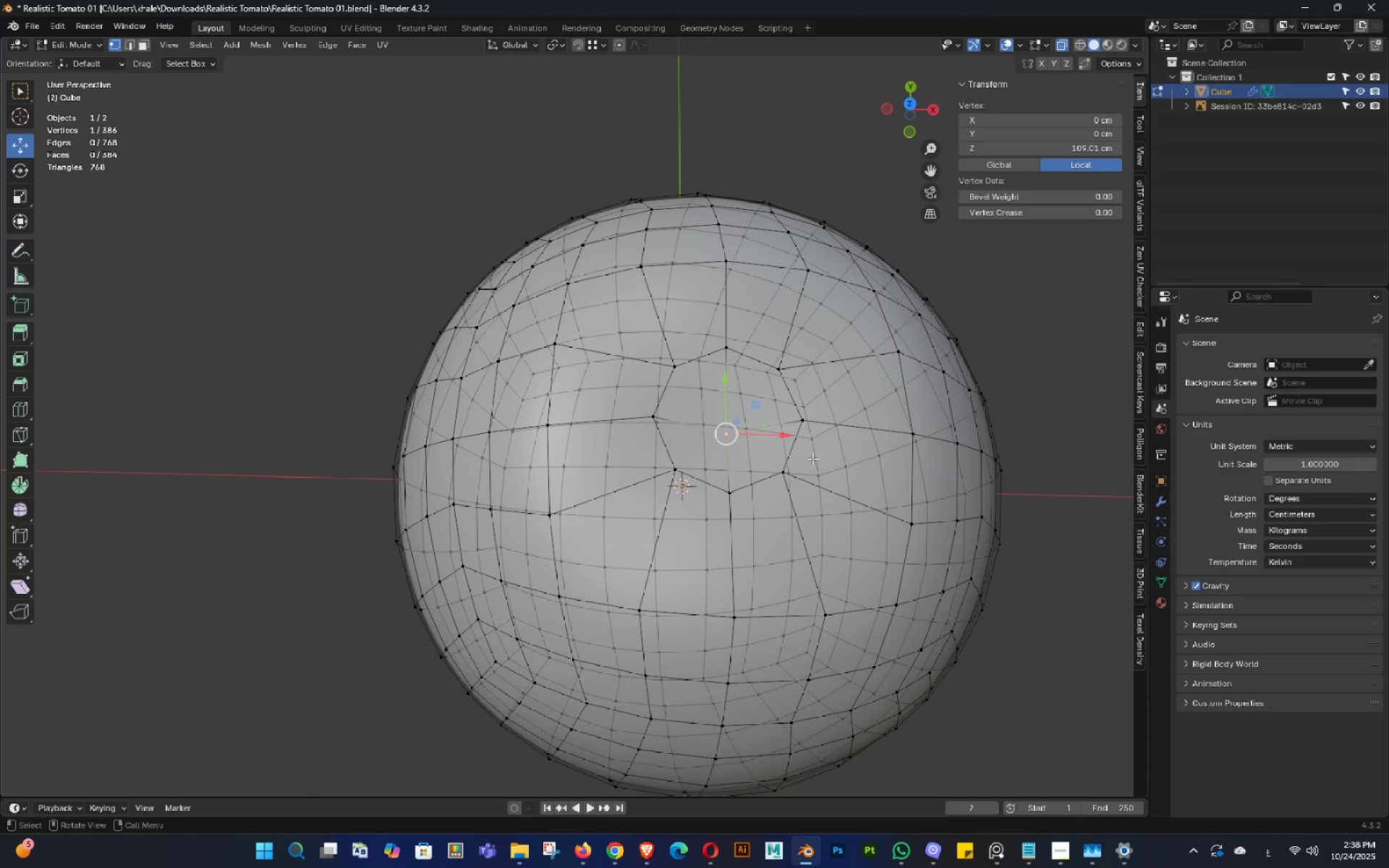 
hold_key(key=AltLeft, duration=1.66)
hold_key(key=ShiftLeft, duration=1.32)
double_click([800, 421])
 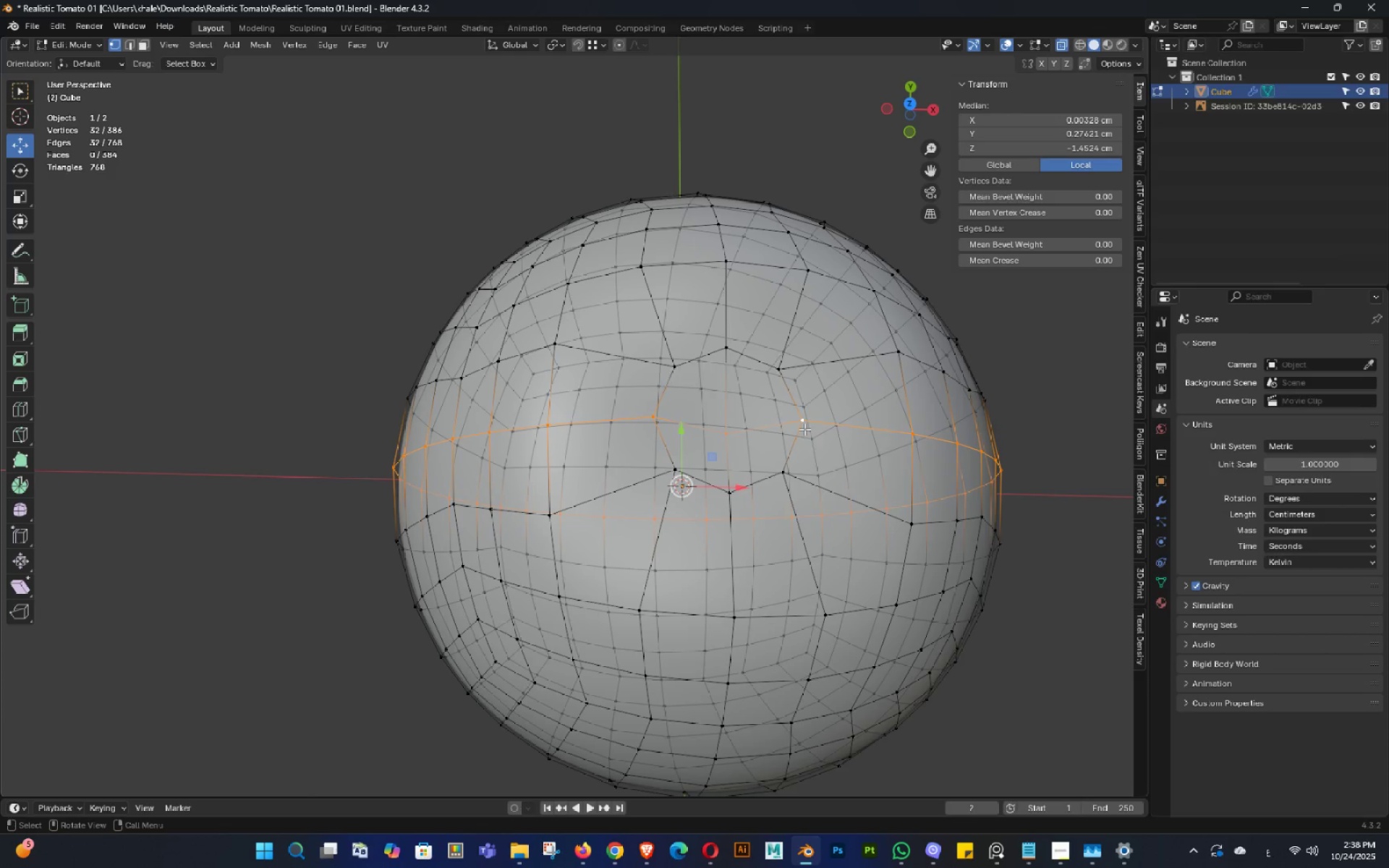 
hold_key(key=Tab, duration=0.71)
 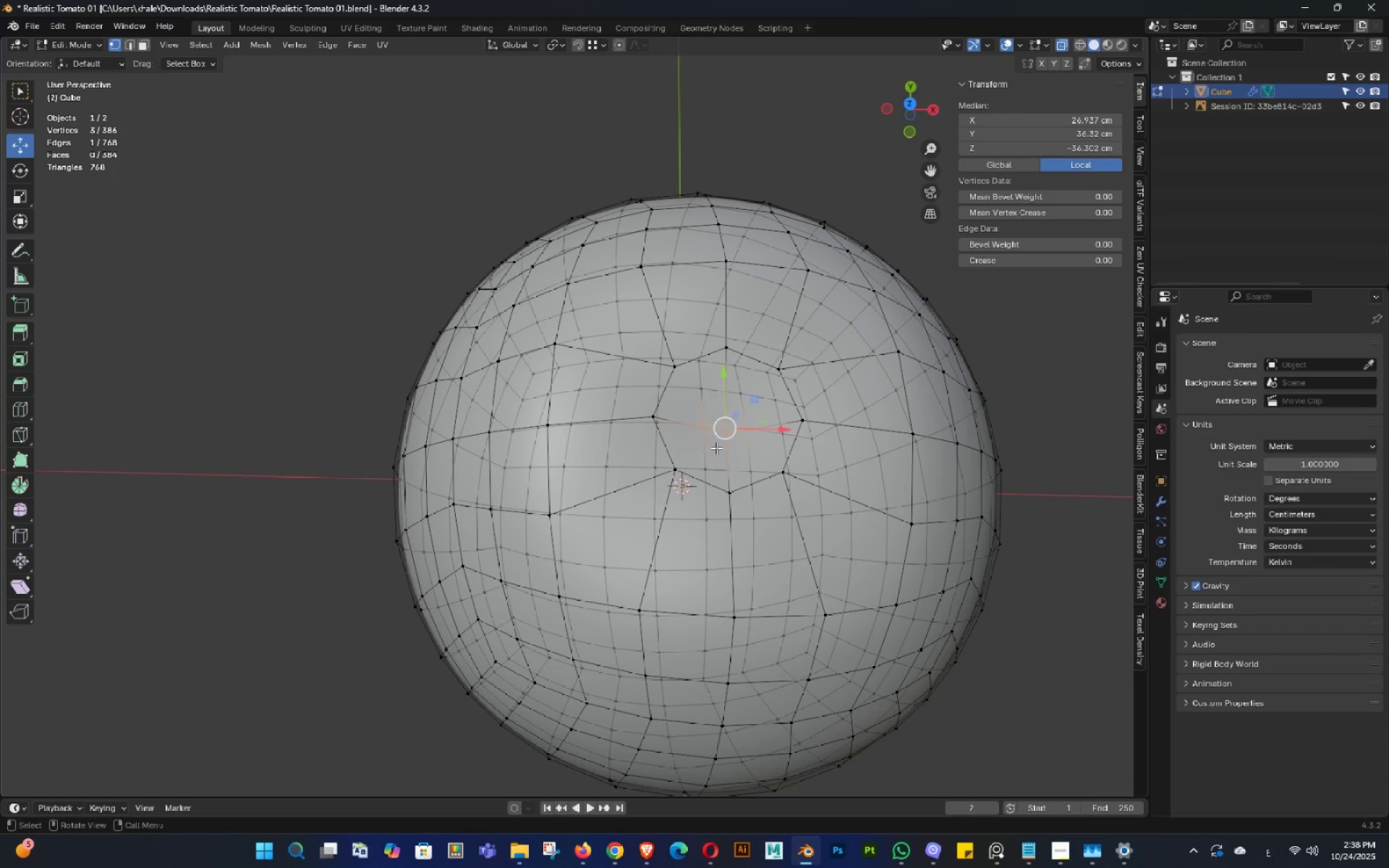 
key(Alt+AltLeft)
 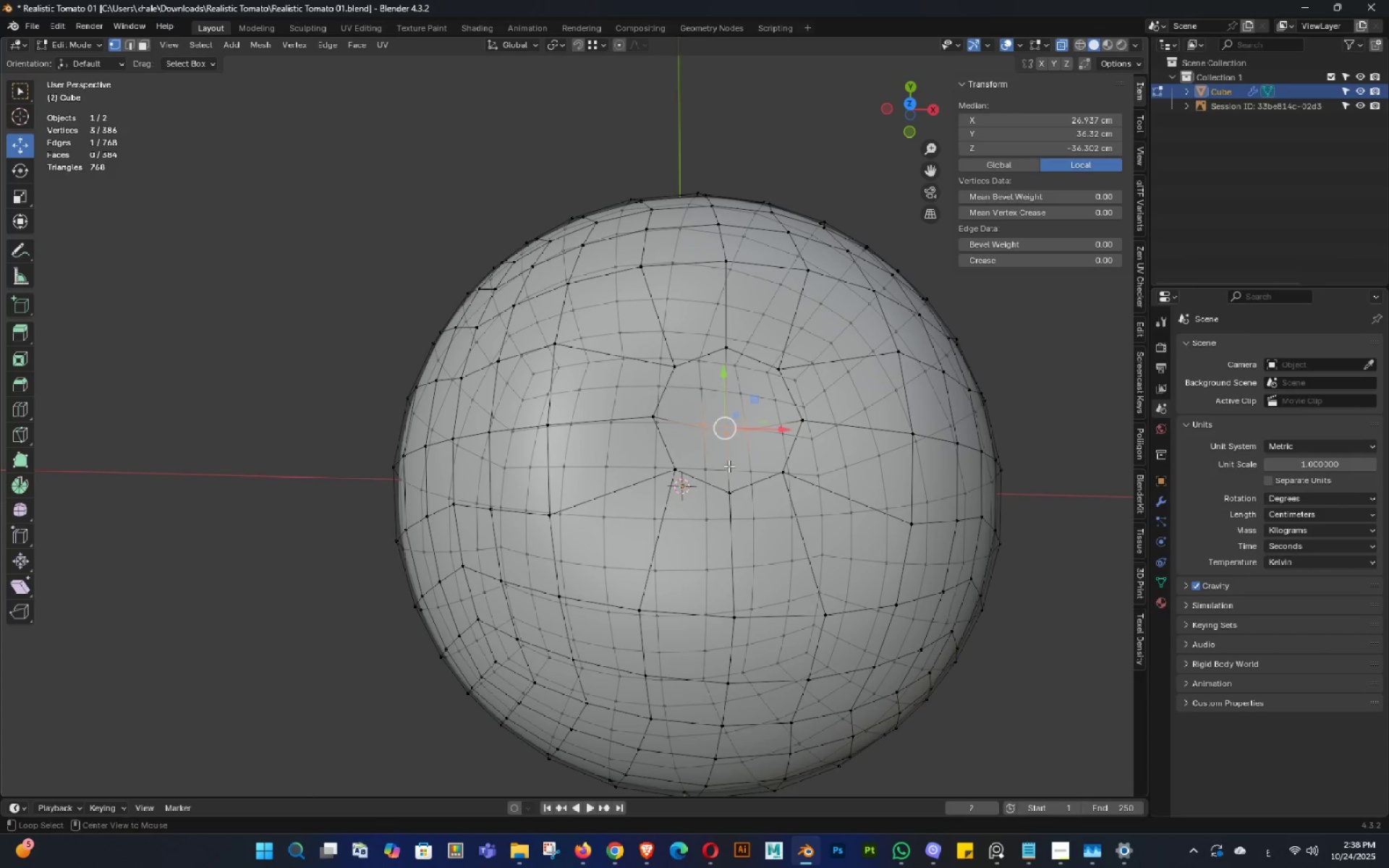 
key(Alt+Z)
 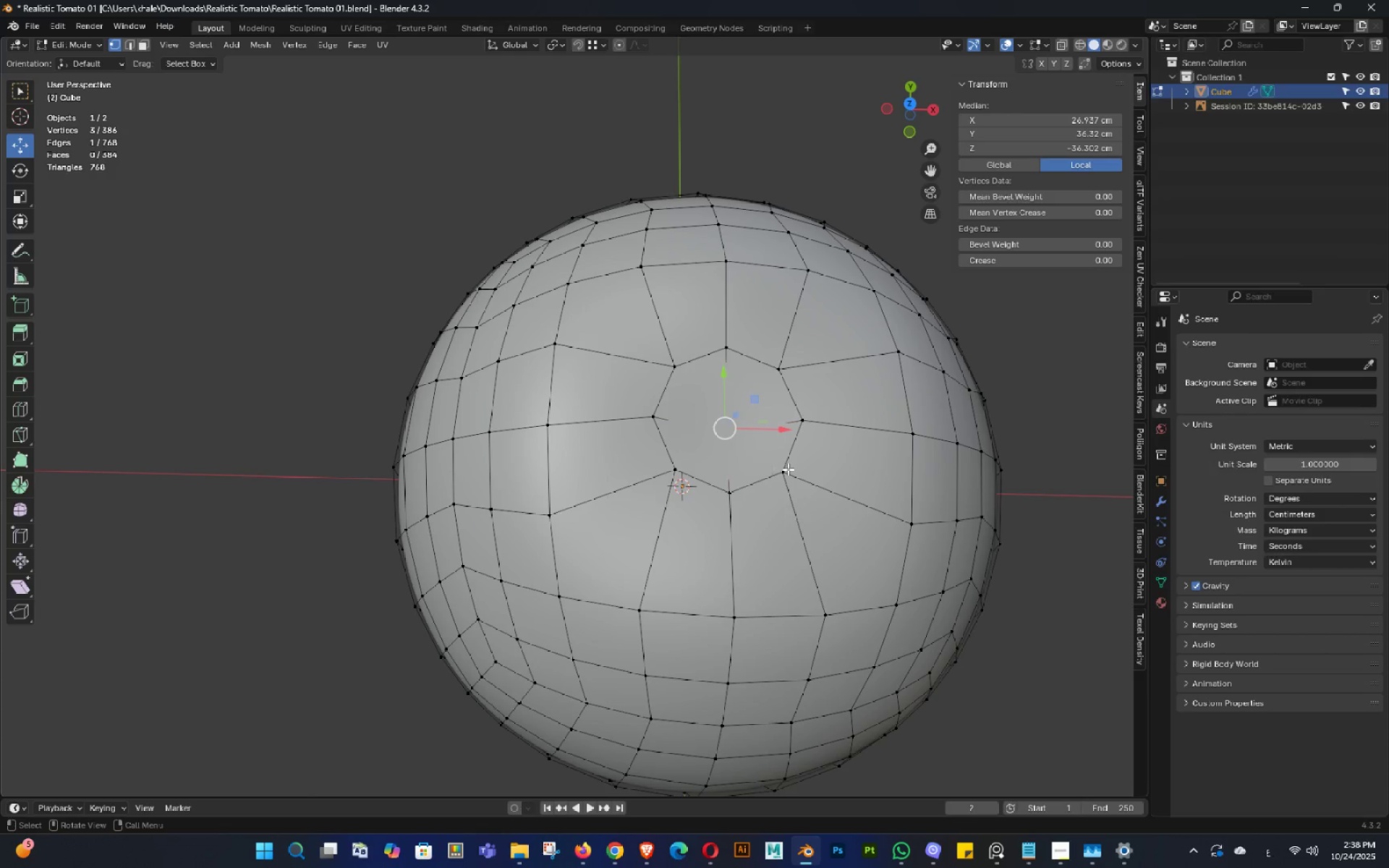 
hold_key(key=Tab, duration=0.33)
 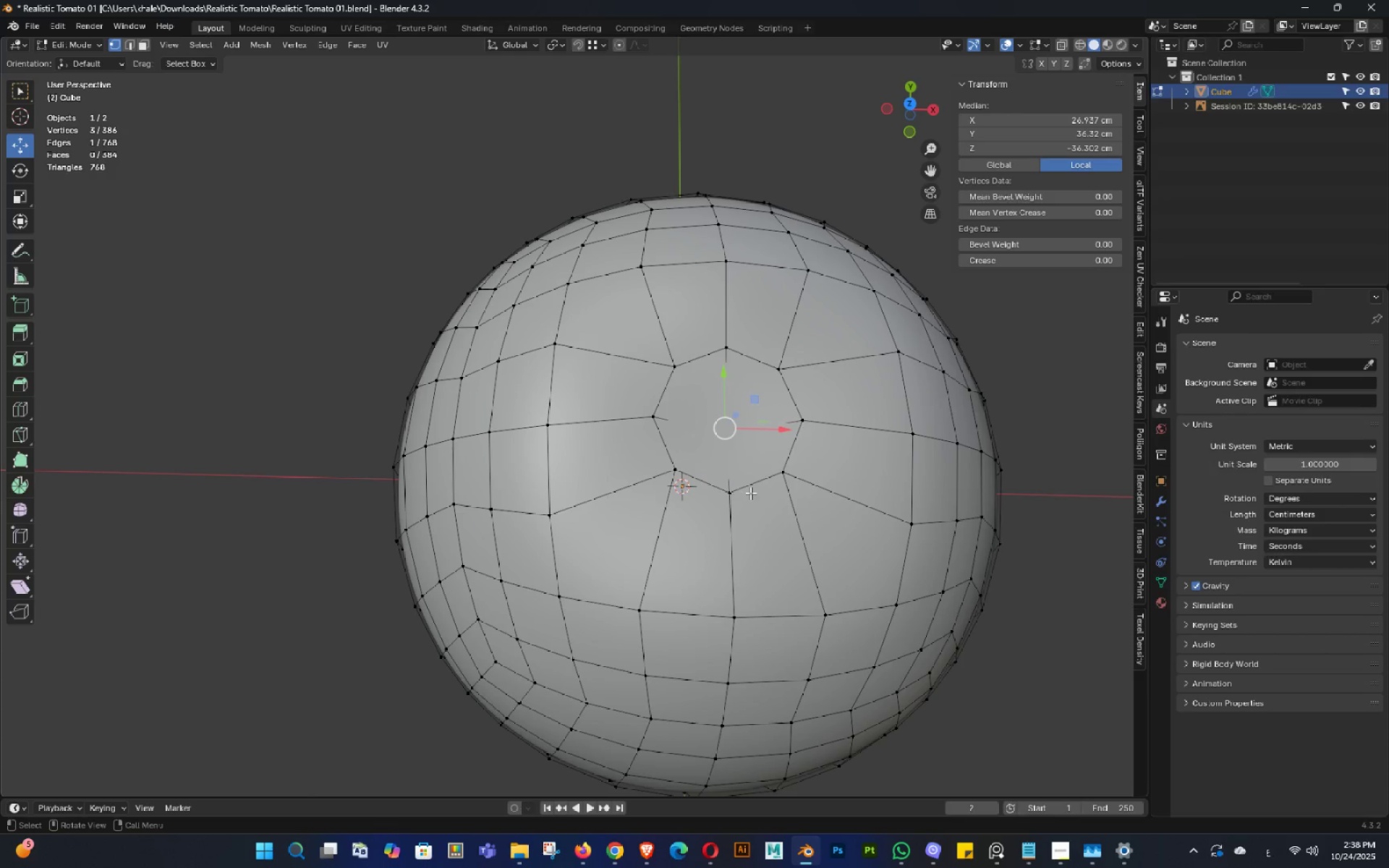 
hold_key(key=AltLeft, duration=0.38)
 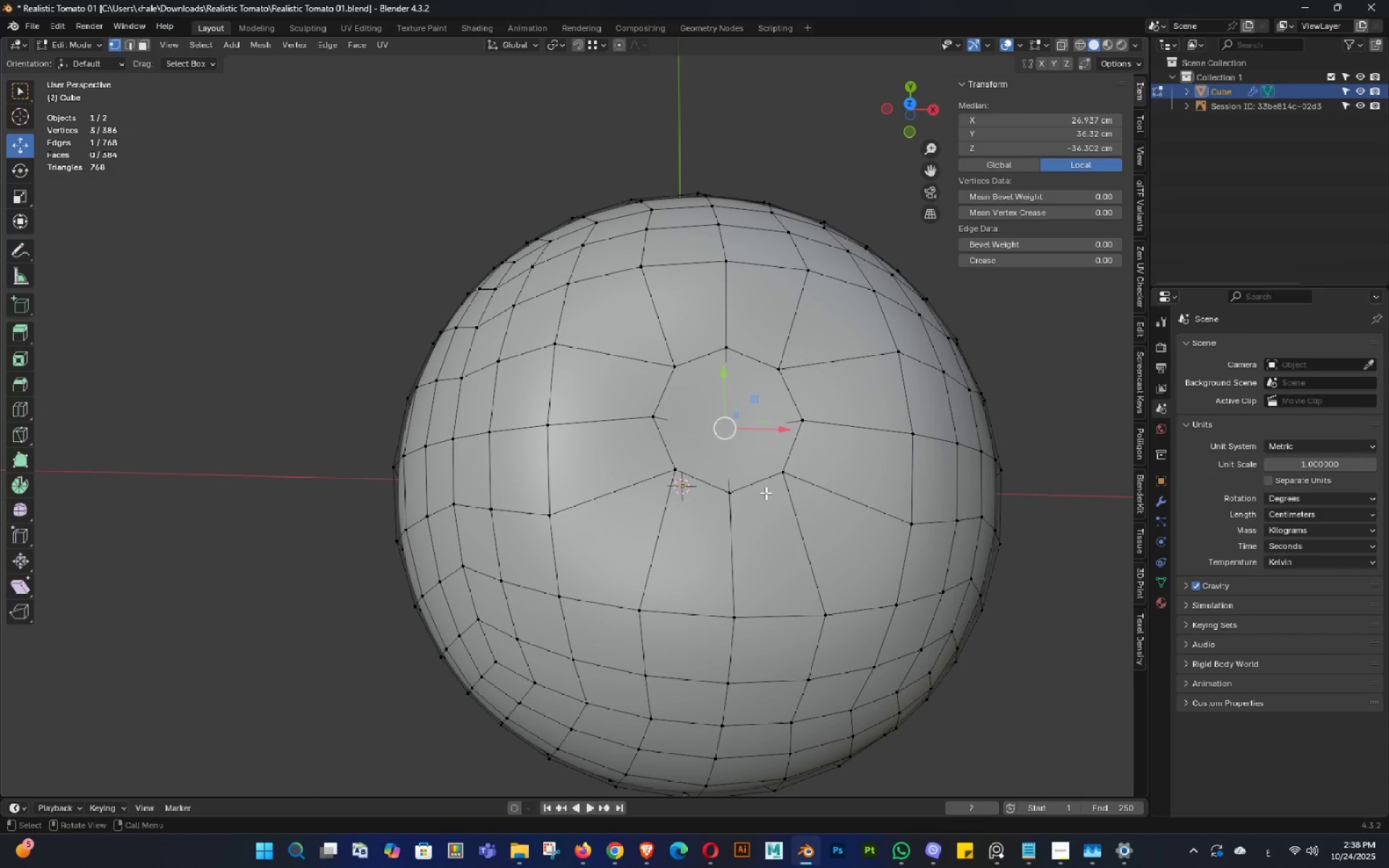 
key(1)
 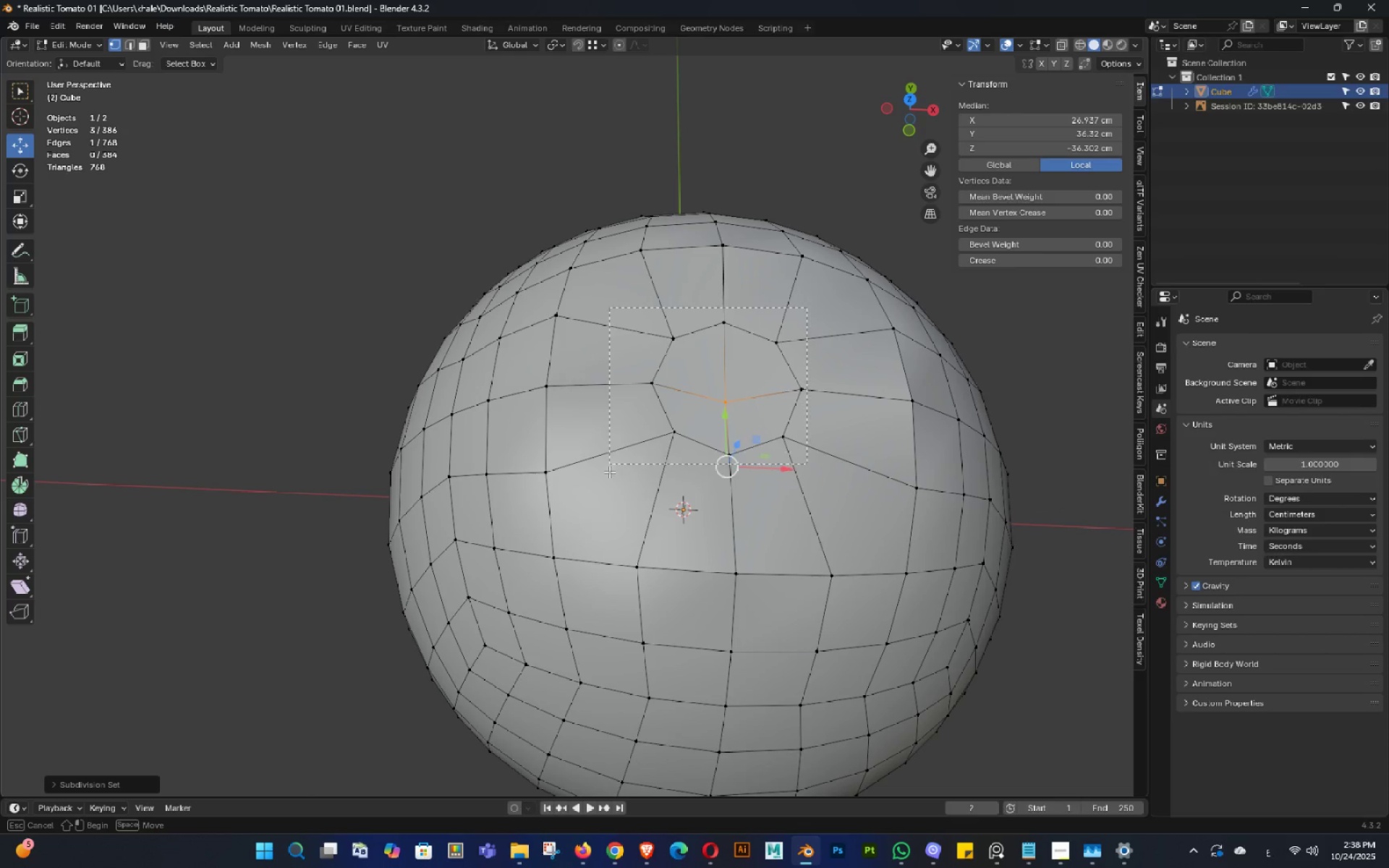 
hold_key(key=ControlLeft, duration=0.74)
 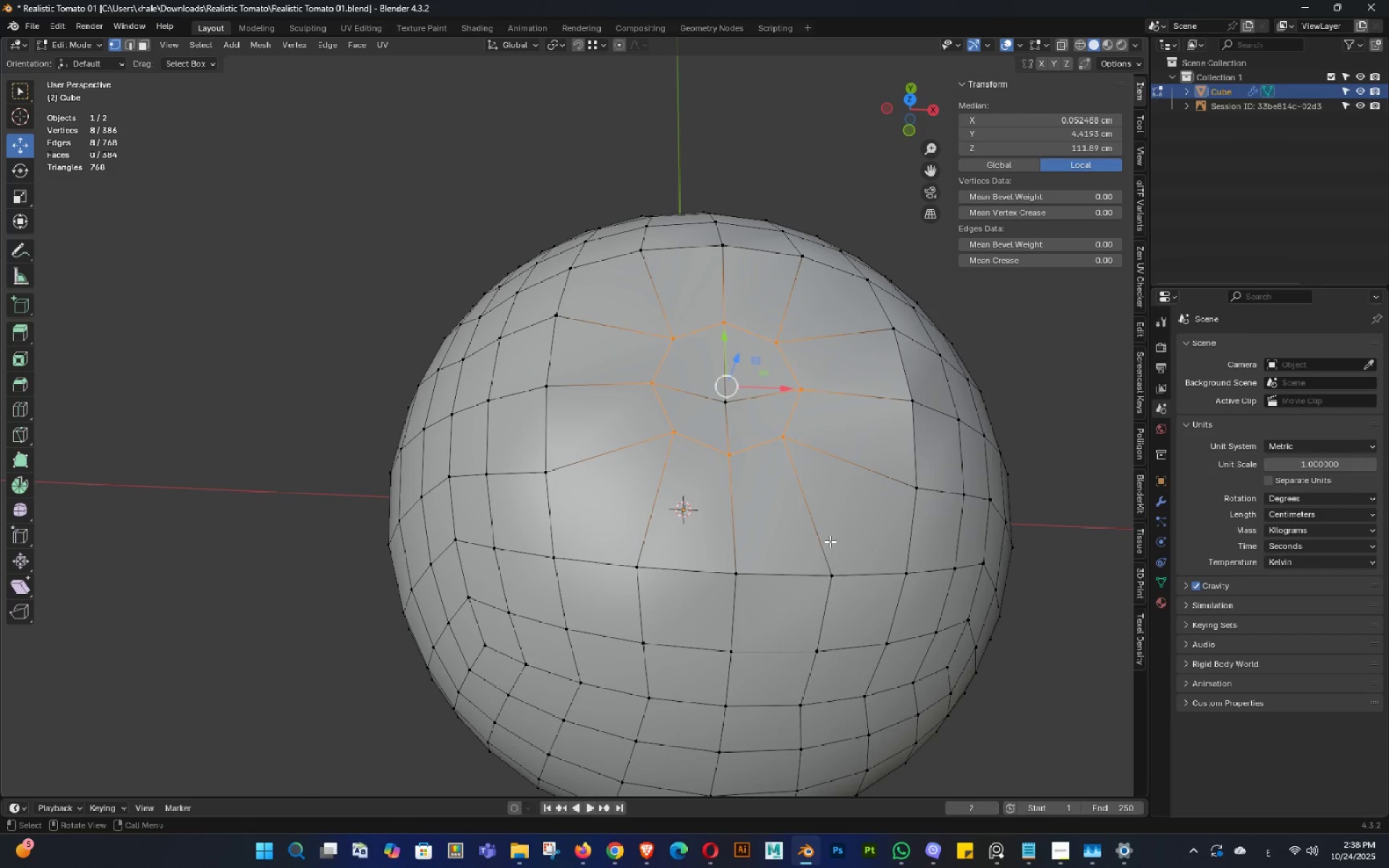 
key(Backquote)
 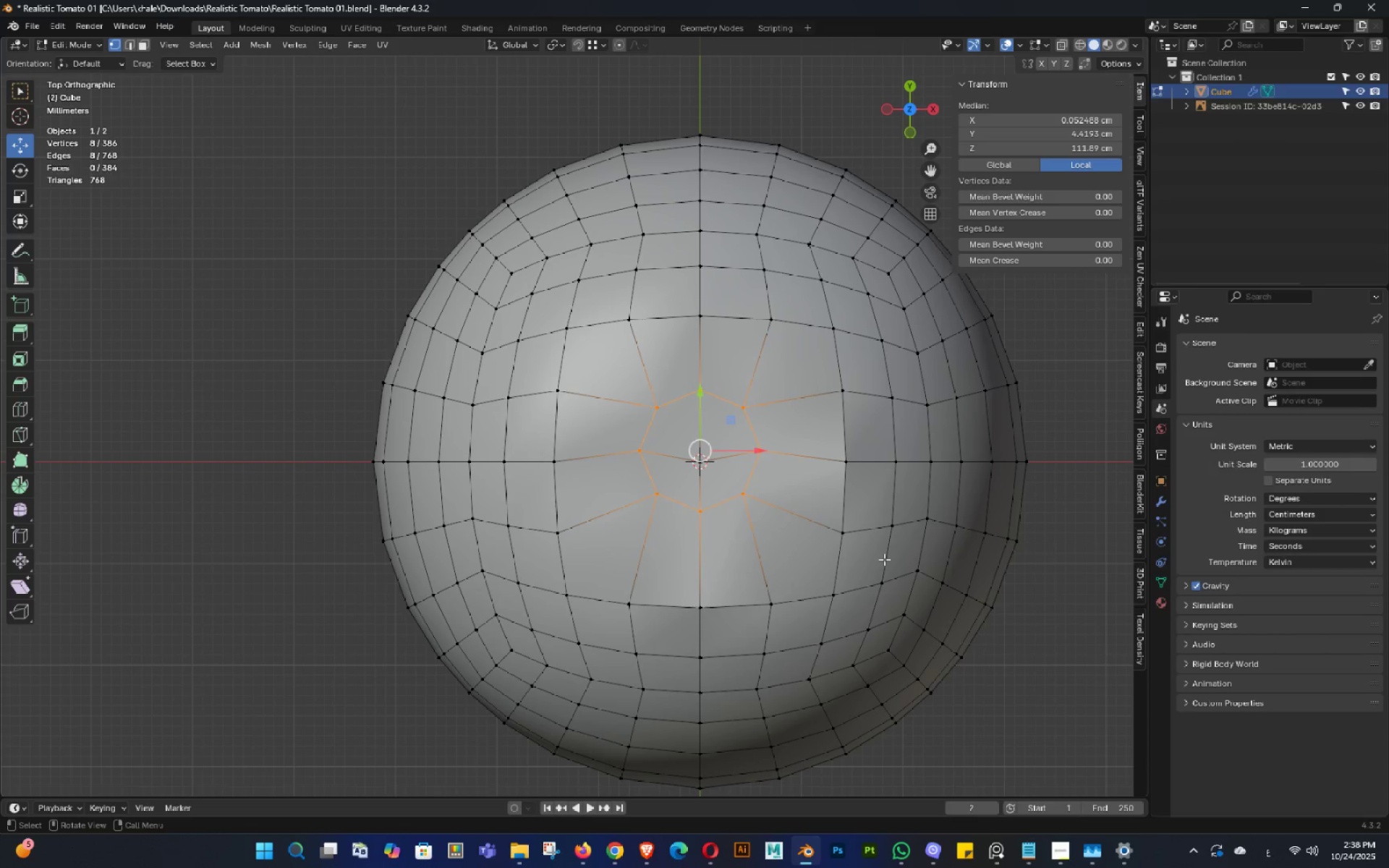 
key(S)
 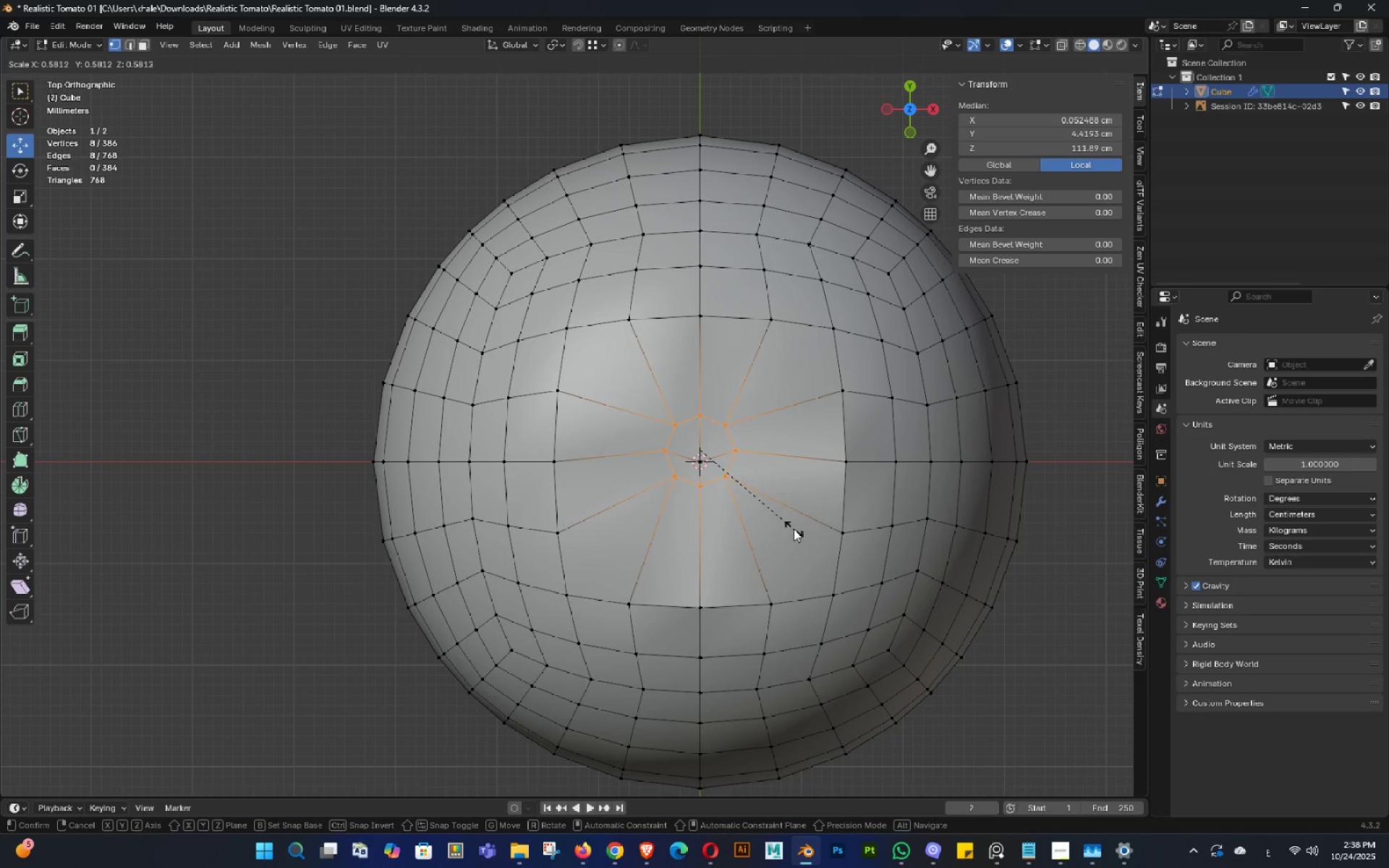 
left_click([794, 529])
 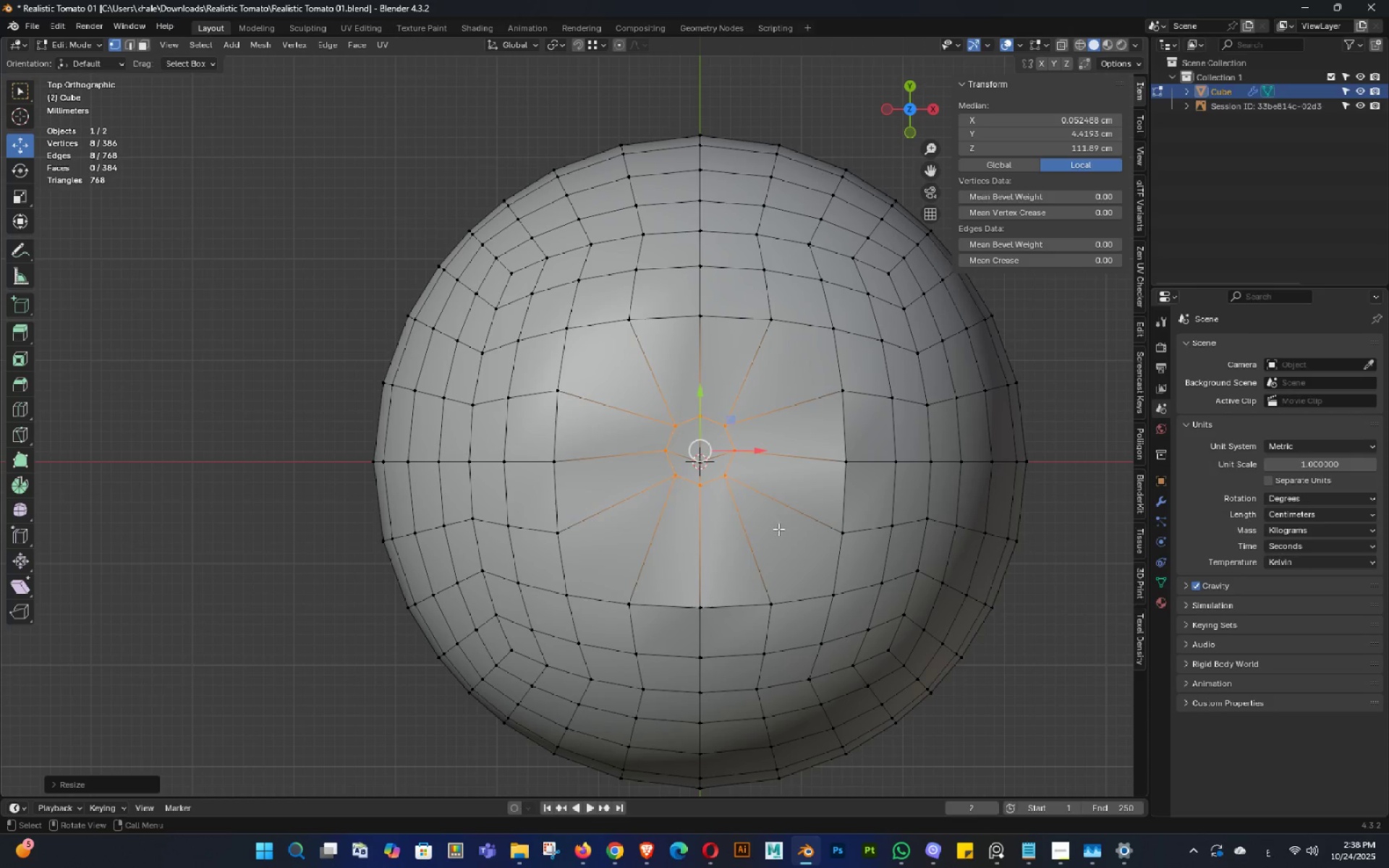 
scroll: coordinate [778, 529], scroll_direction: up, amount: 3.0
 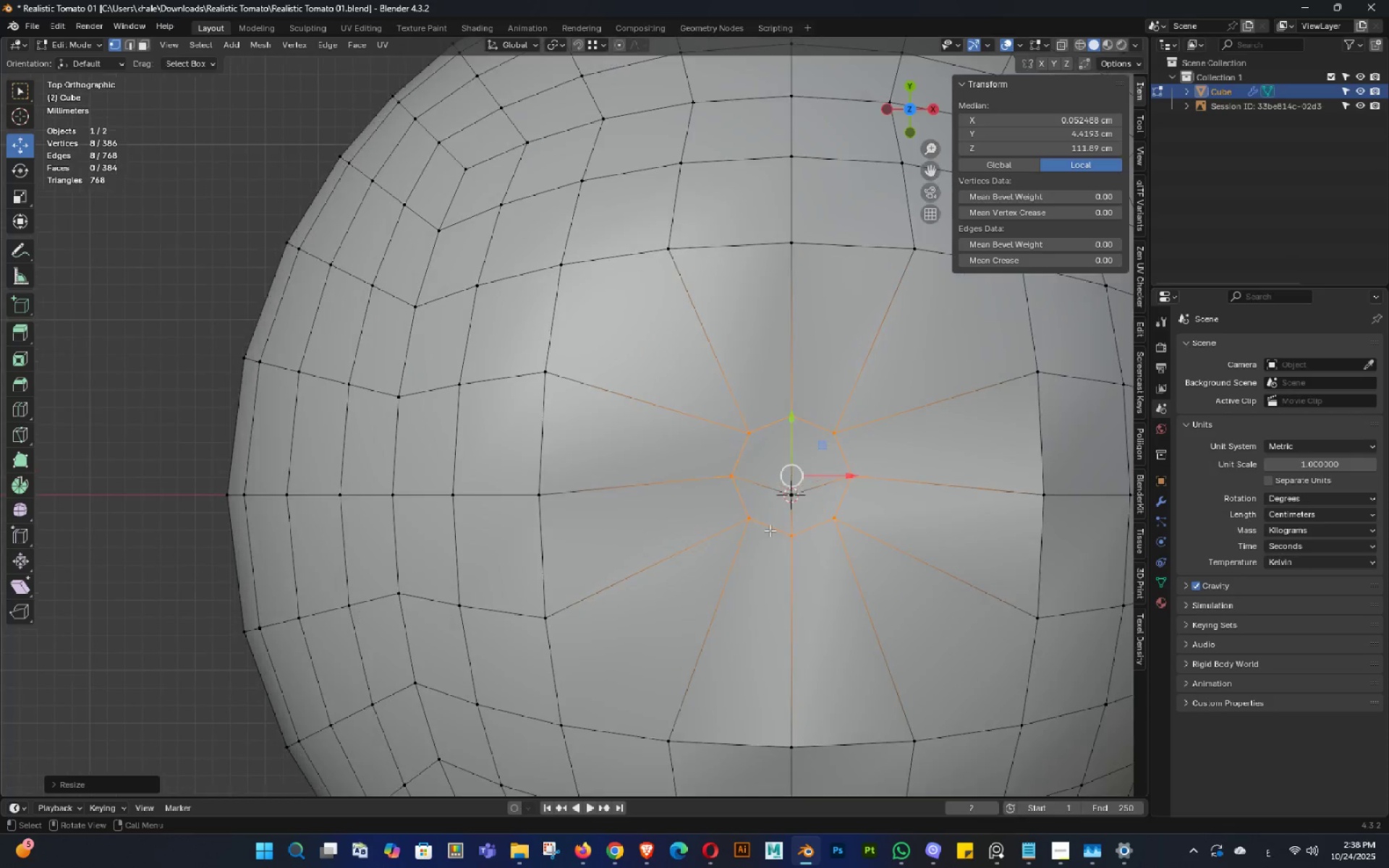 
hold_key(key=ShiftLeft, duration=0.33)
 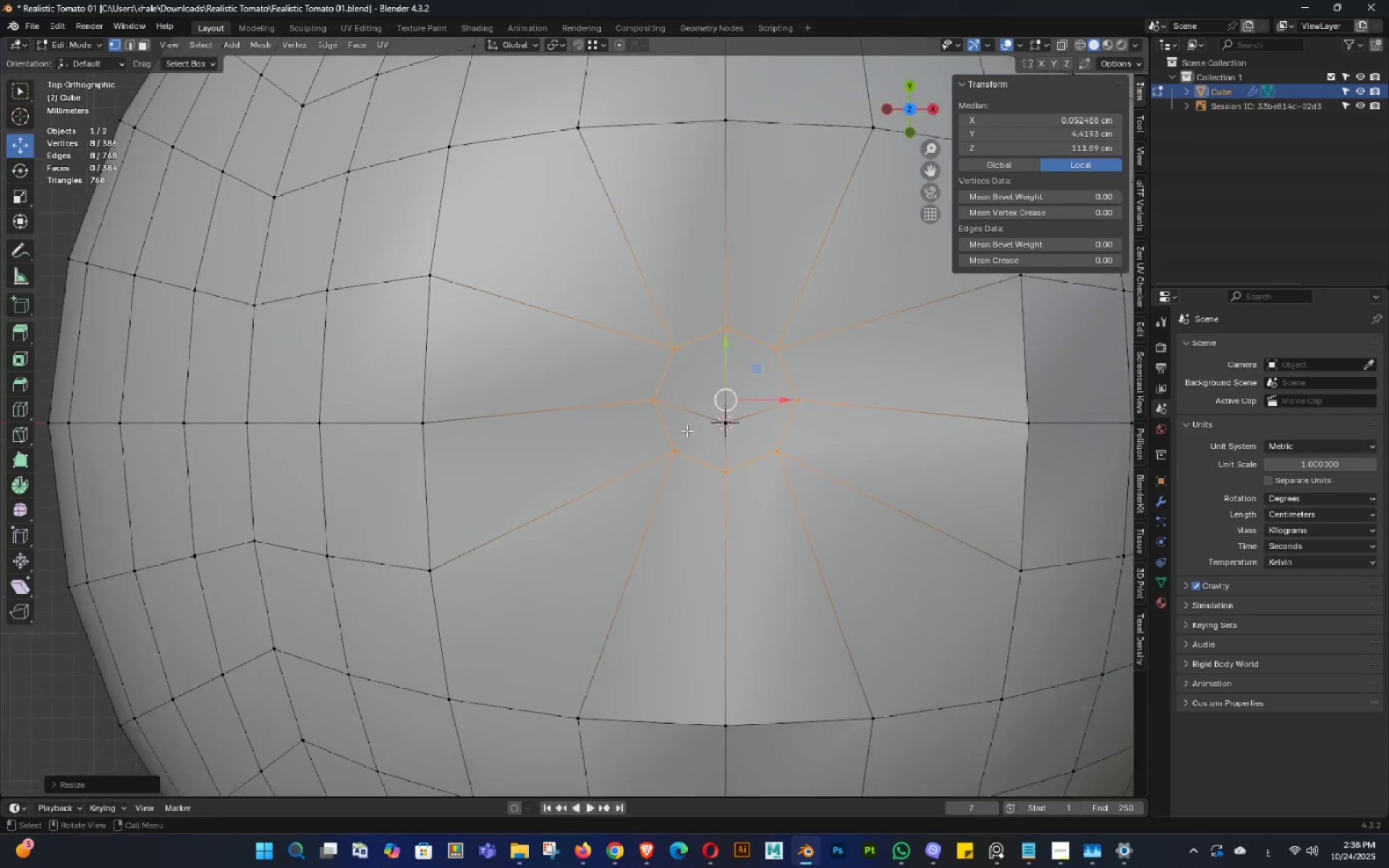 
scroll: coordinate [687, 430], scroll_direction: up, amount: 2.0
 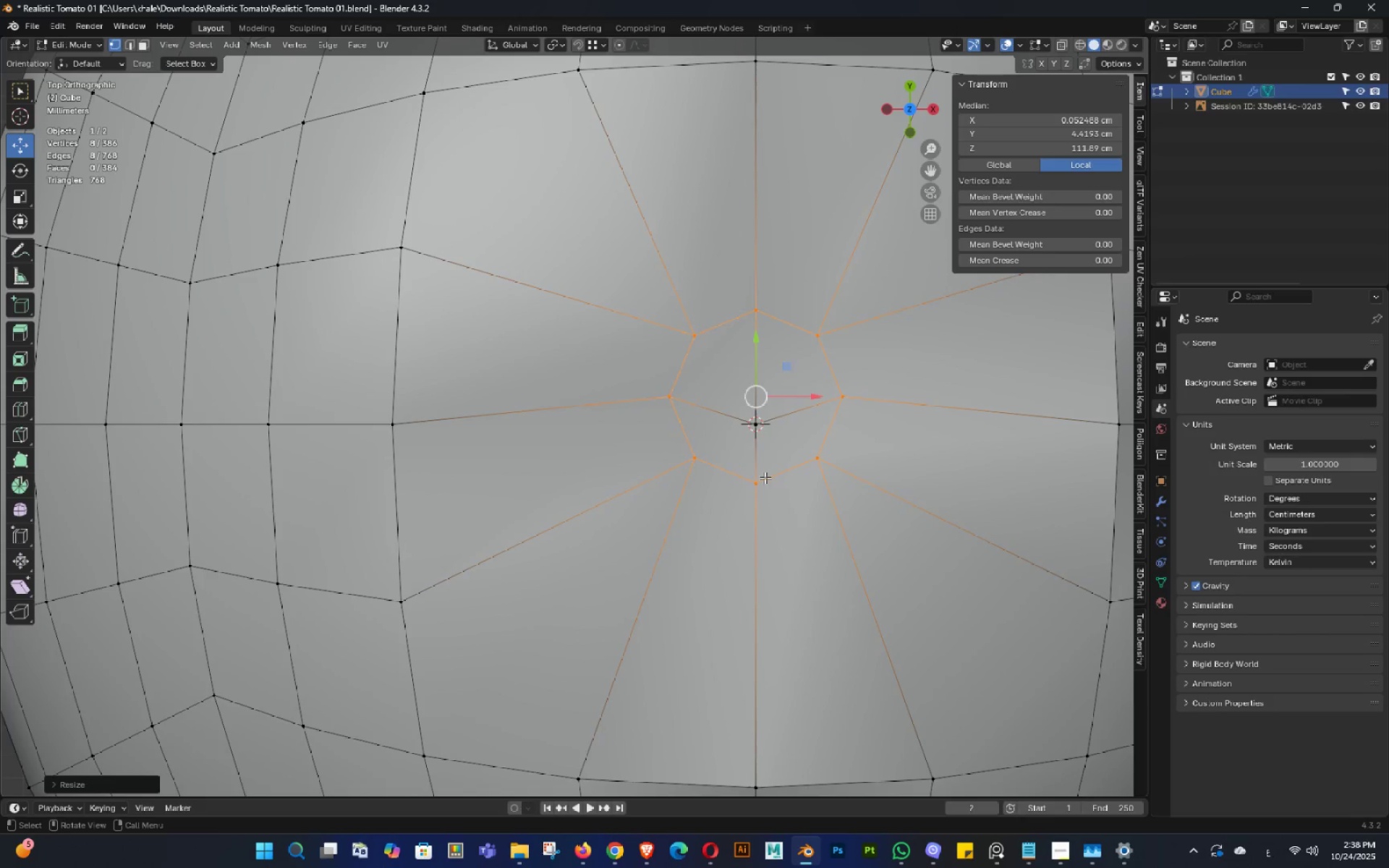 
hold_key(key=ShiftLeft, duration=0.34)
 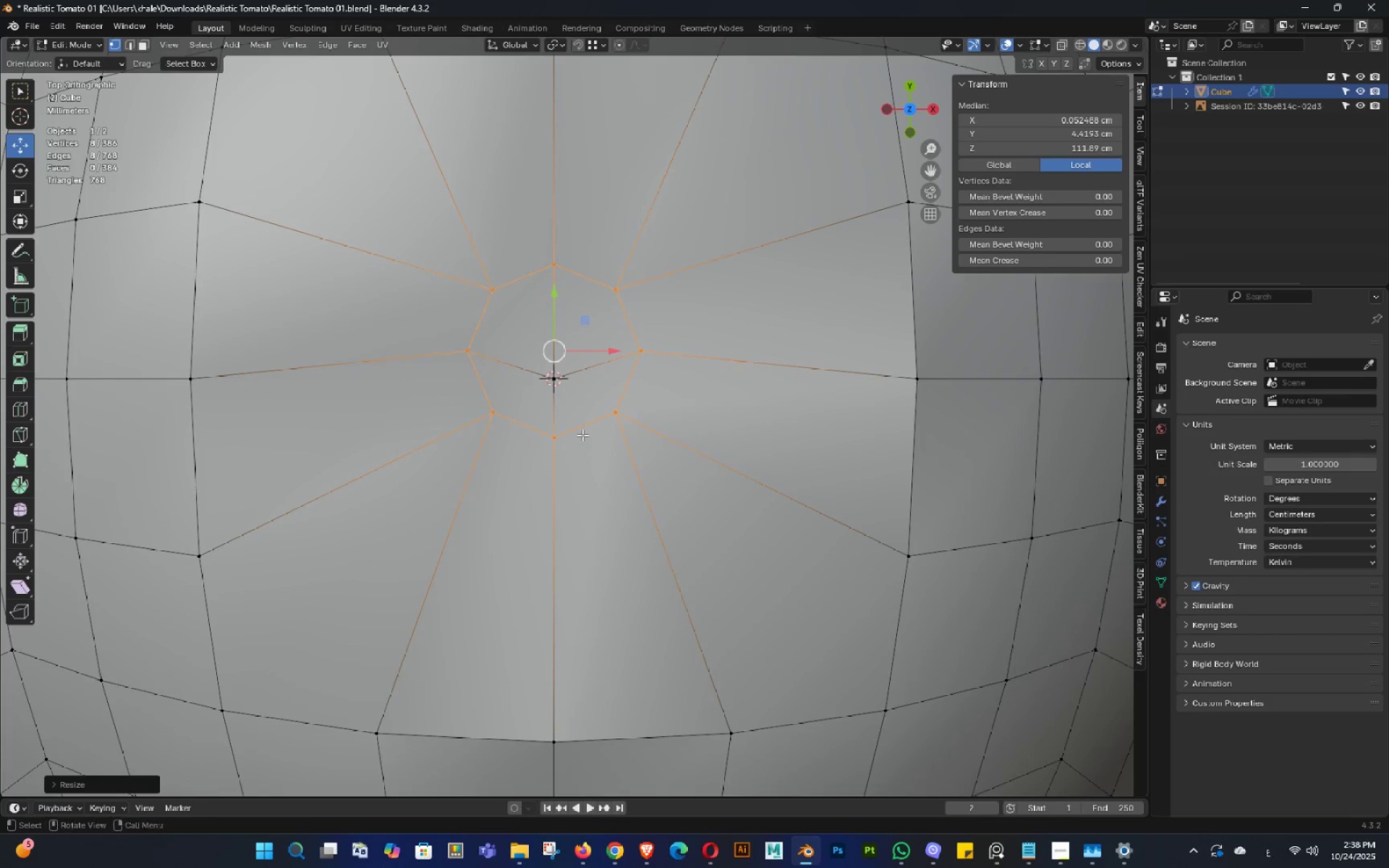 
scroll: coordinate [582, 435], scroll_direction: down, amount: 3.0
 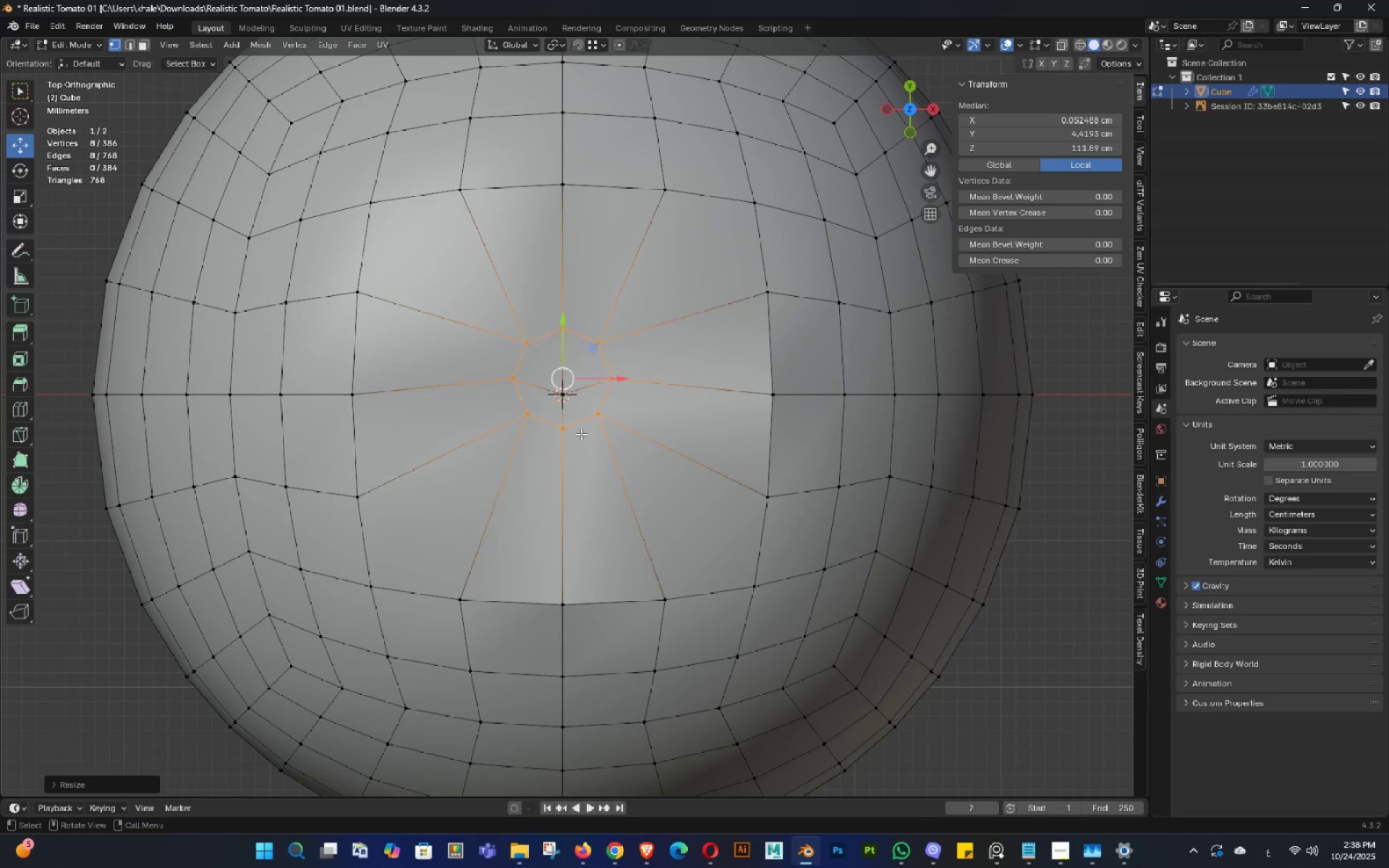 
key(Shift+ShiftLeft)
 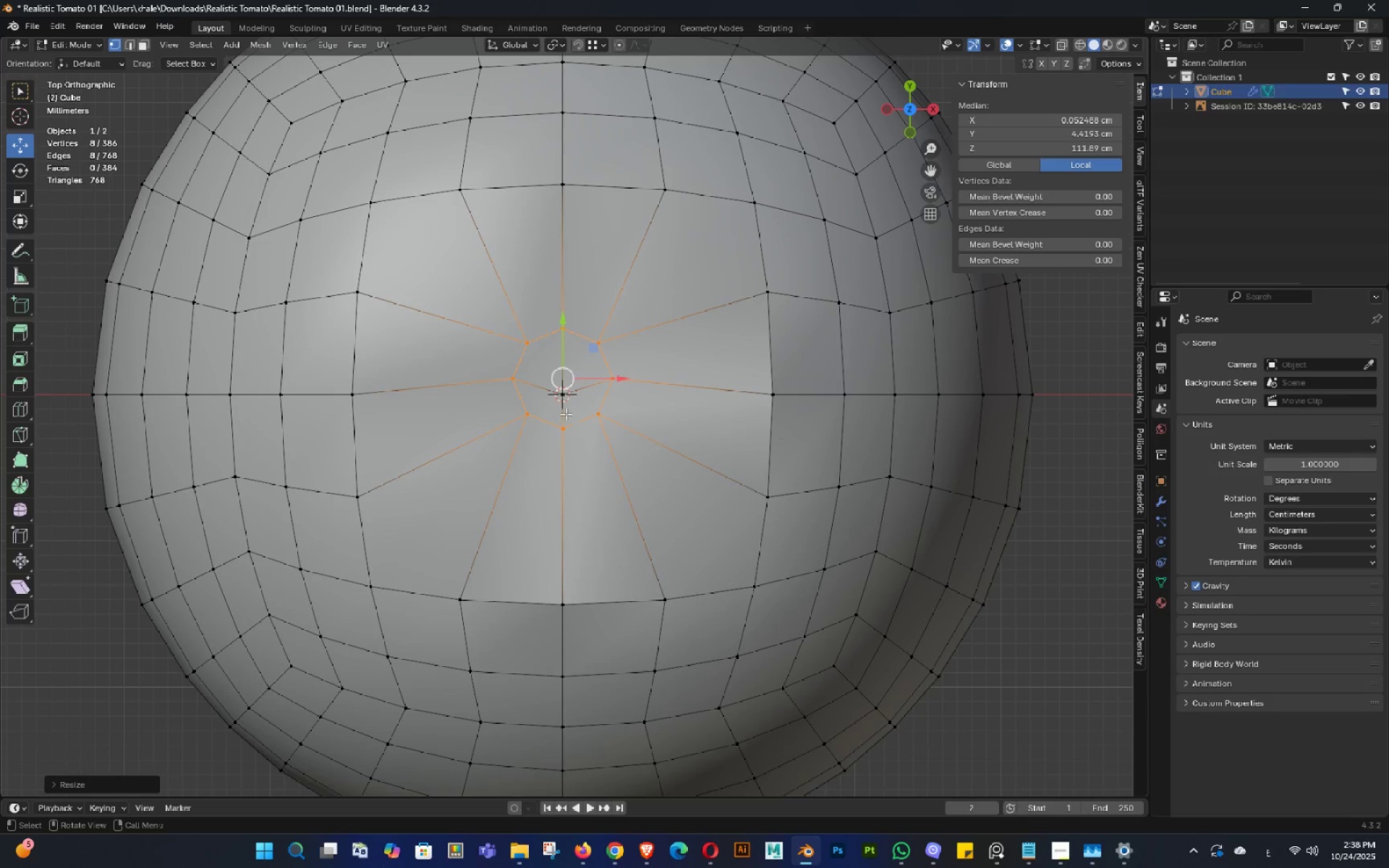 
left_click([561, 401])
 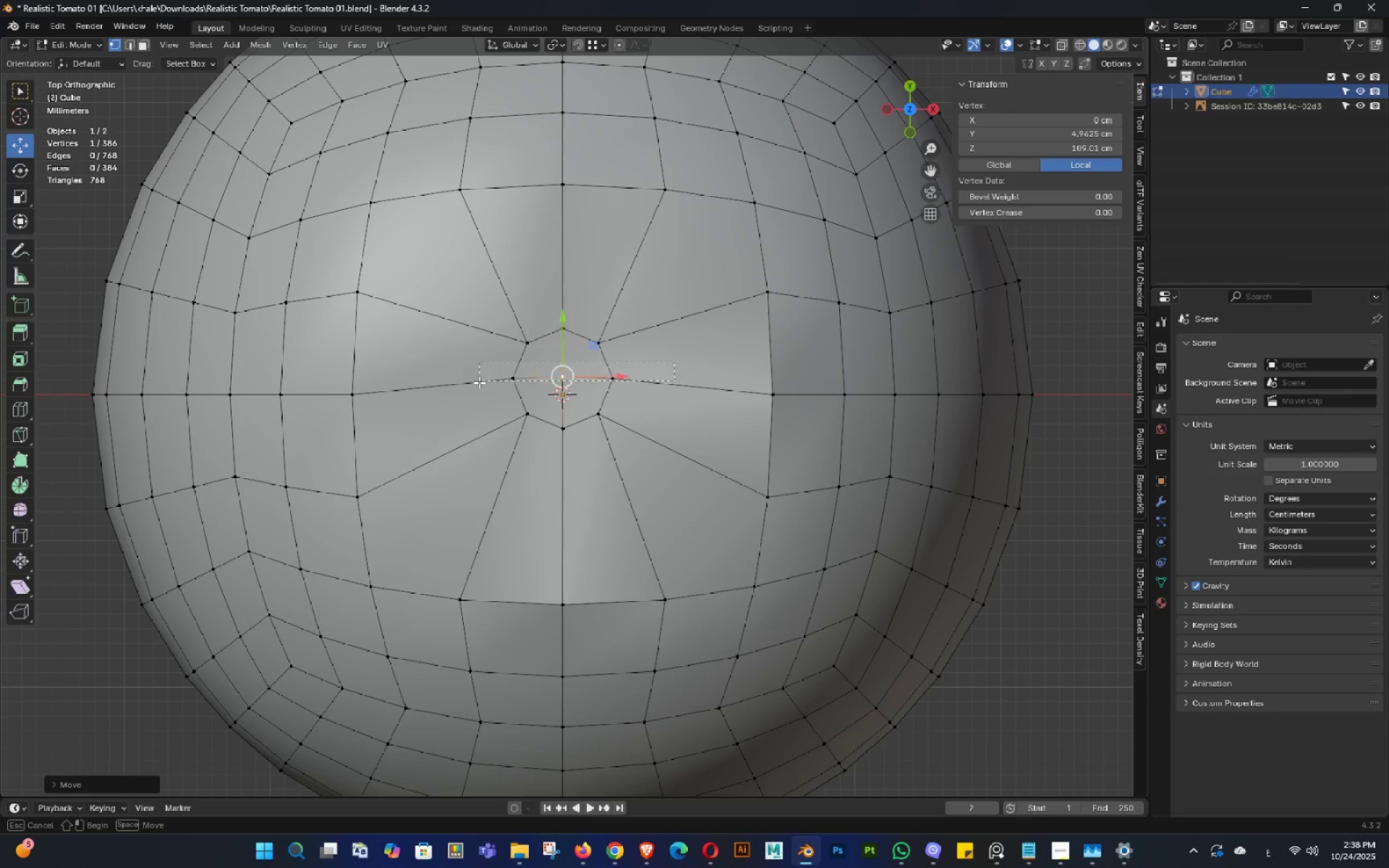 
type(sy0)
key(NumpadEnter)
key(Tab)
type(gy)
 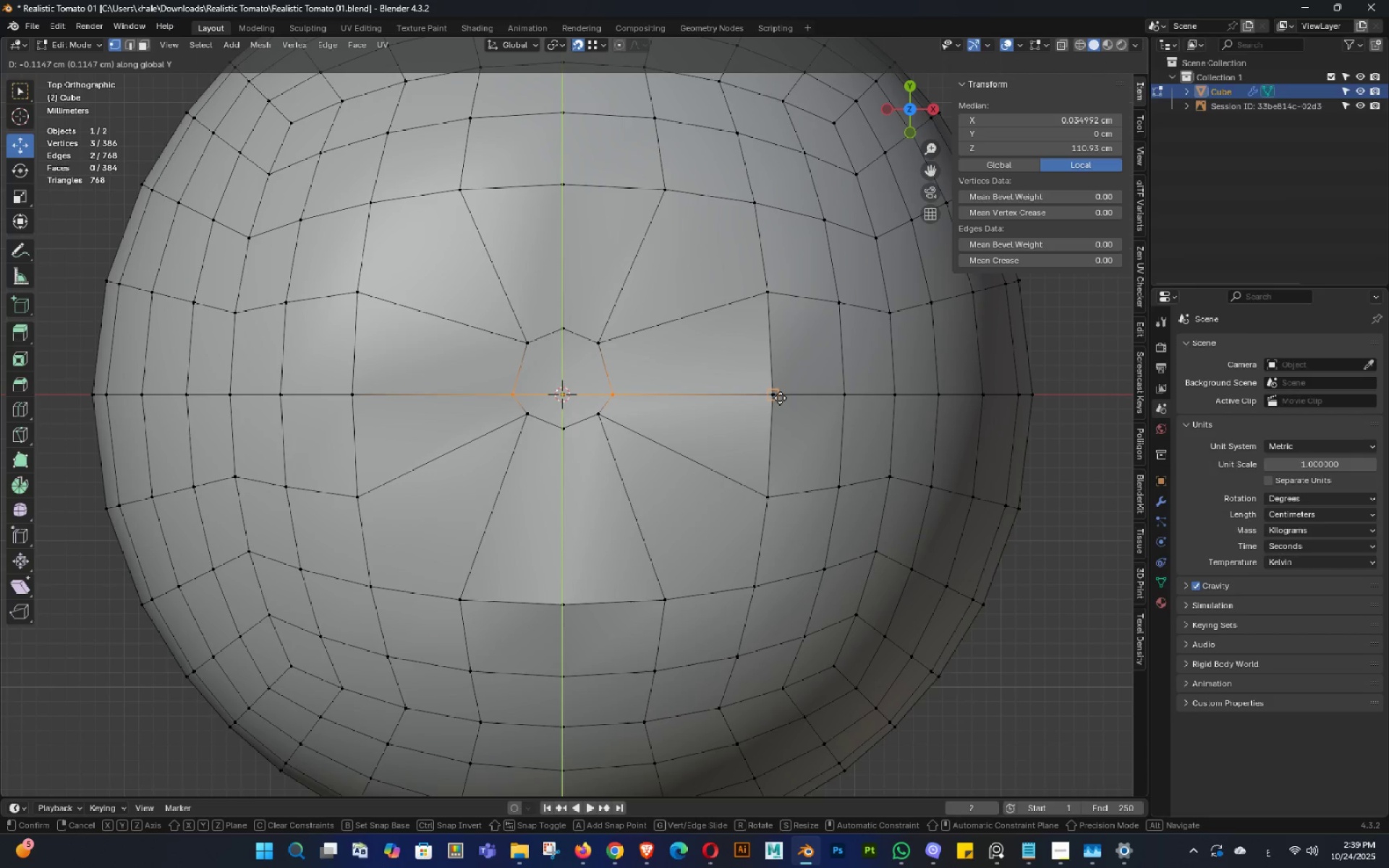 
left_click([778, 396])
 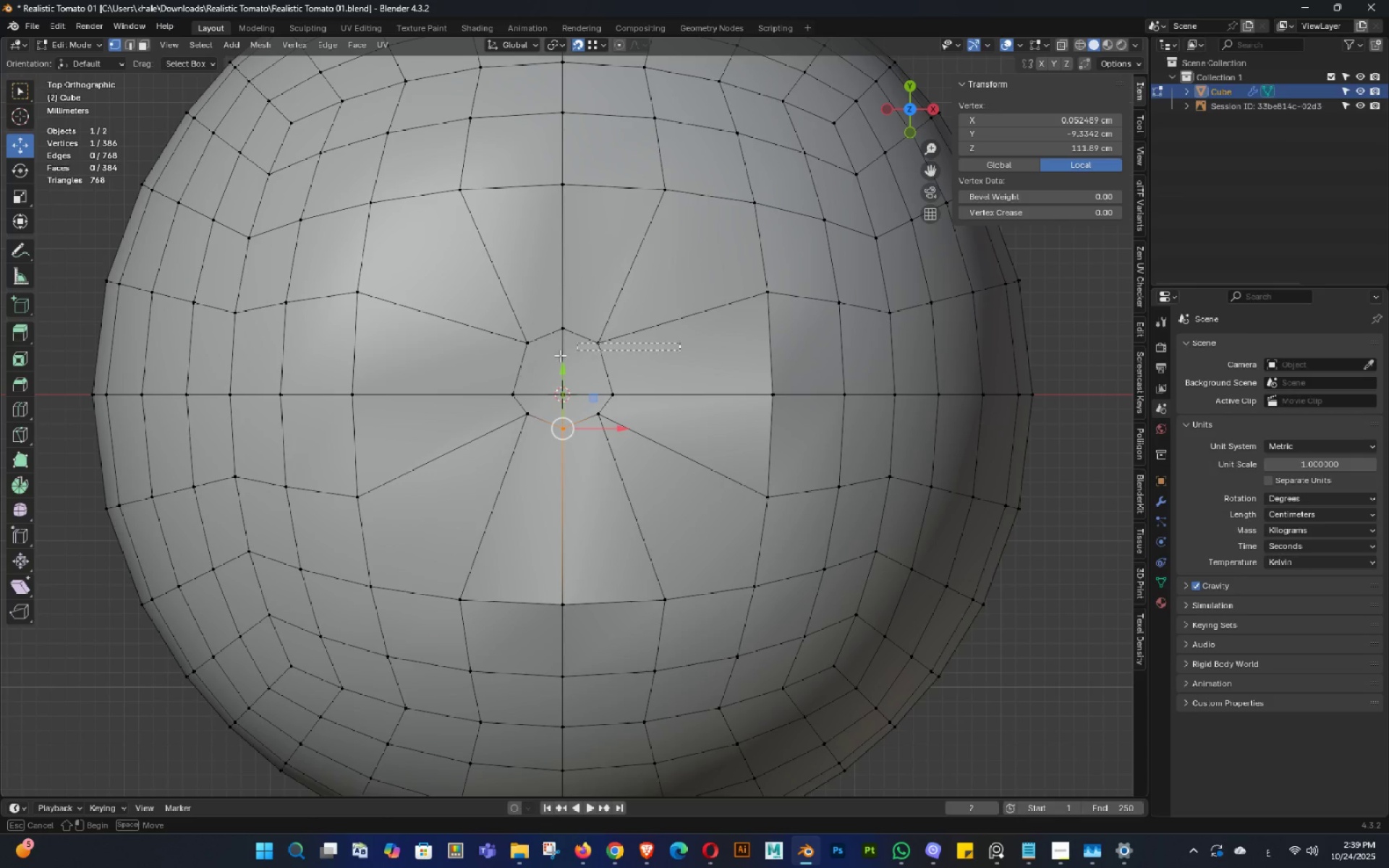 
hold_key(key=ShiftLeft, duration=0.9)
 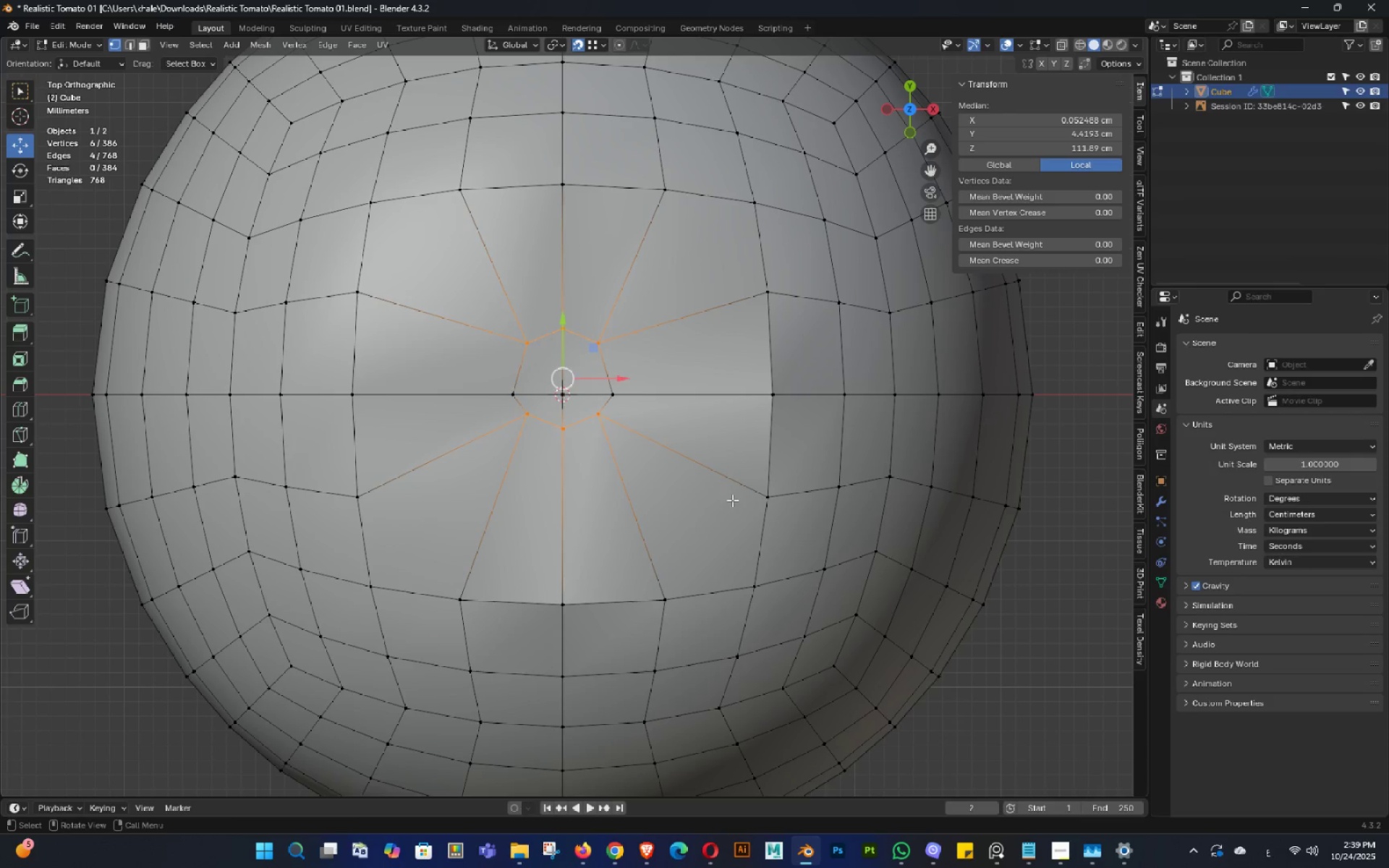 
type(gy)
 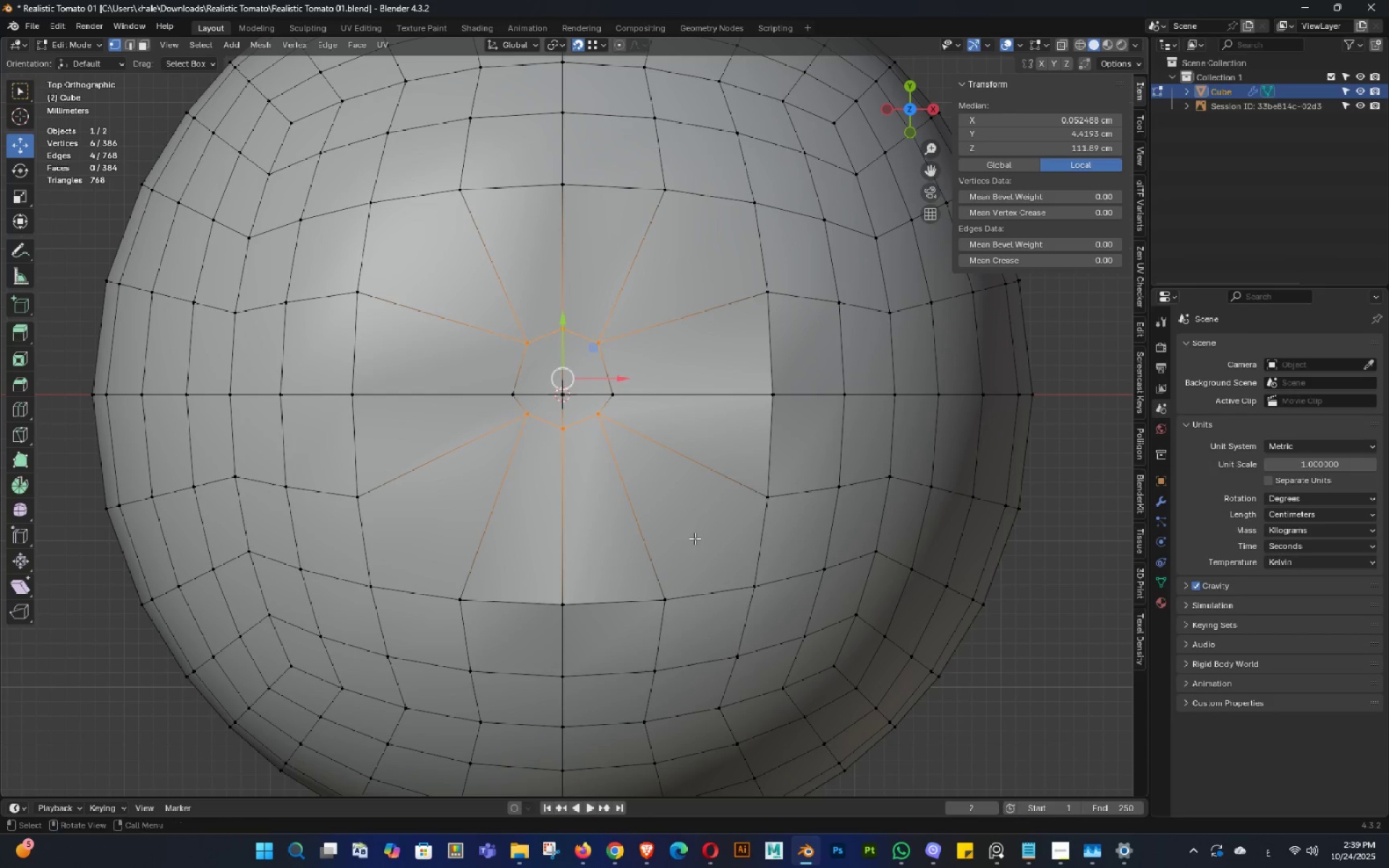 
 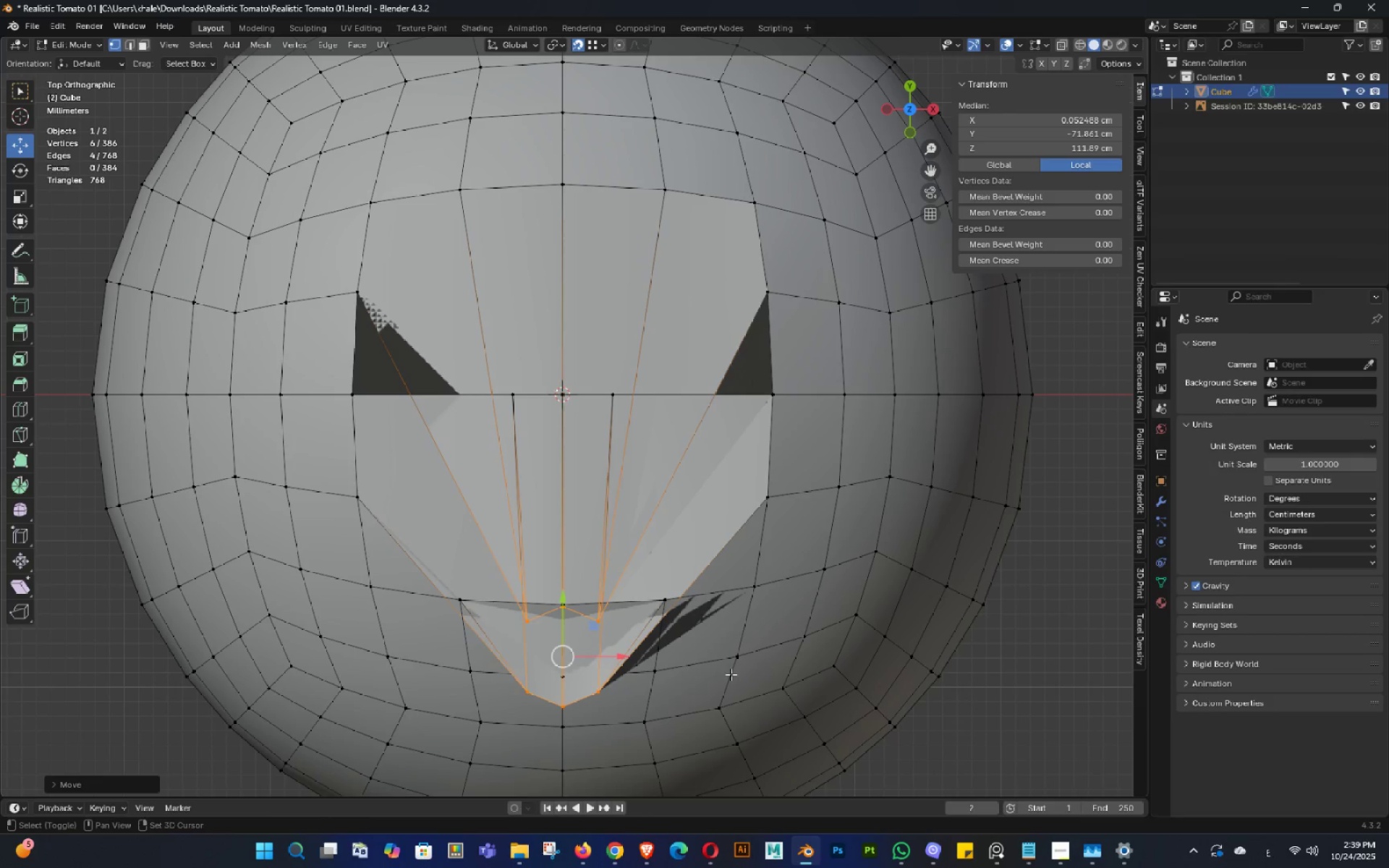 
left_click([731, 674])
 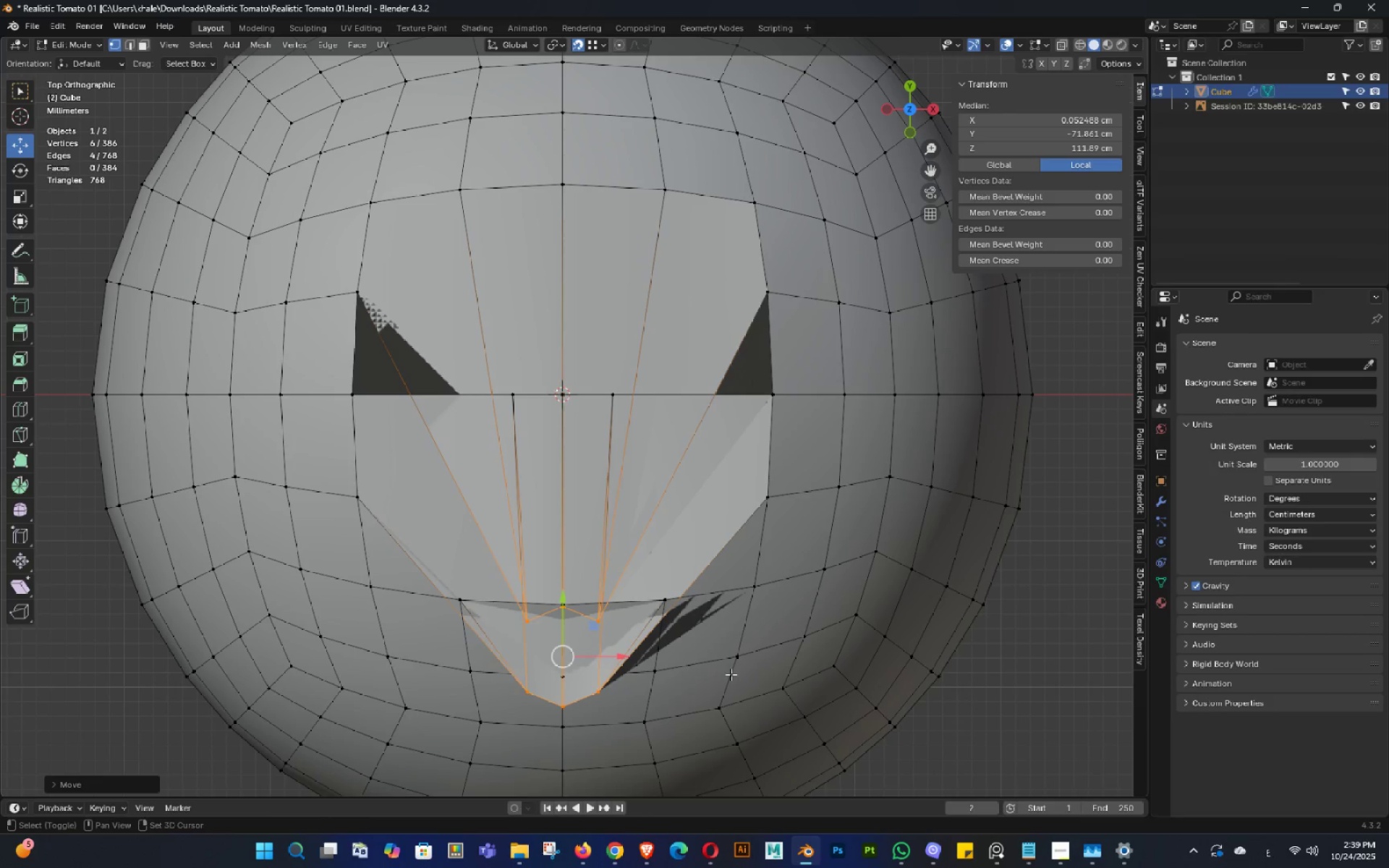 
key(Shift+ShiftLeft)
 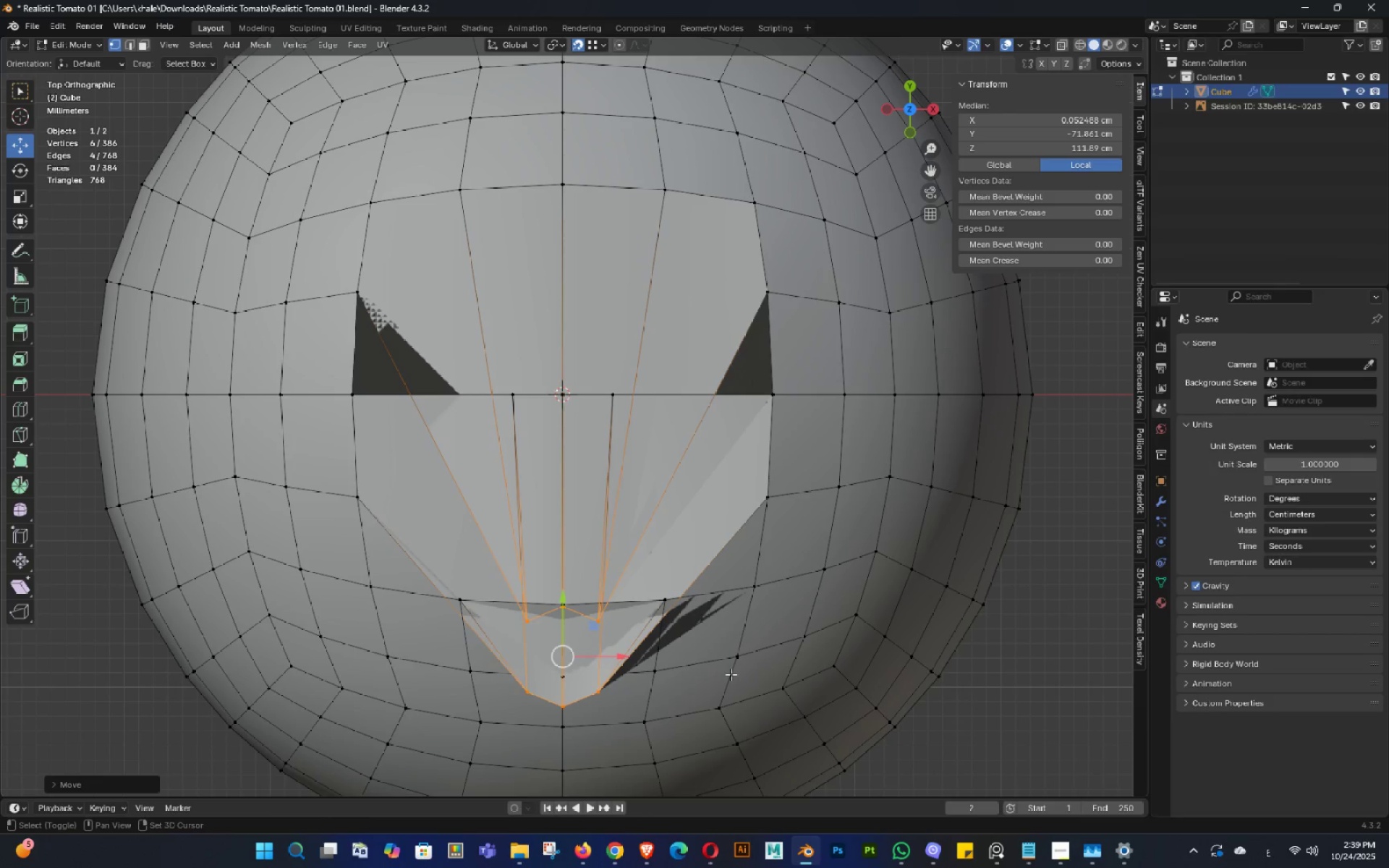 
key(Shift+ShiftLeft)
 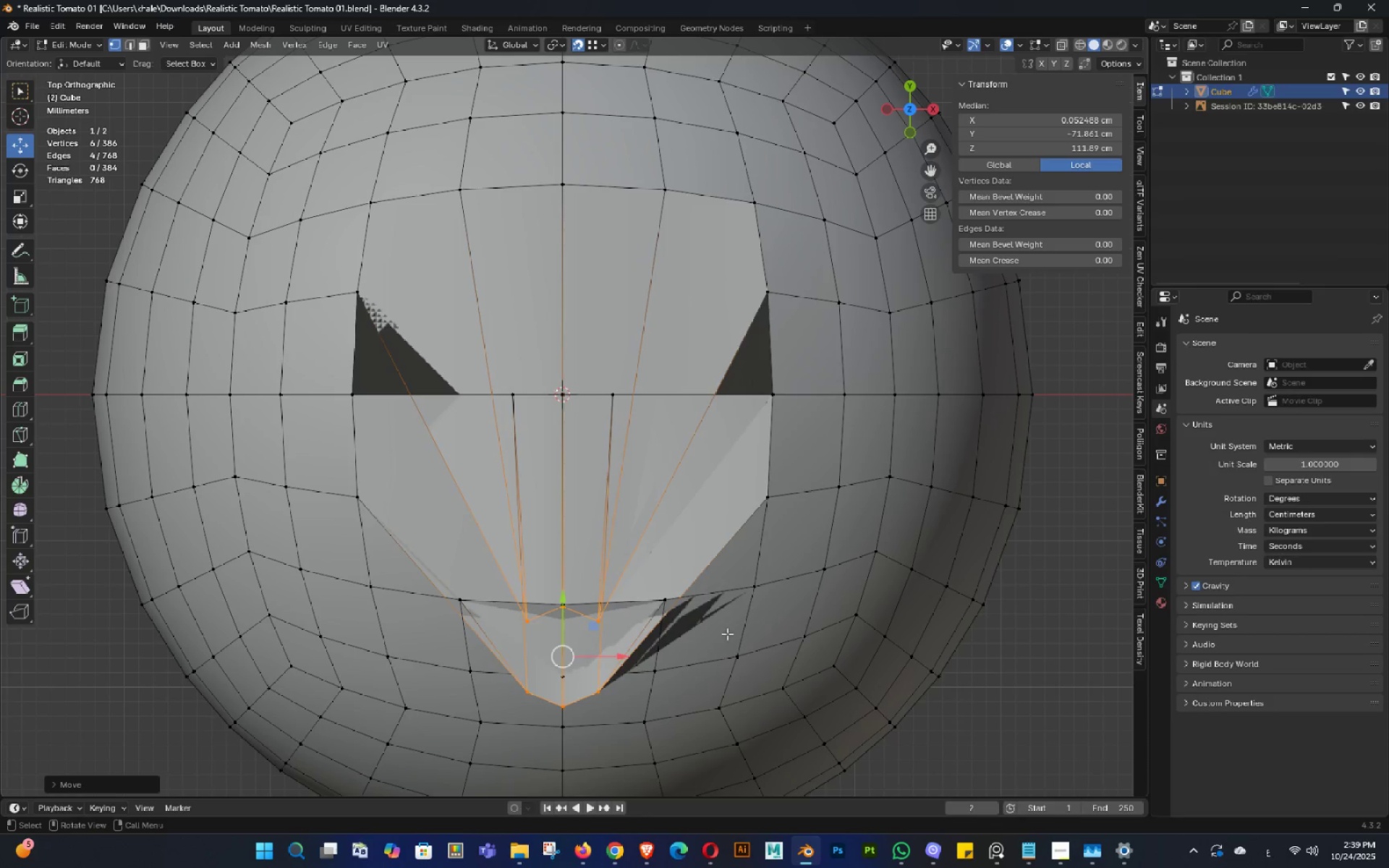 
key(Control+ControlLeft)
 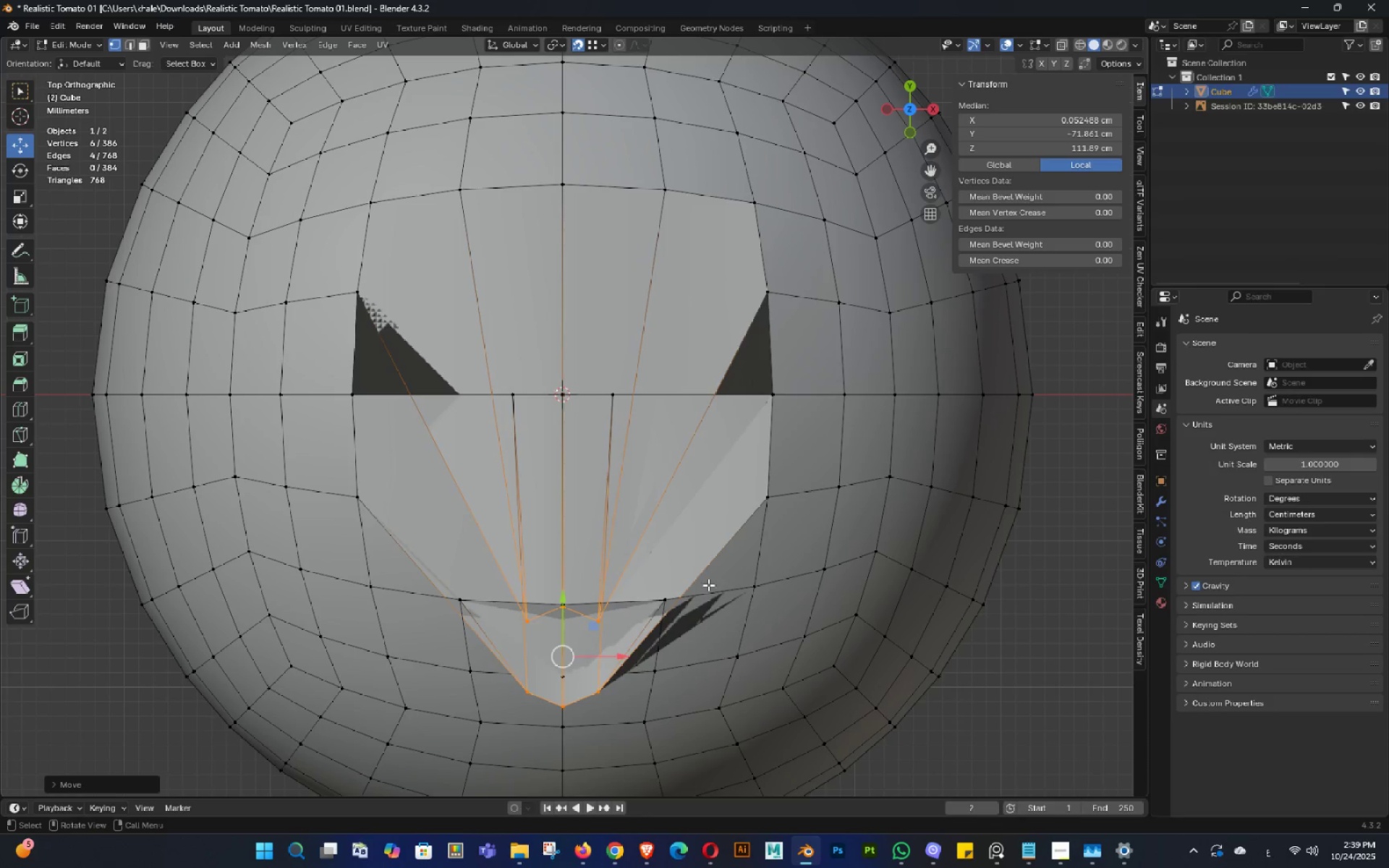 
key(Control+Z)
 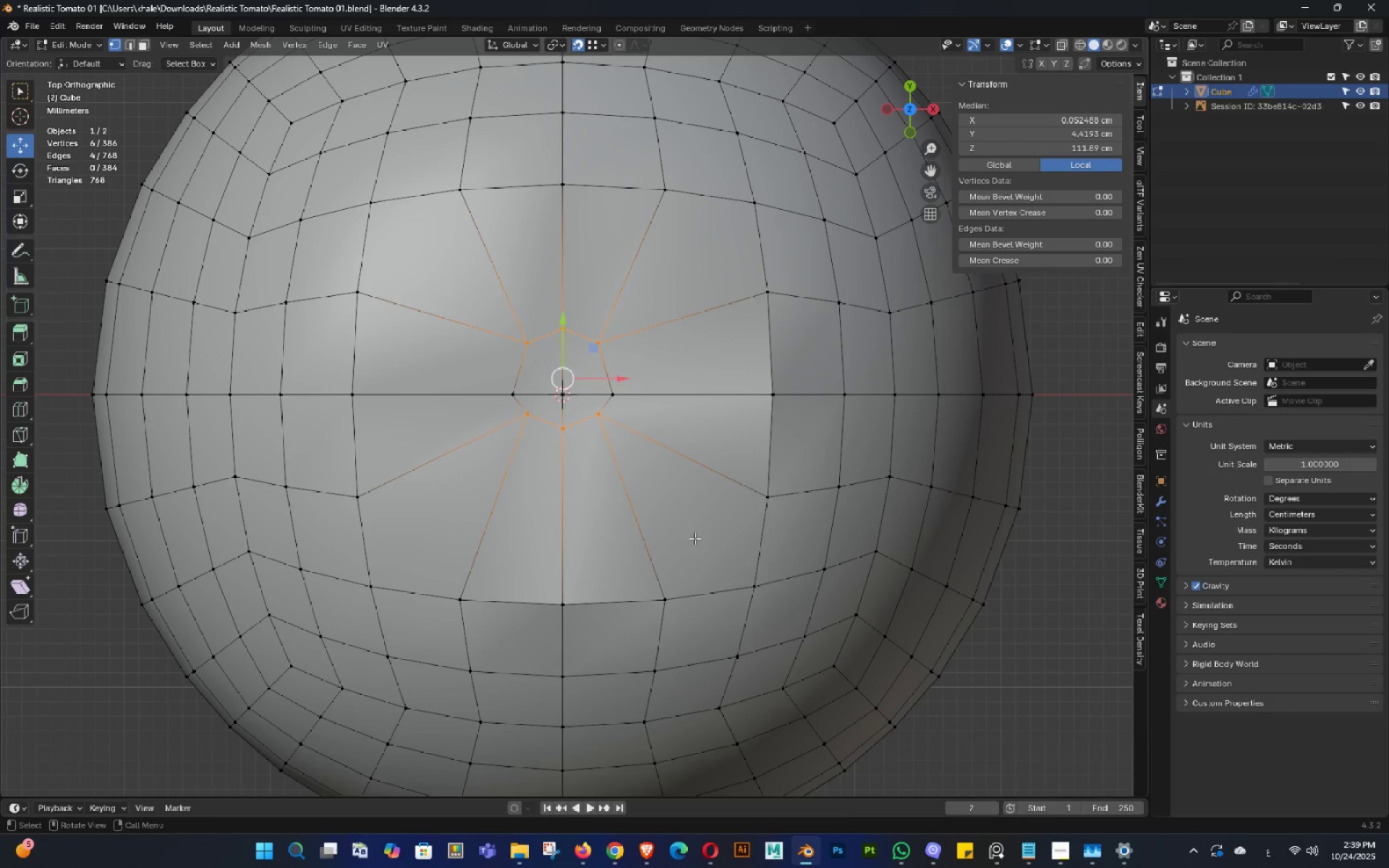 
key(Tab)
type(gy)
 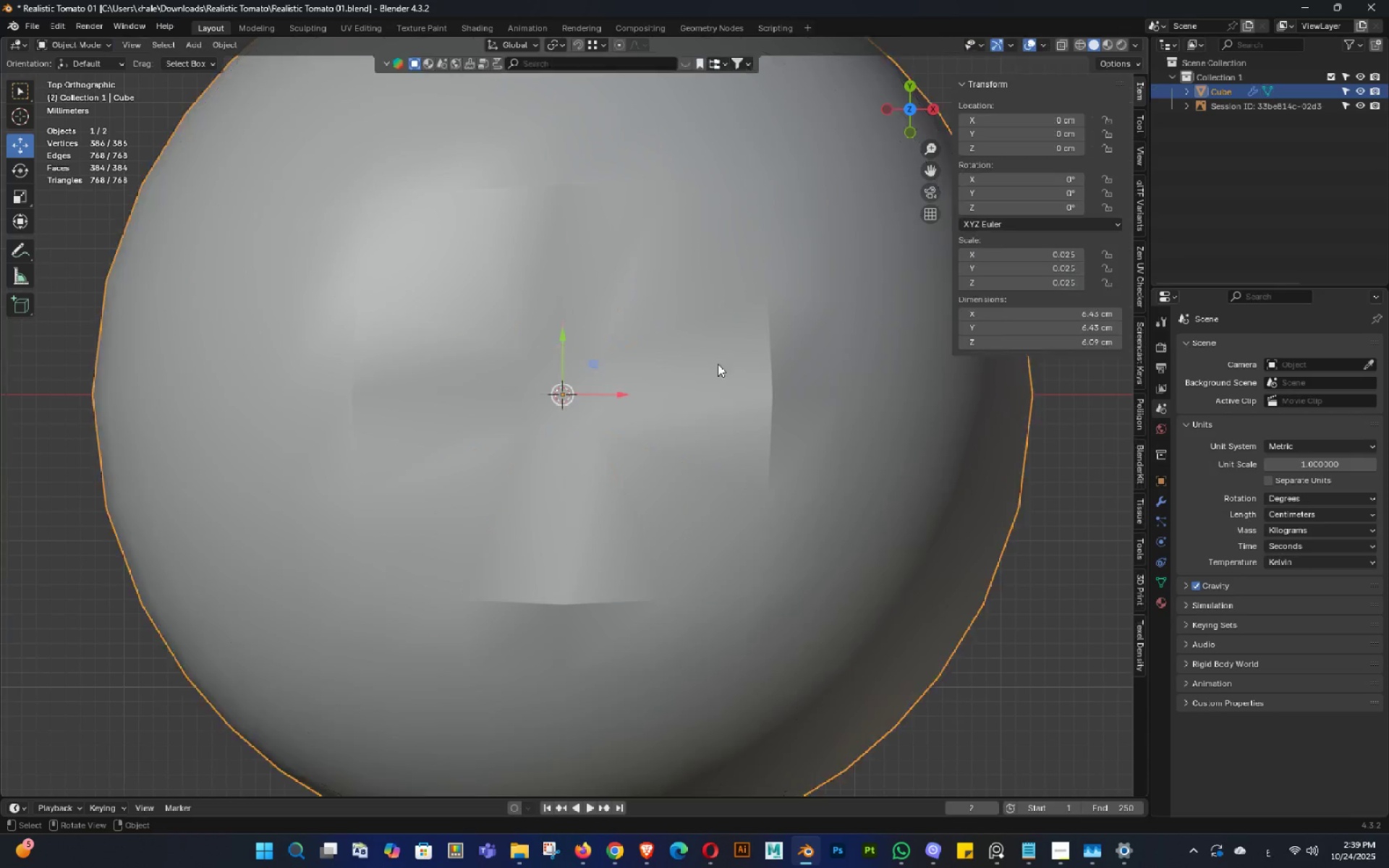 
 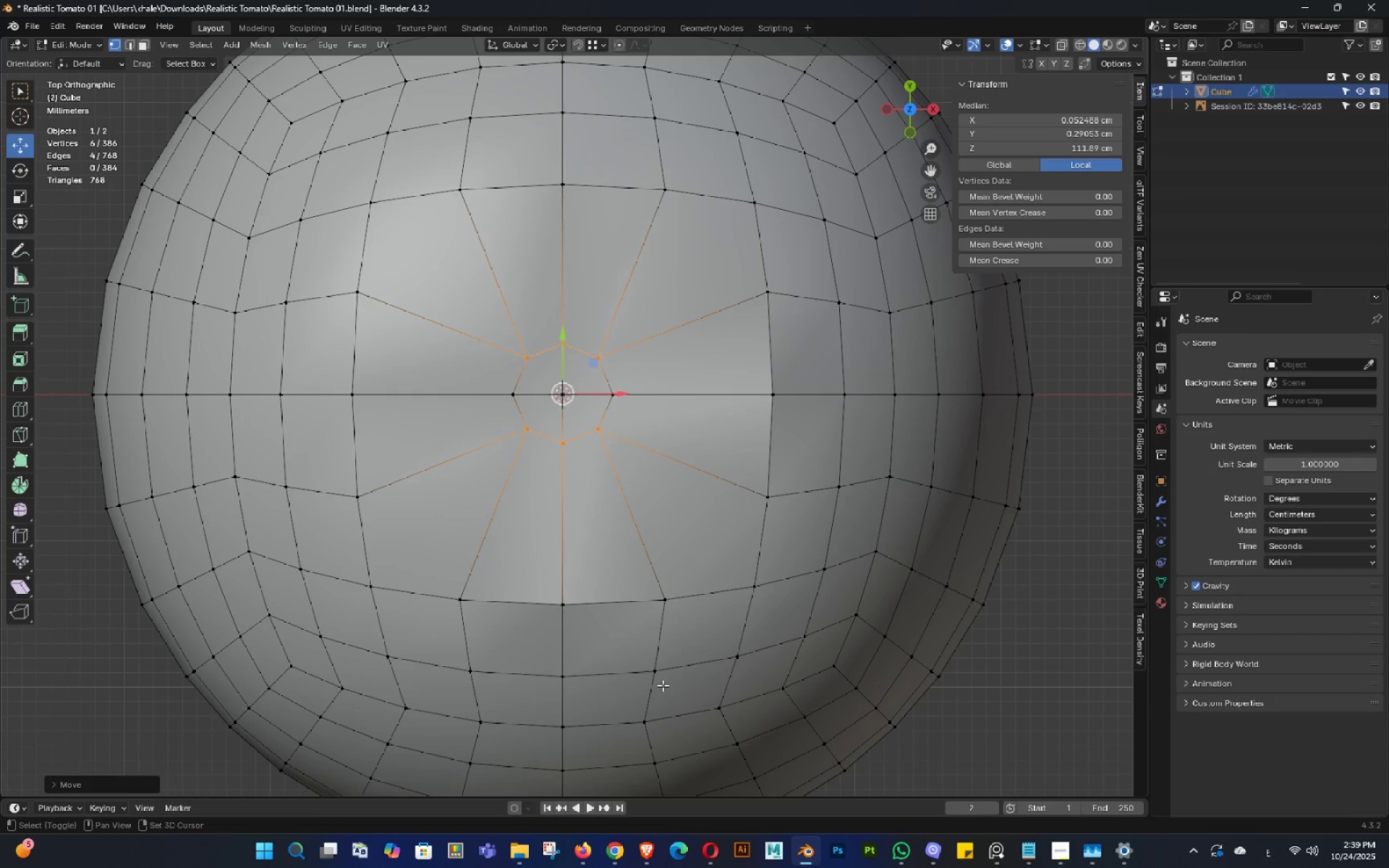 
left_click([663, 685])
 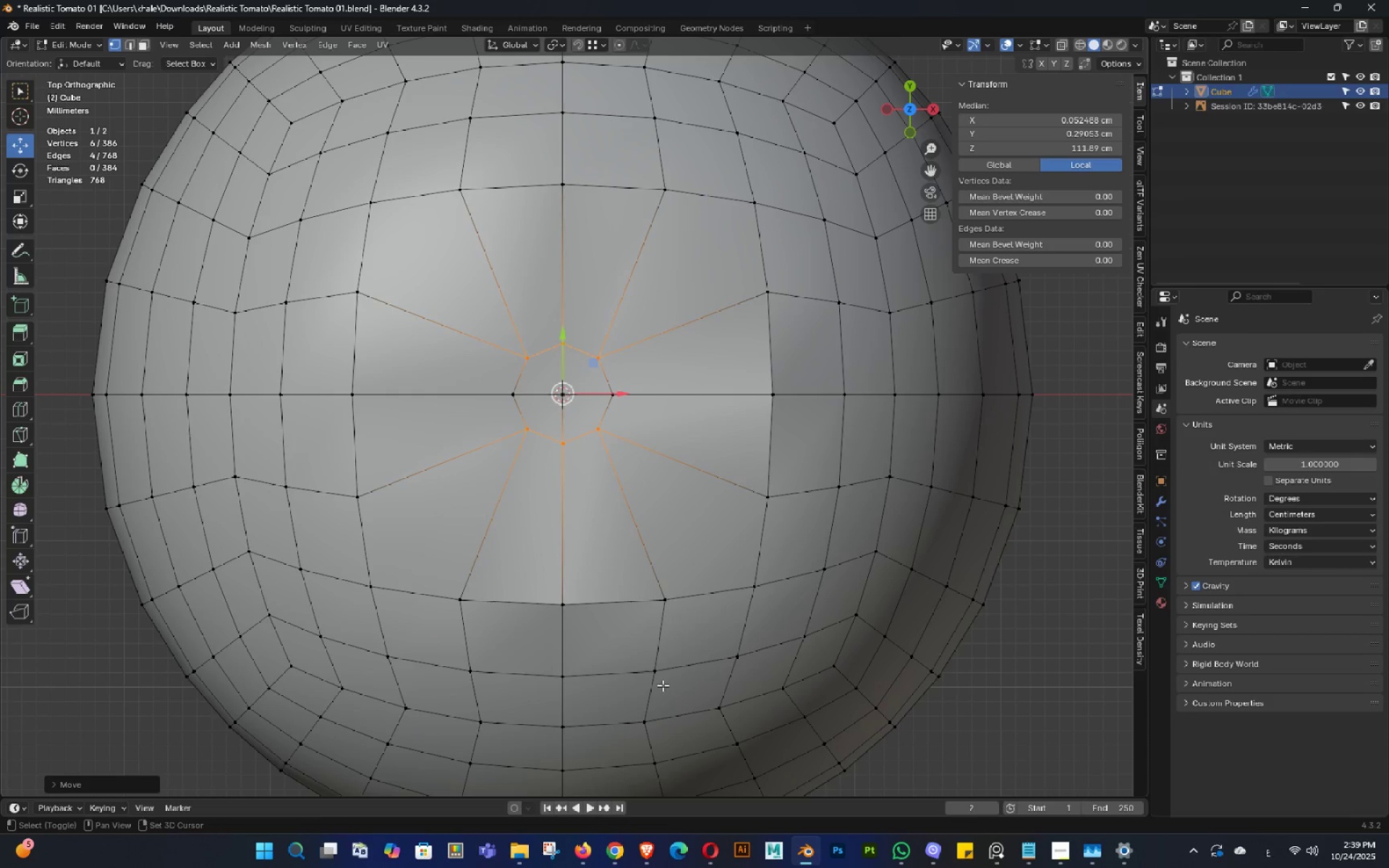 
key(Shift+ShiftLeft)
 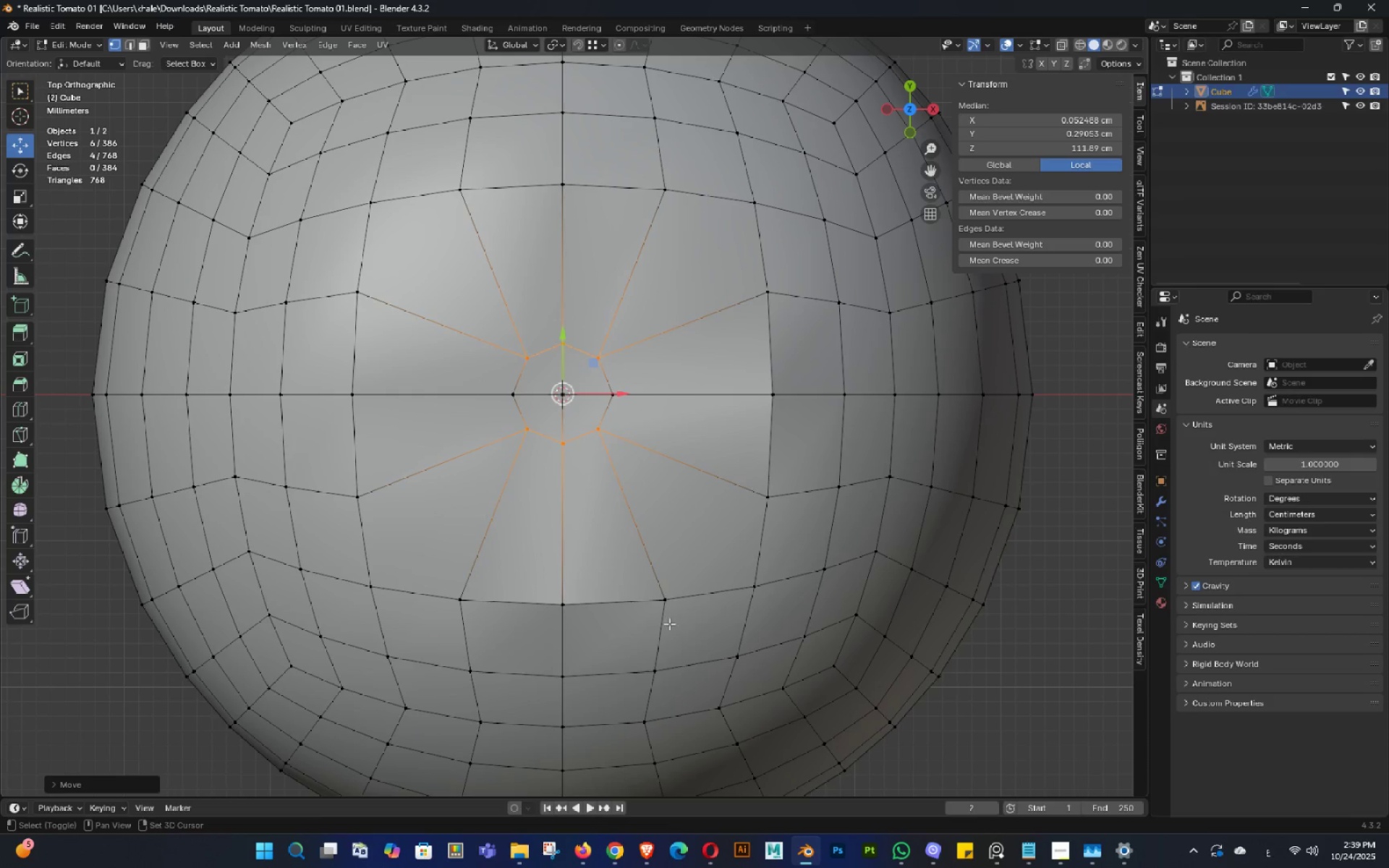 
key(Shift+ShiftLeft)
 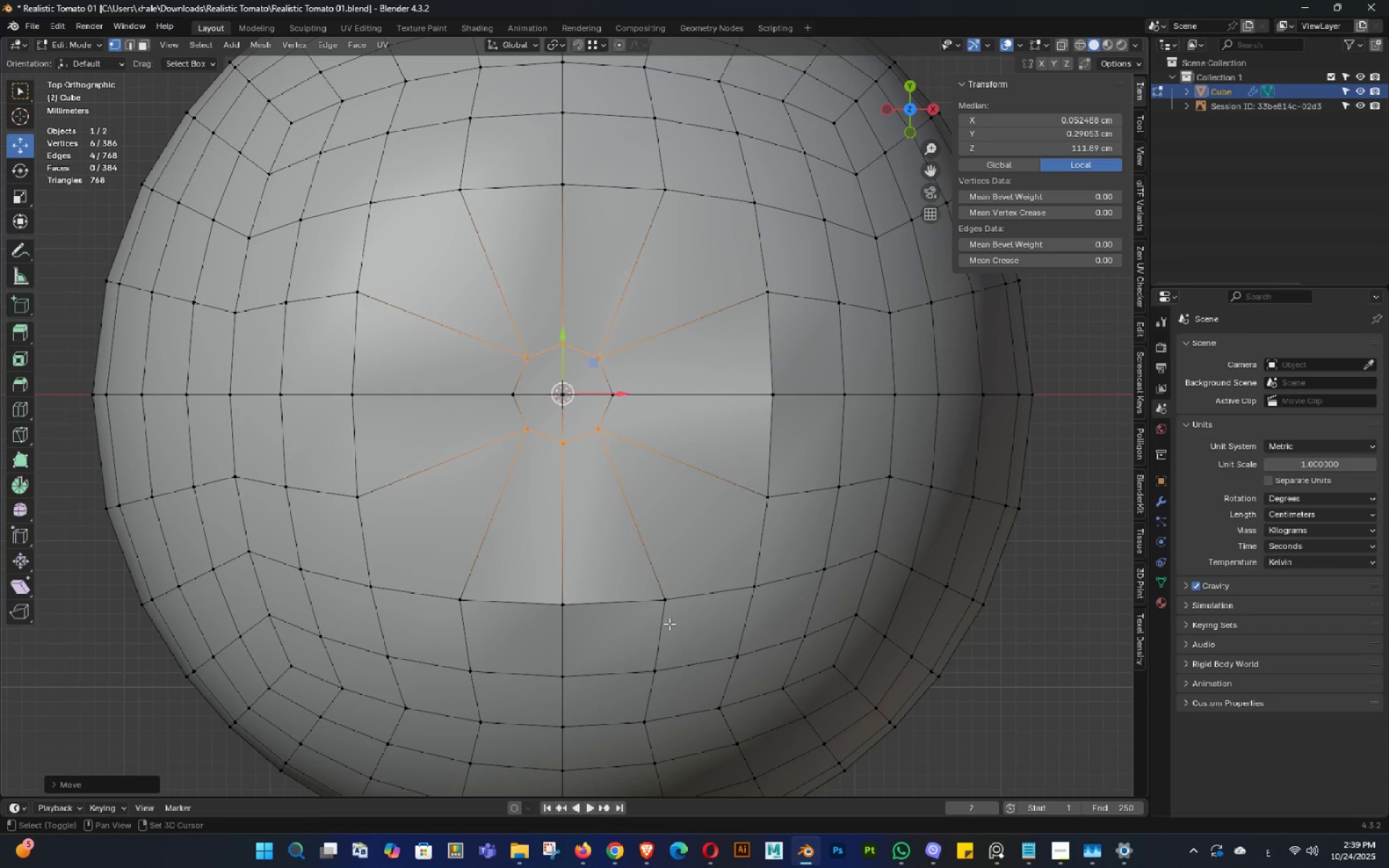 
key(Shift+ShiftLeft)
 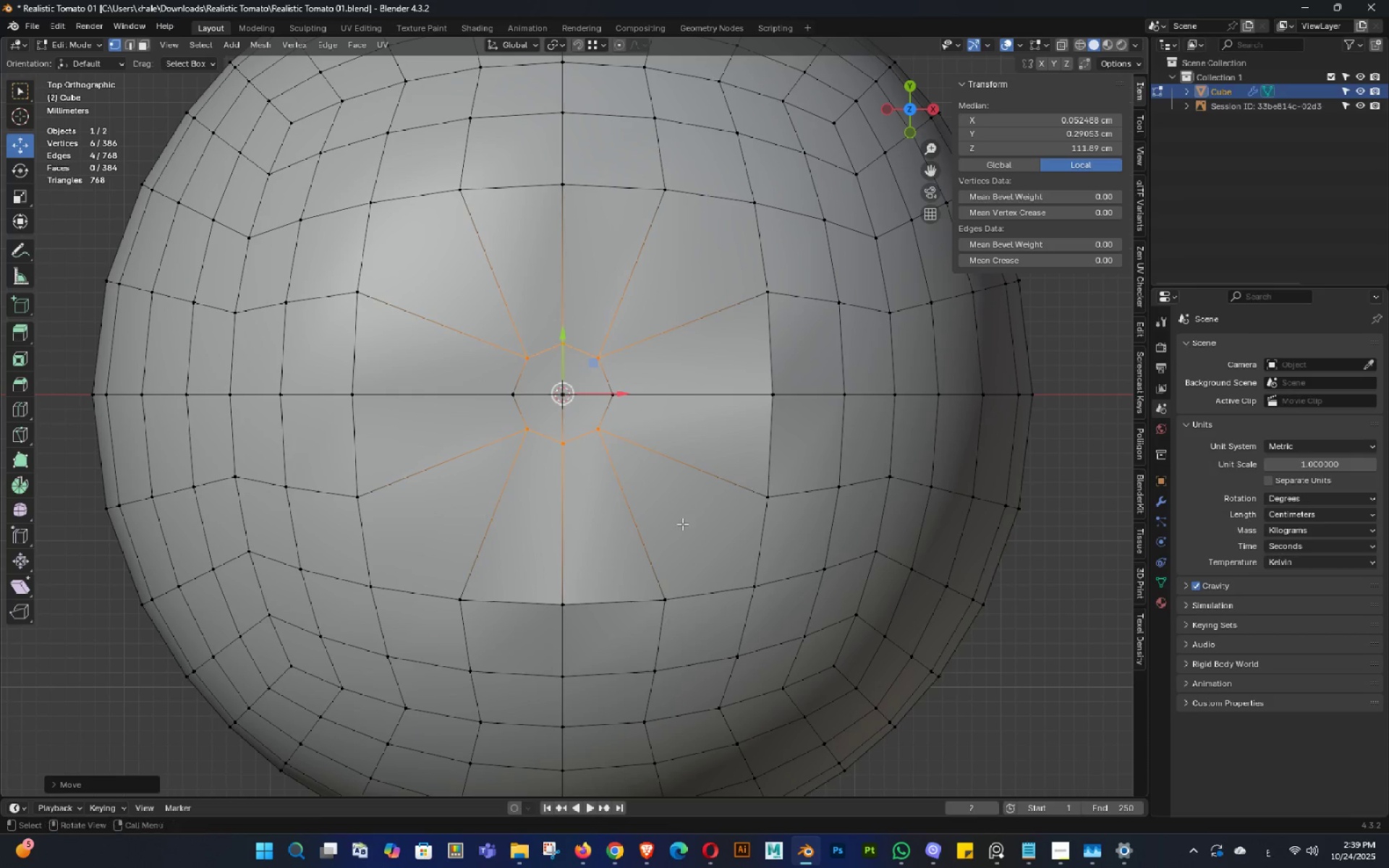 
key(Shift+ShiftLeft)
 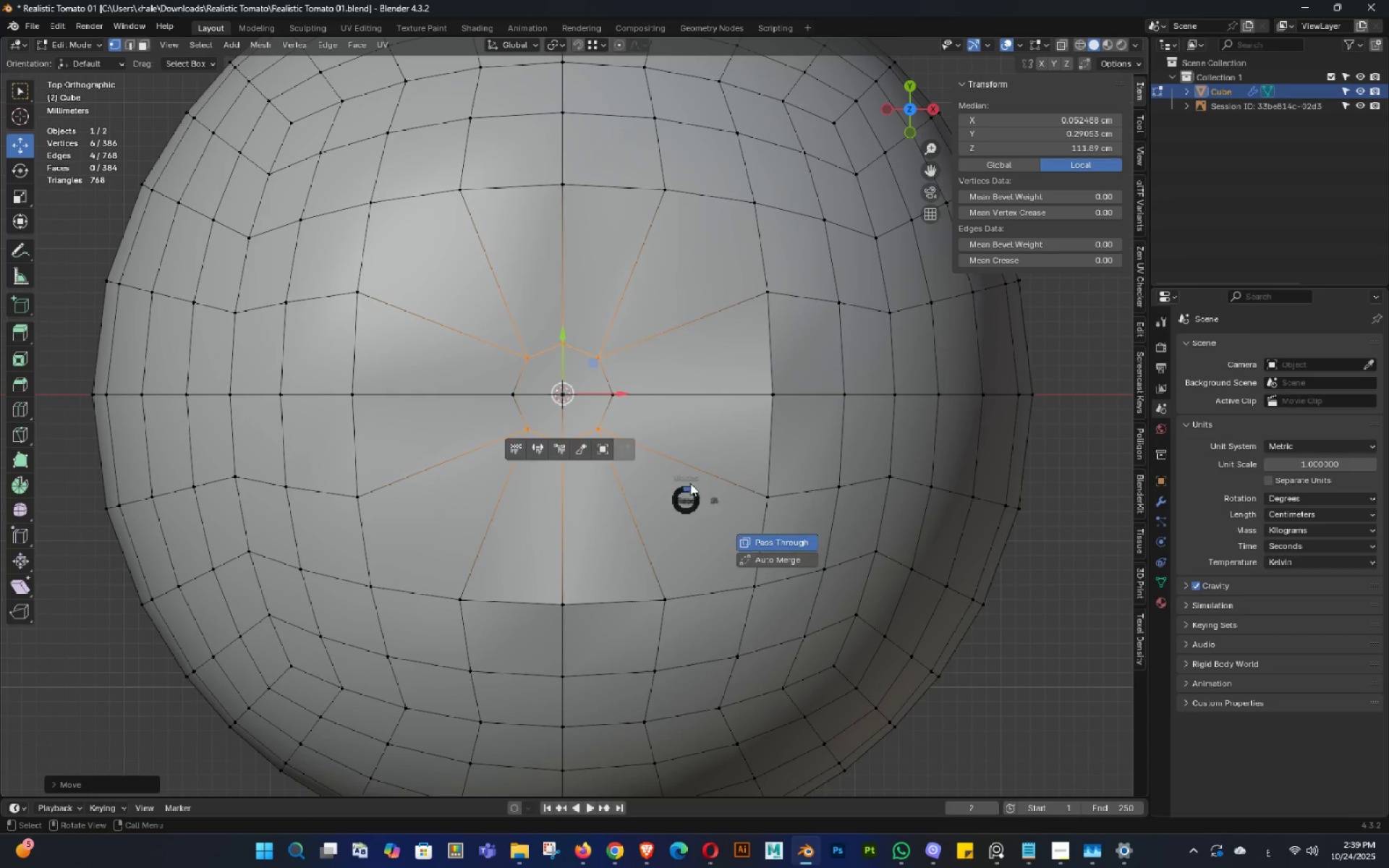 
key(Tab)
 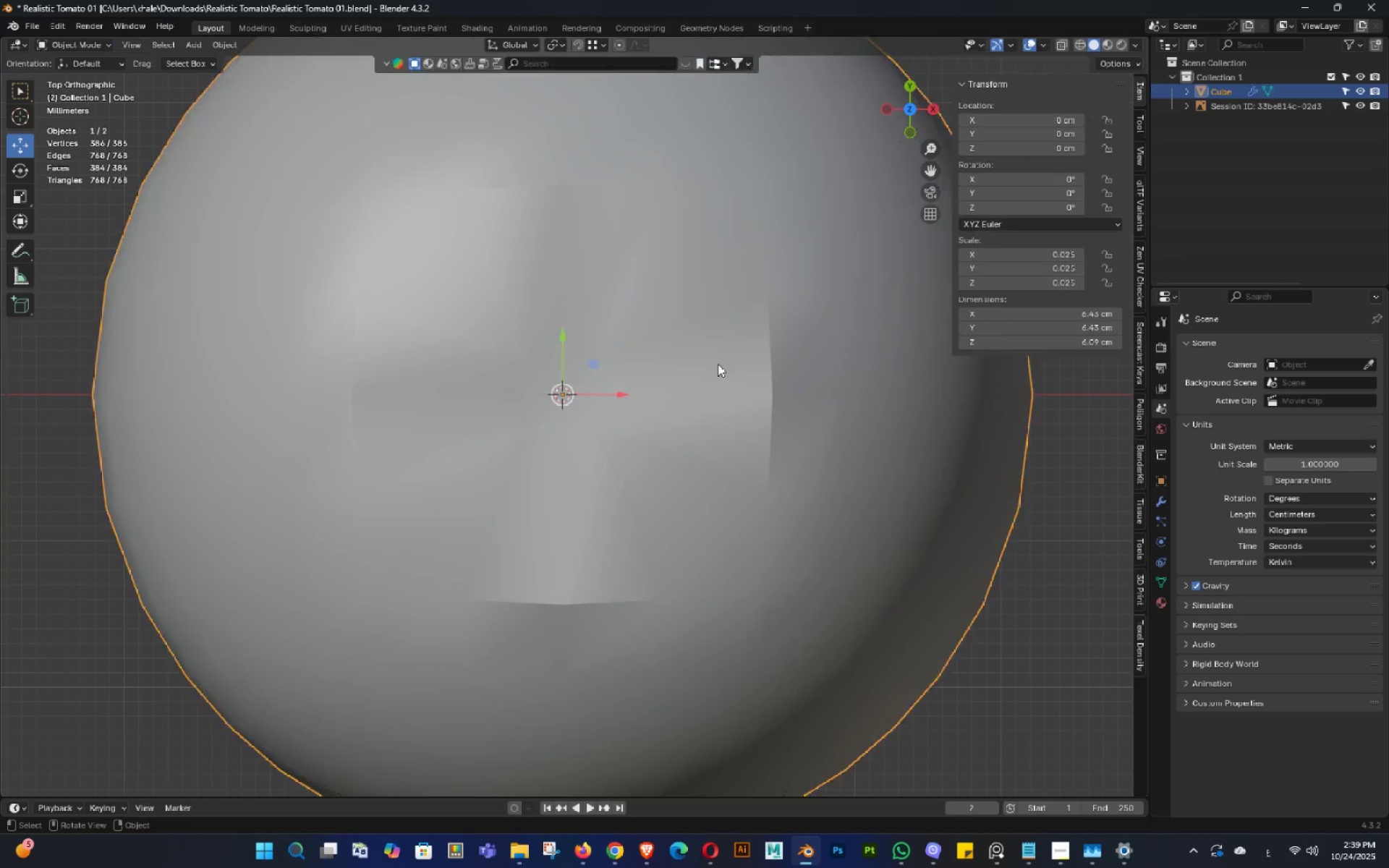 
scroll: coordinate [689, 412], scroll_direction: down, amount: 3.0
 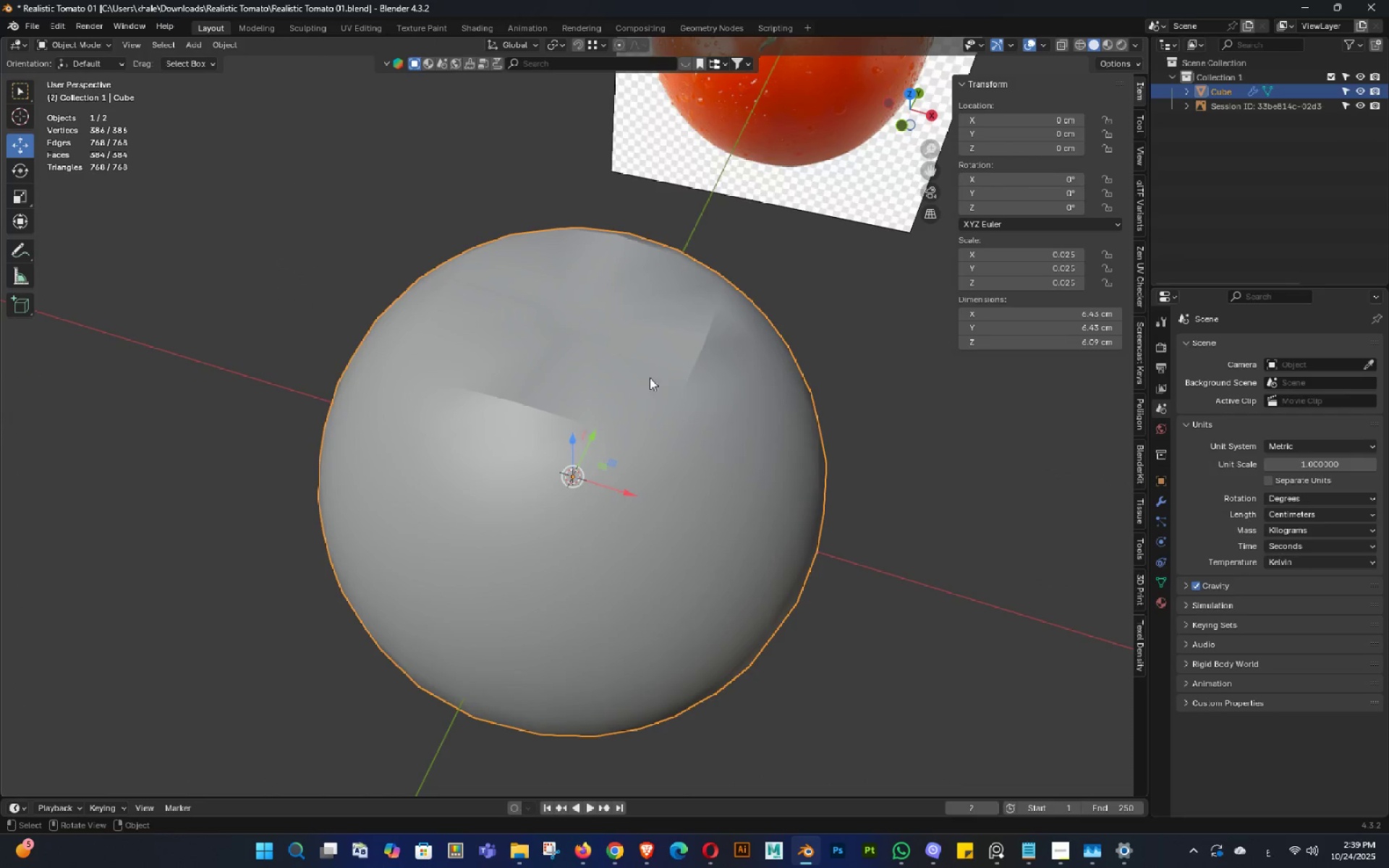 
key(3)
 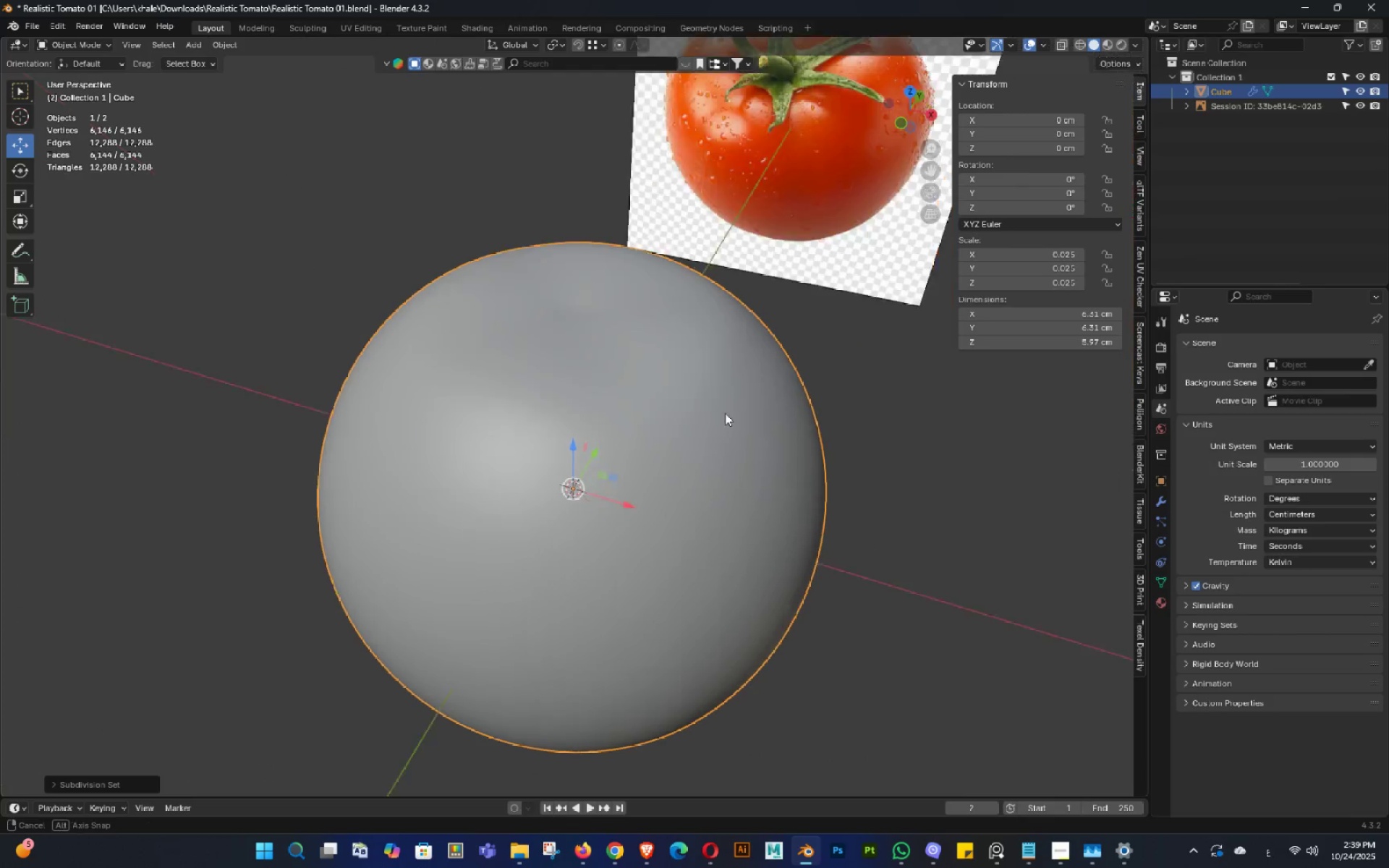 
key(Tab)
 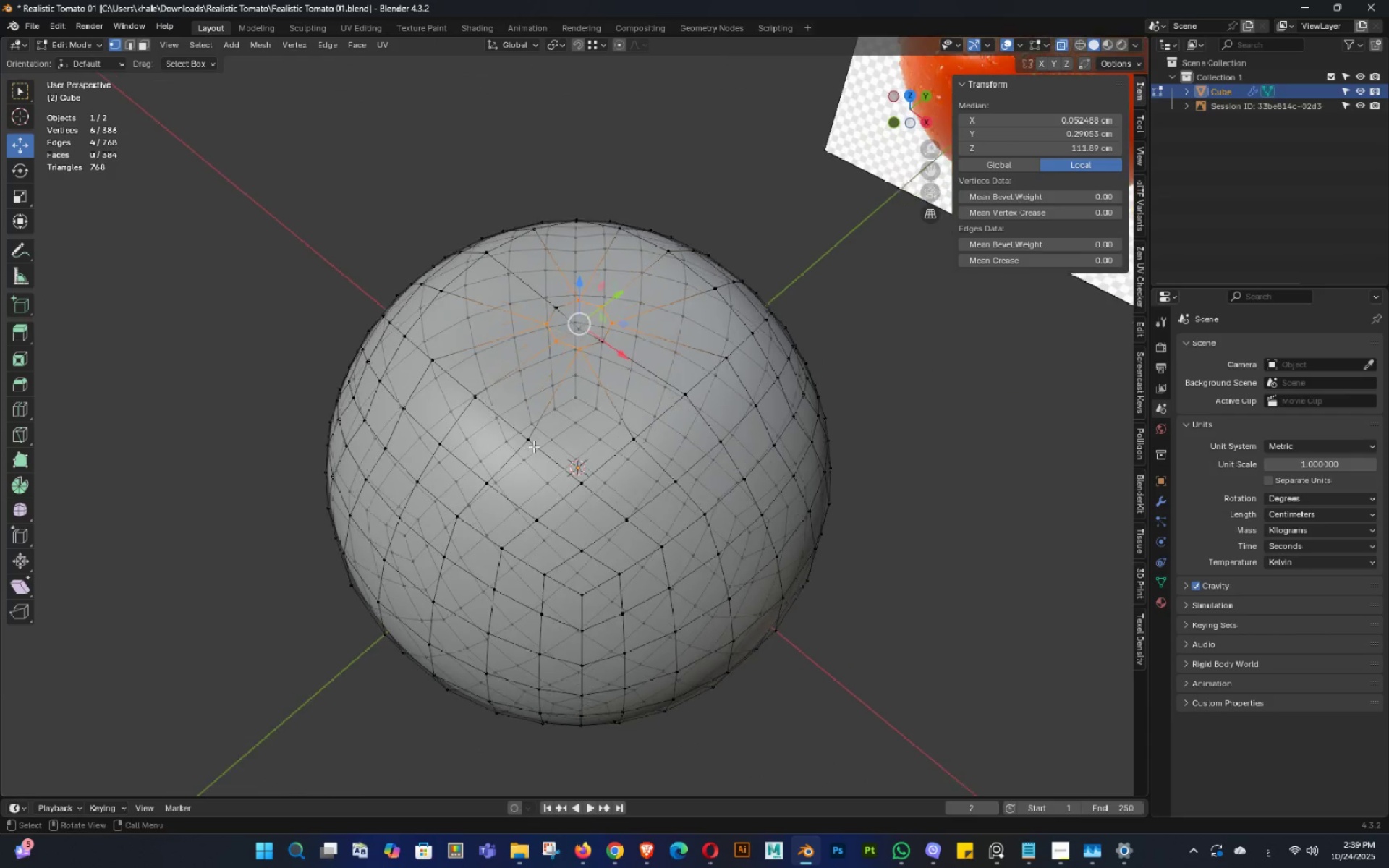 
scroll: coordinate [612, 403], scroll_direction: up, amount: 1.0
 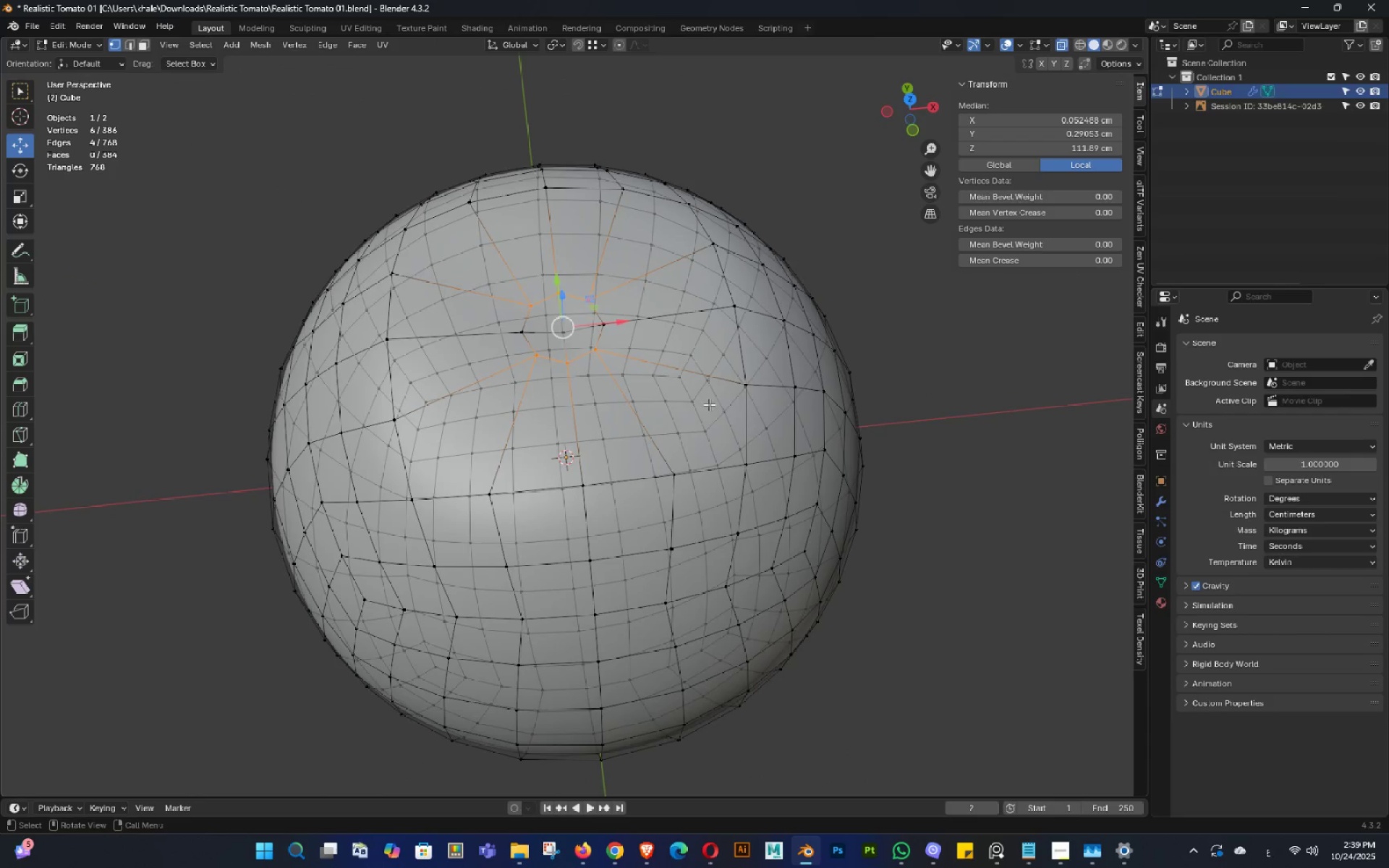 
key(Backquote)
 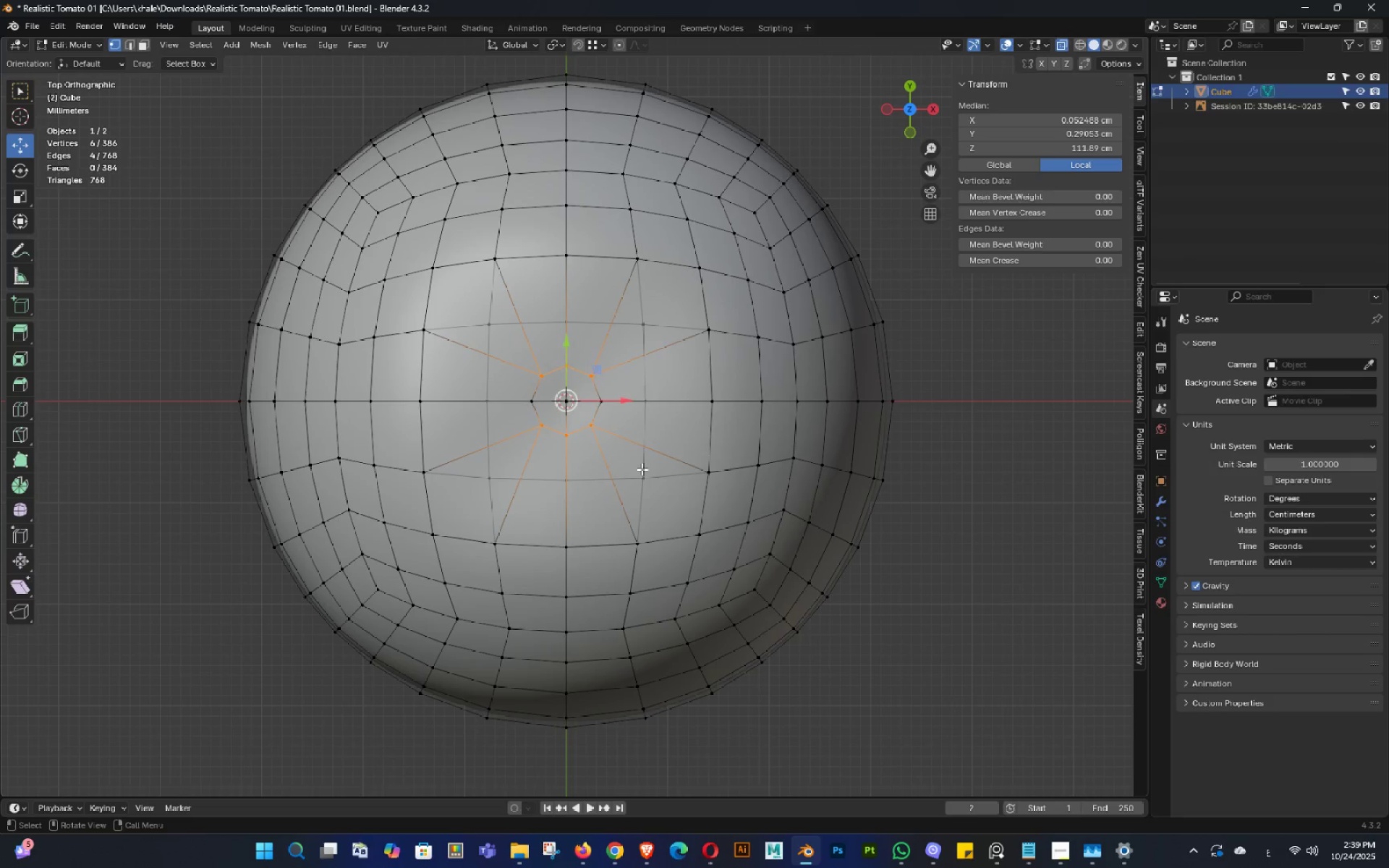 
key(Alt+Z)
 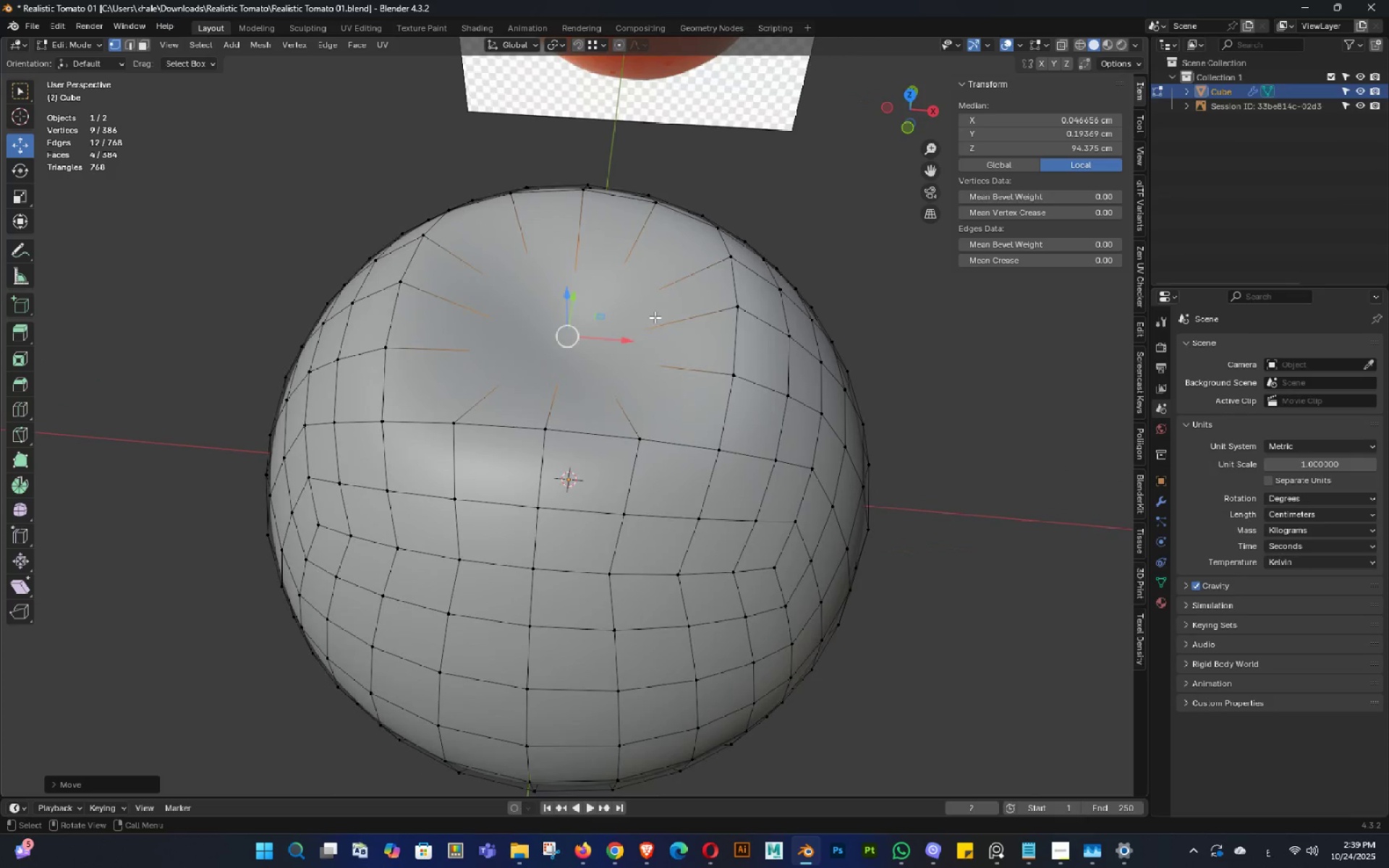 
wait(5.67)
 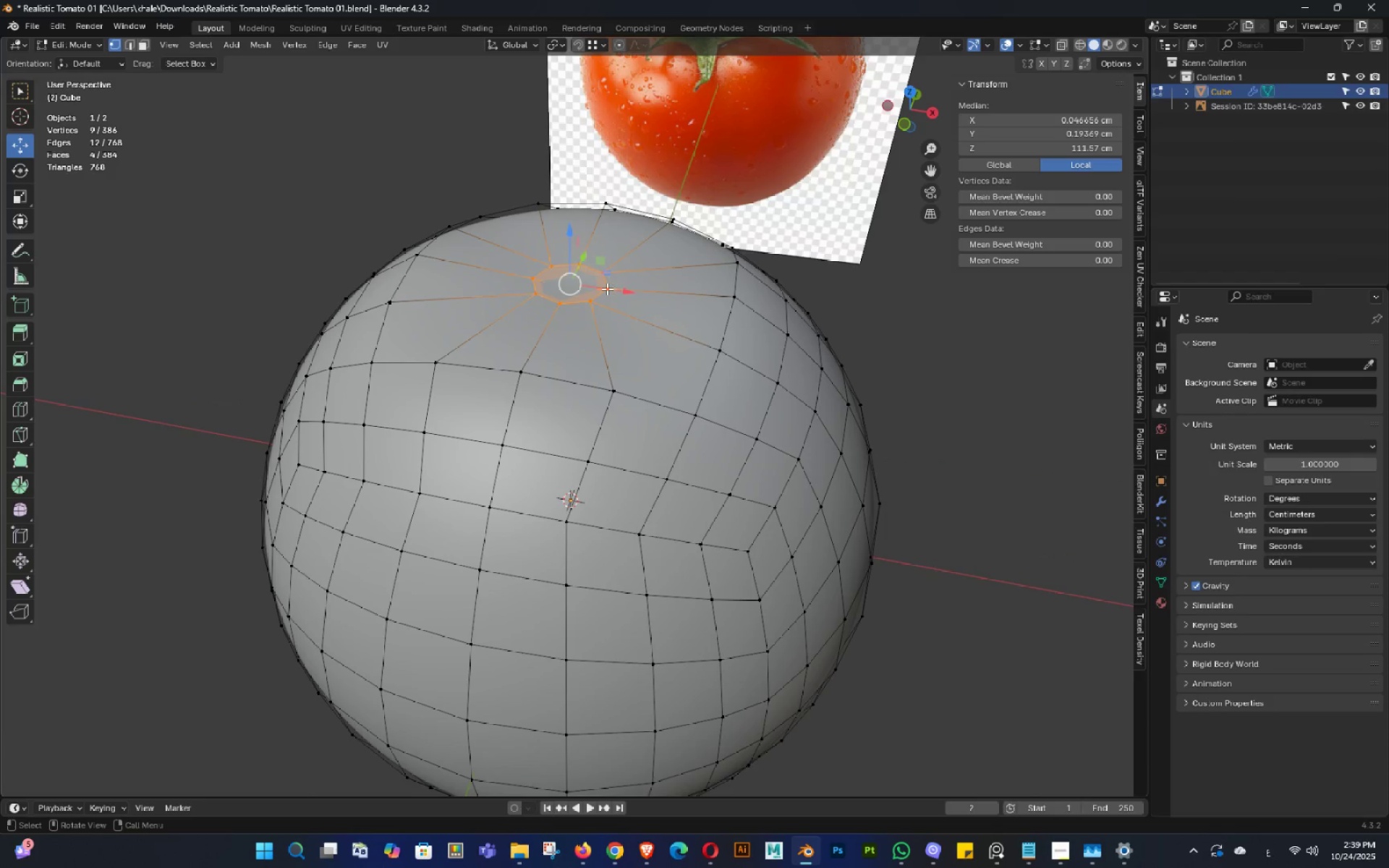 
key(Backquote)
 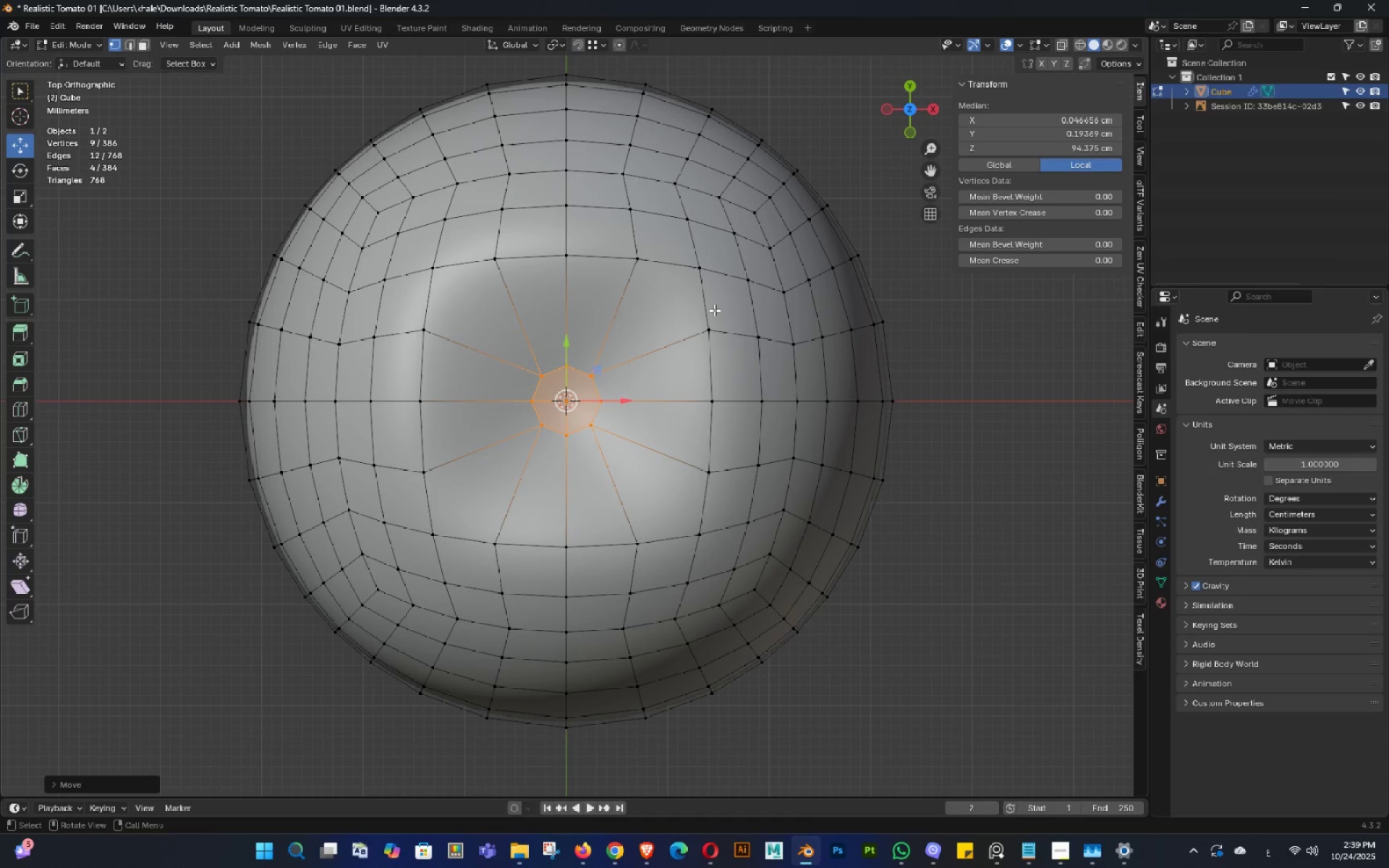 
hold_key(key=Tab, duration=0.81)
 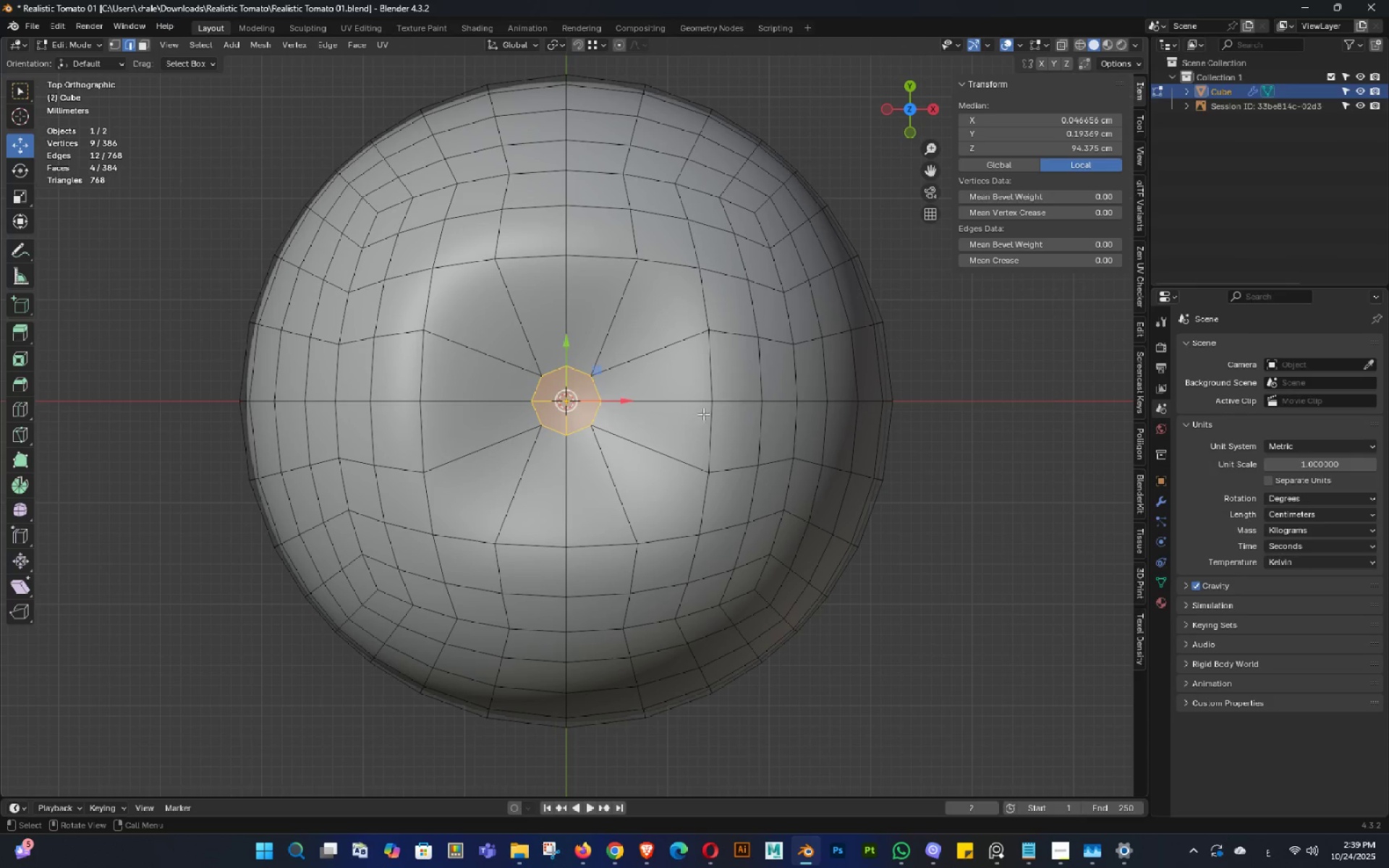 
hold_key(key=AltLeft, duration=0.54)
left_click([698, 415])
 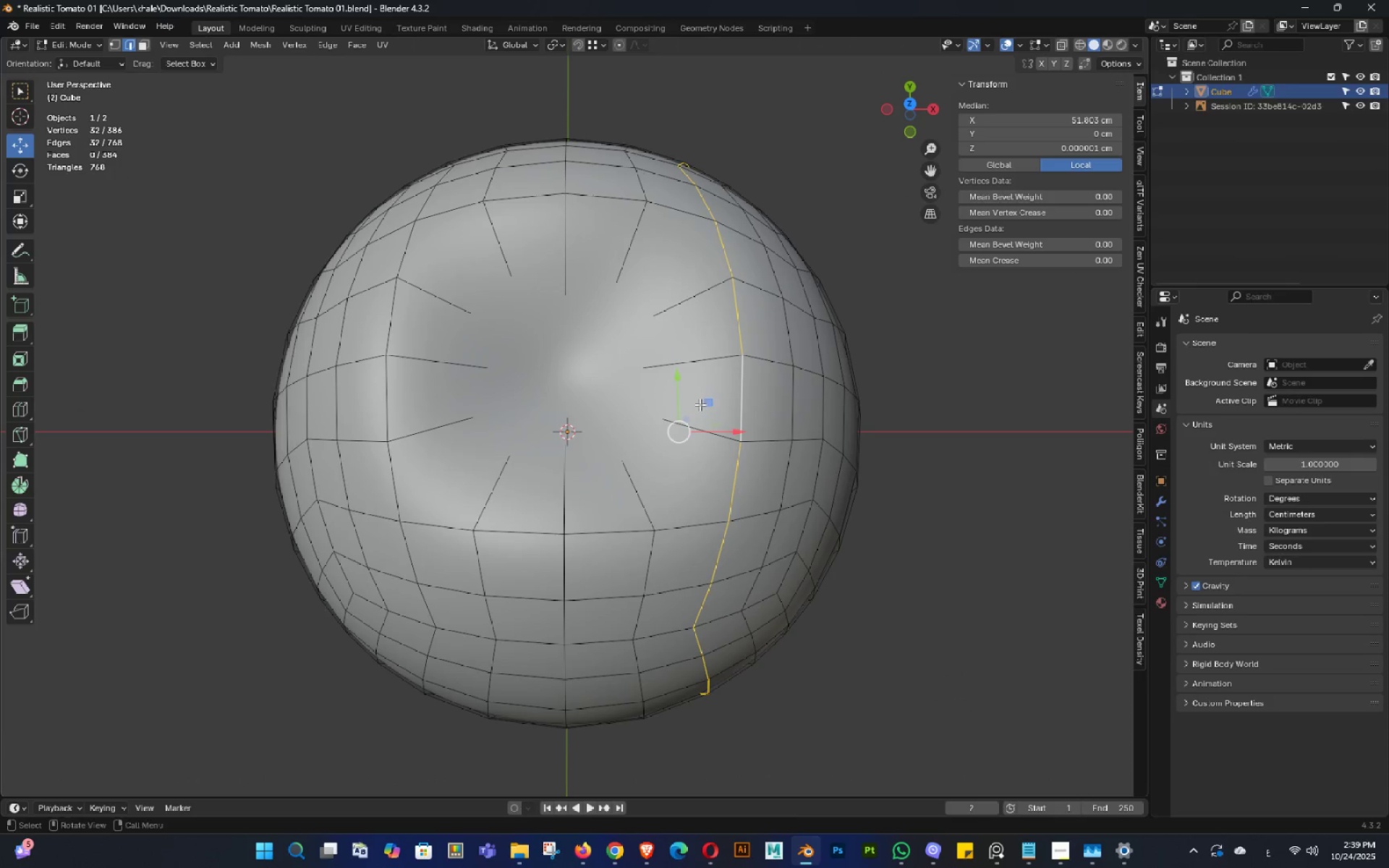 
key(Tab)
 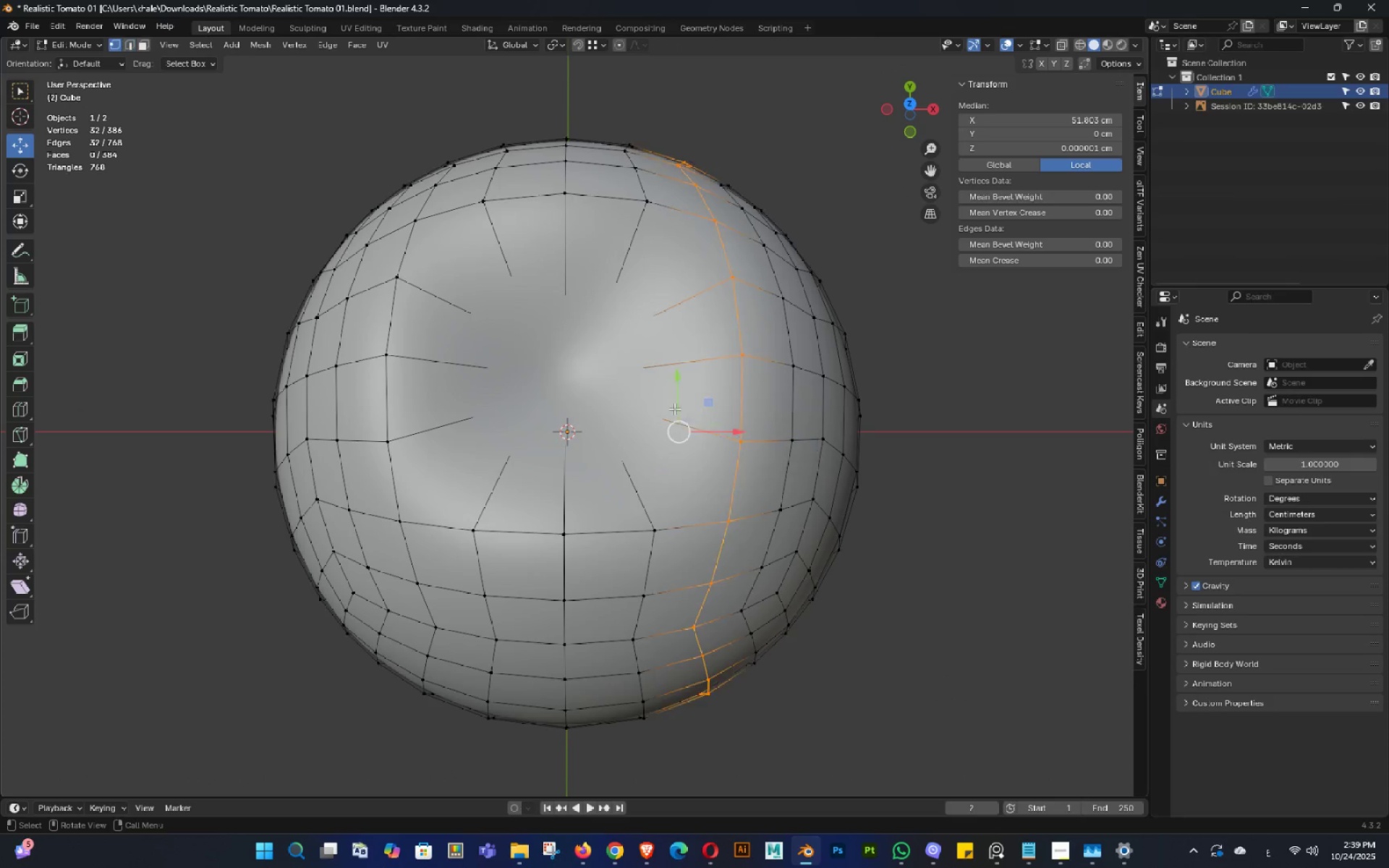 
key(1)
 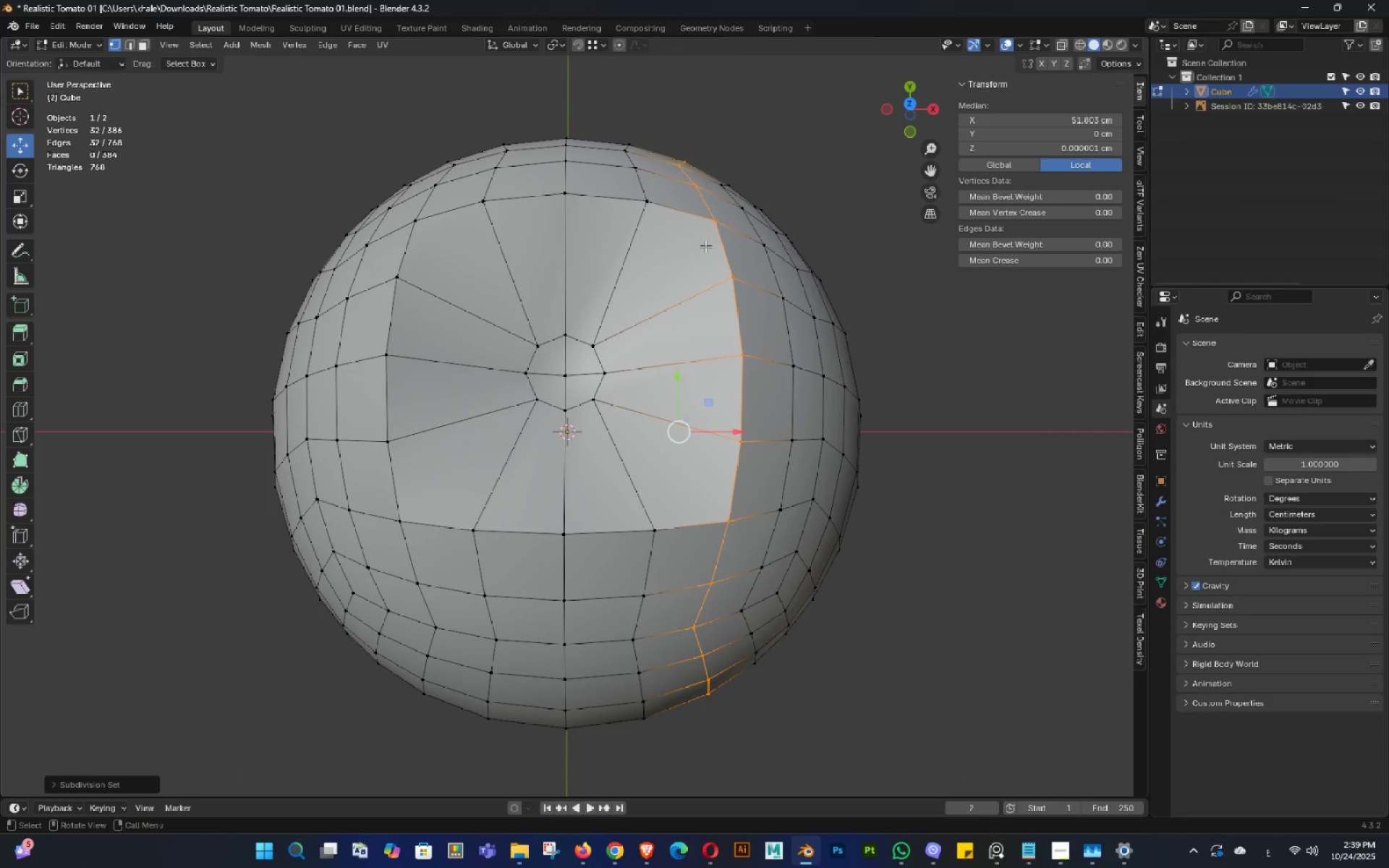 
key(Shift+ShiftLeft)
 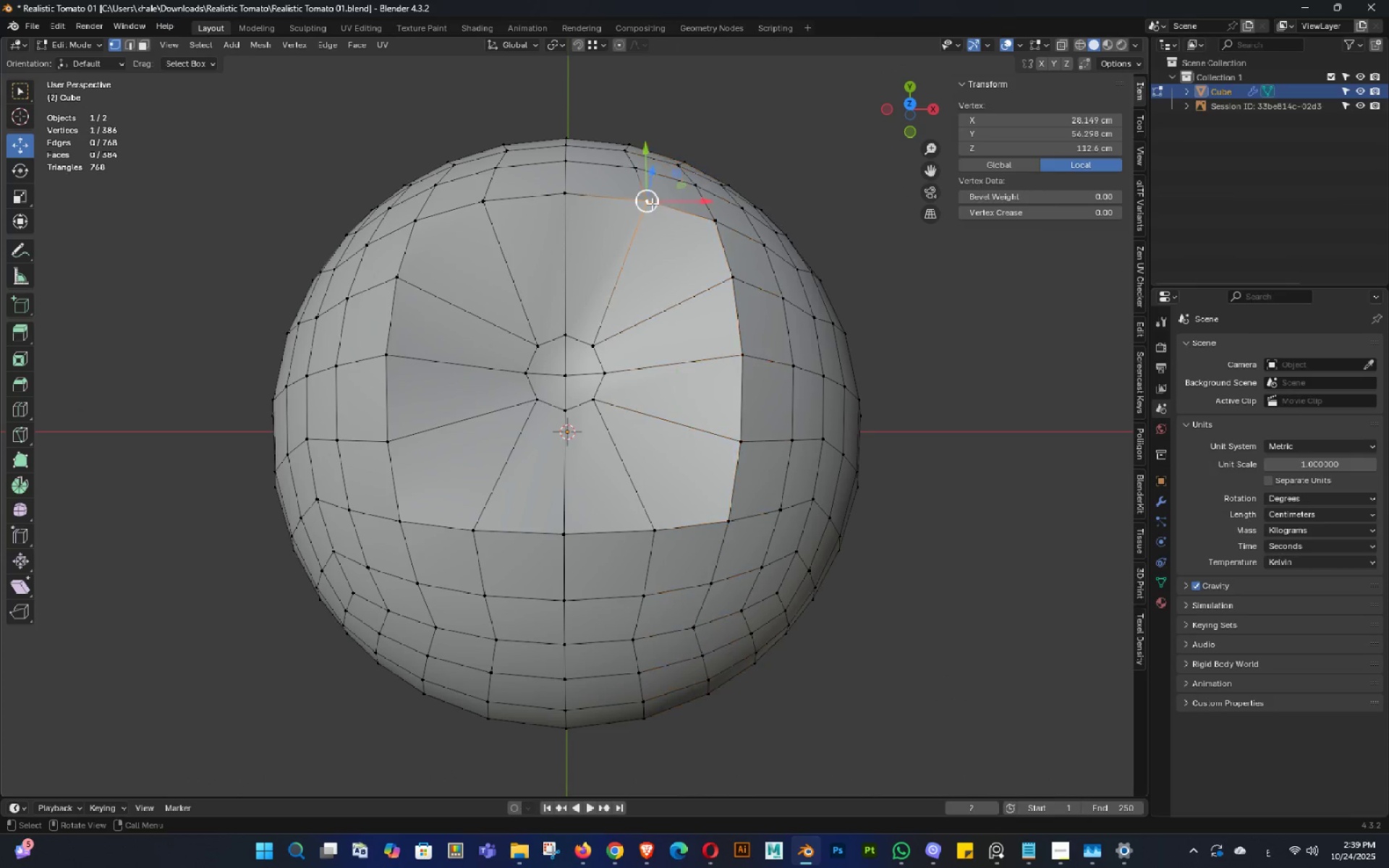 
hold_key(key=ShiftLeft, duration=0.6)
 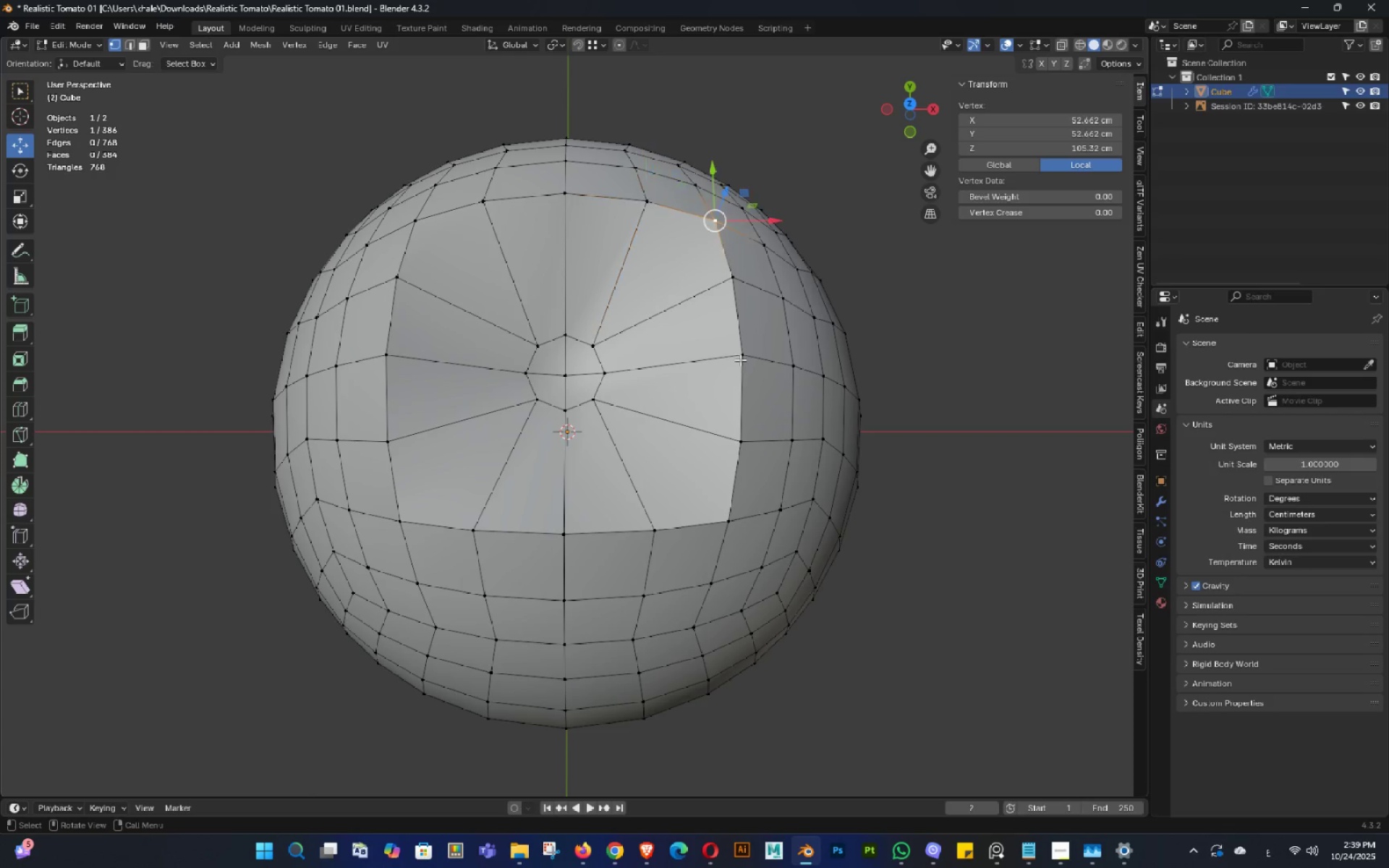 
hold_key(key=ShiftLeft, duration=0.84)
hold_key(key=ControlLeft, duration=0.46)
left_click([711, 512])
 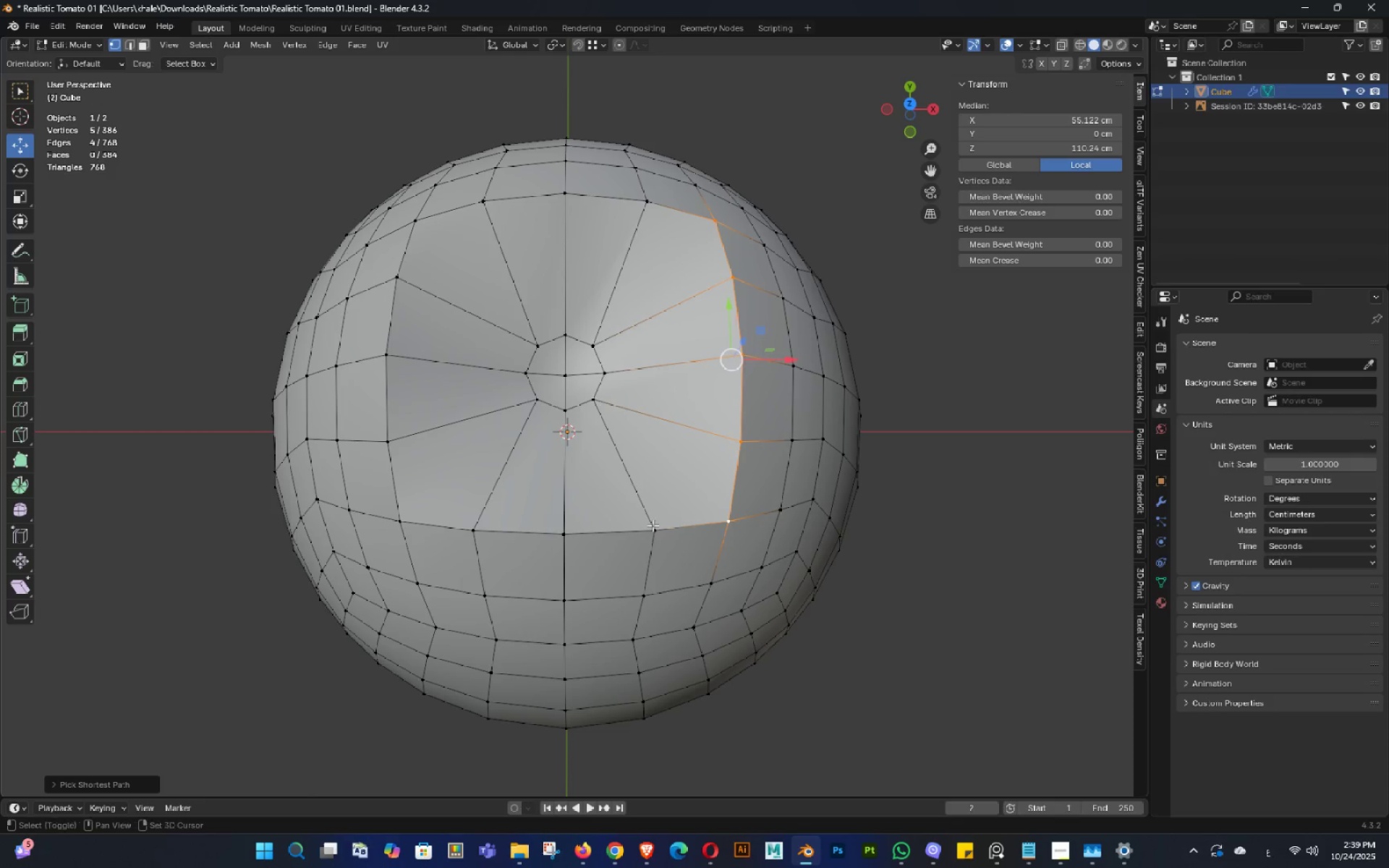 
hold_key(key=ShiftLeft, duration=0.94)
hold_key(key=ControlLeft, duration=0.47)
left_click([412, 513])
 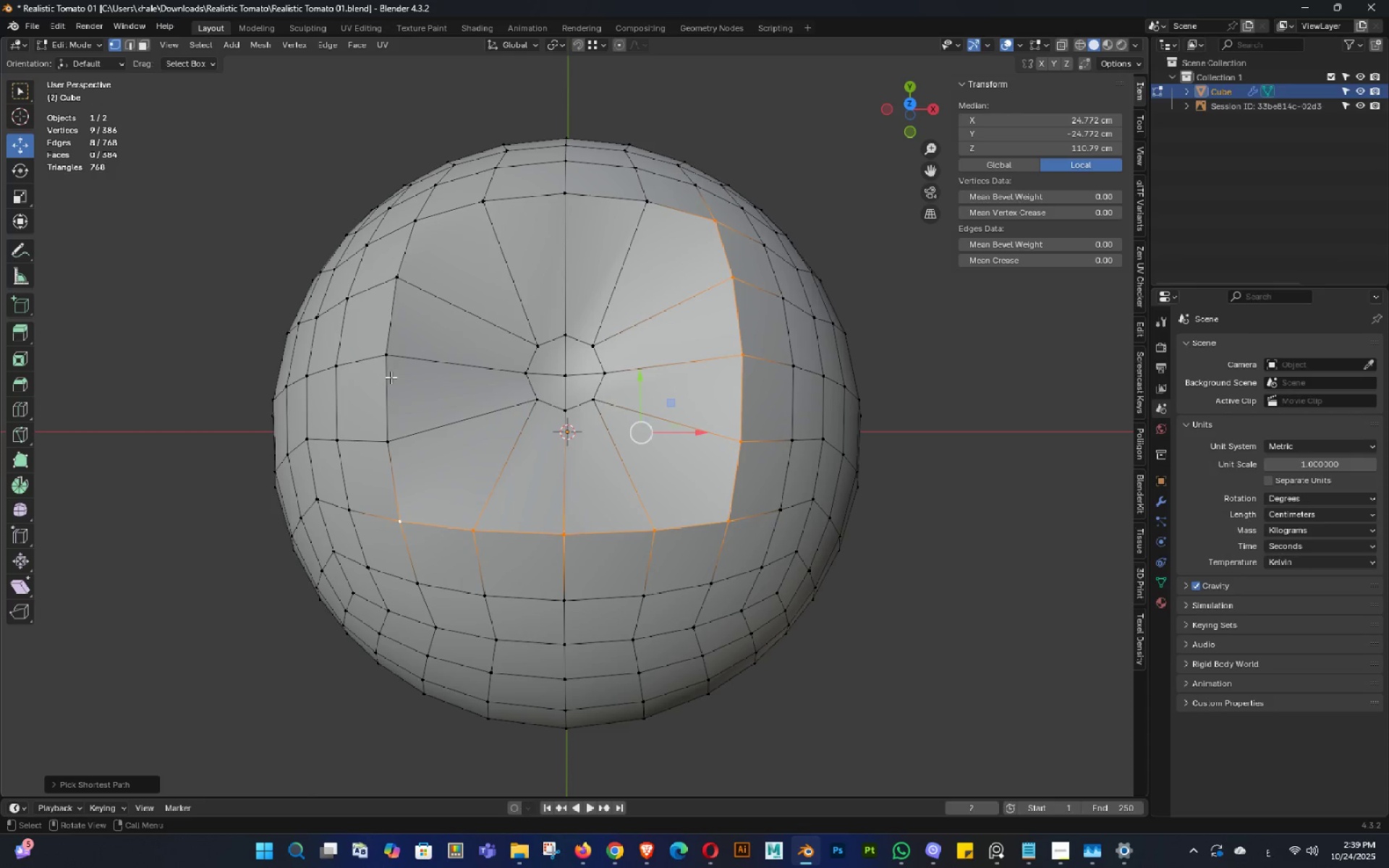 
hold_key(key=ControlLeft, duration=1.78)
hold_key(key=ShiftLeft, duration=1.52)
left_click([418, 224])
 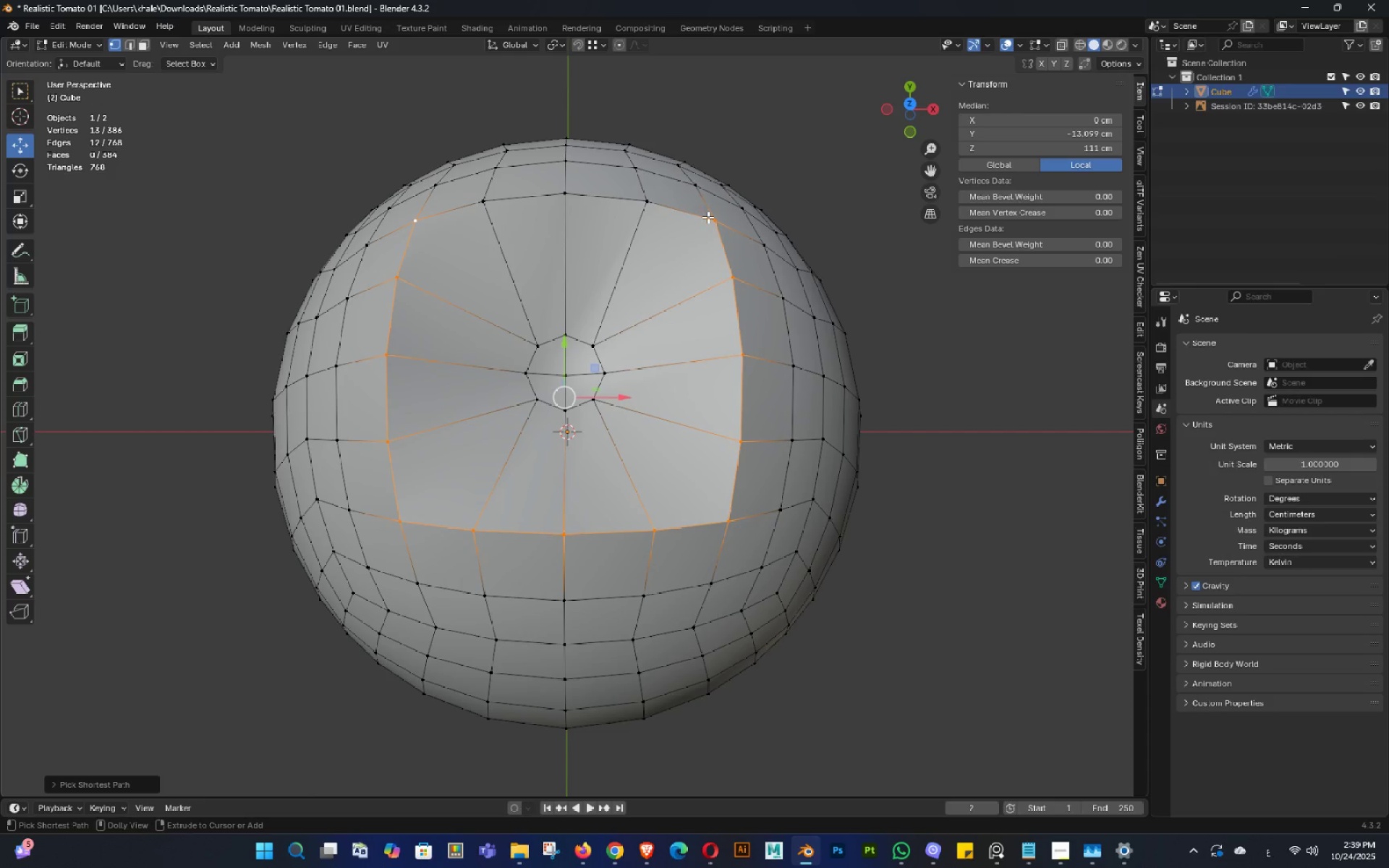 
left_click([708, 217])
 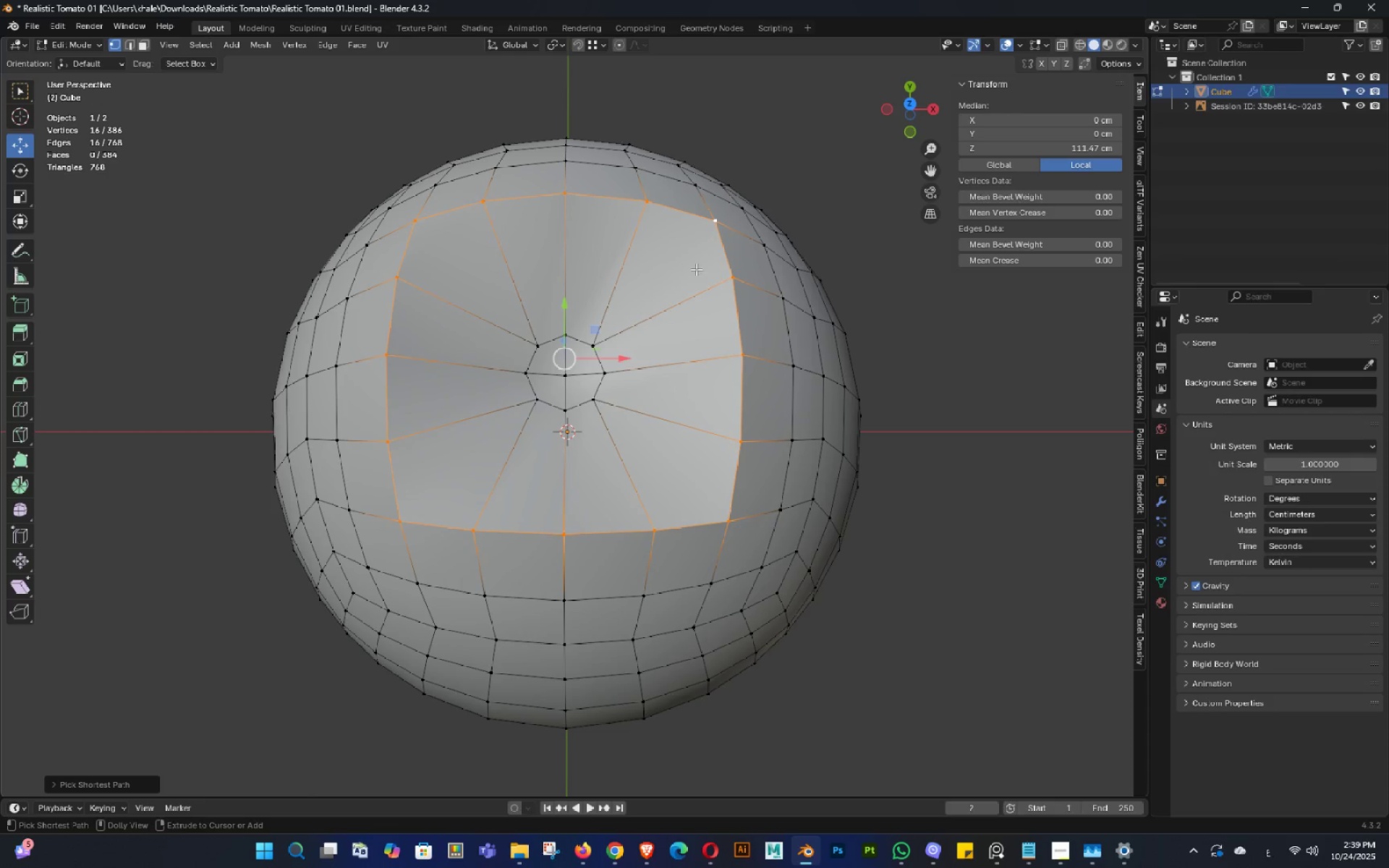 
key(Control+Shift+ShiftLeft)
 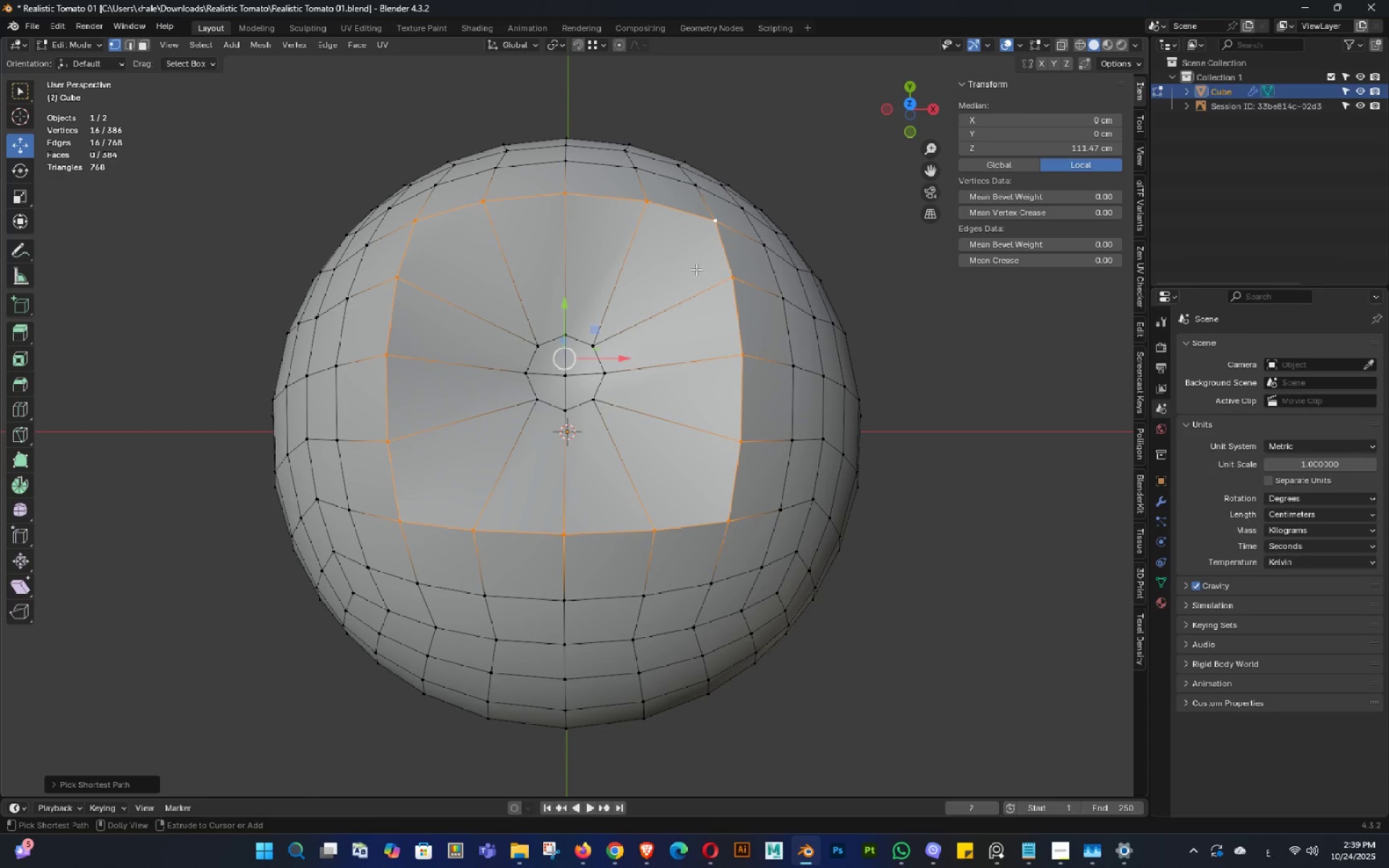 
key(Control+Shift+ShiftLeft)
 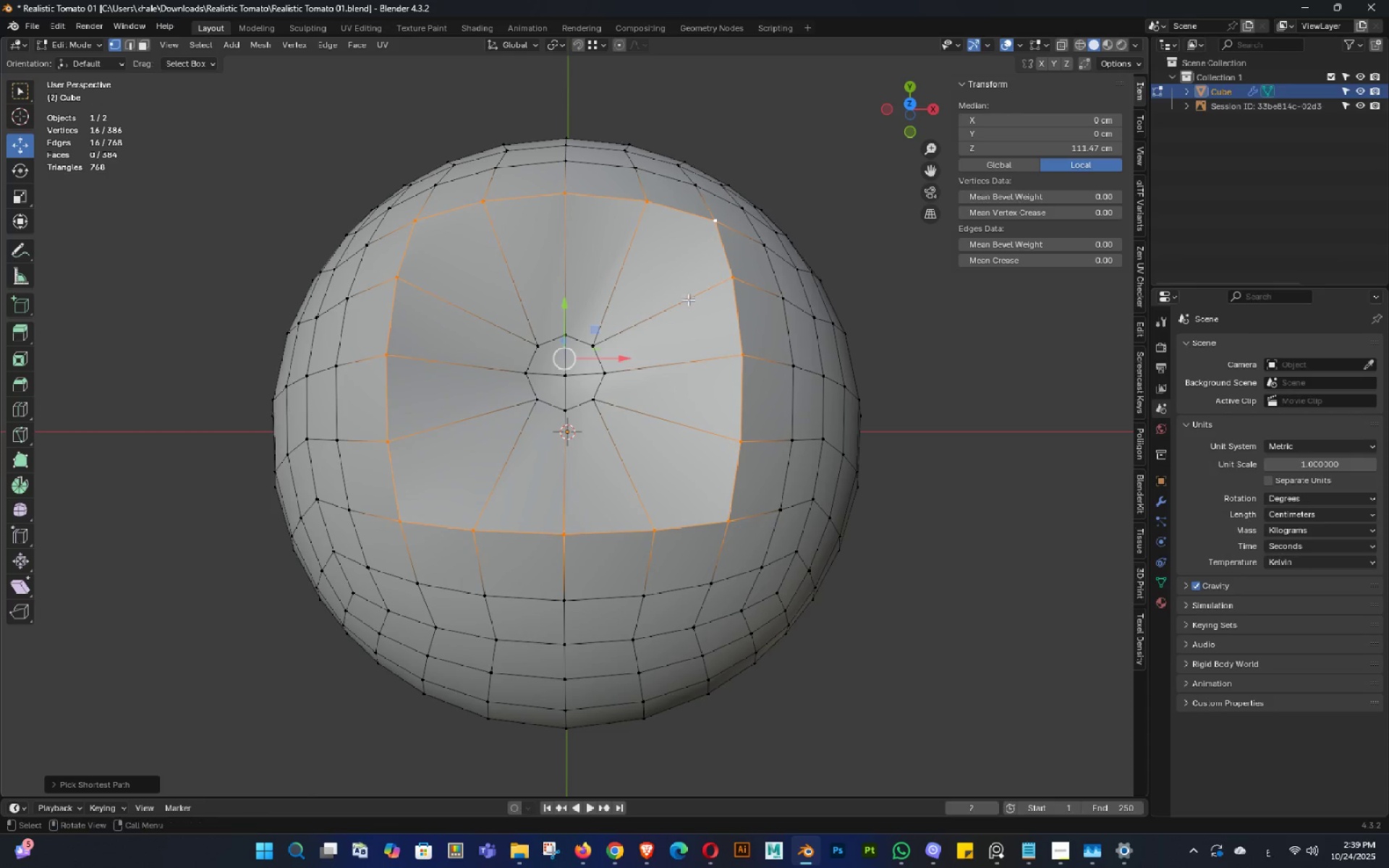 
key(Control+Shift+ShiftLeft)
 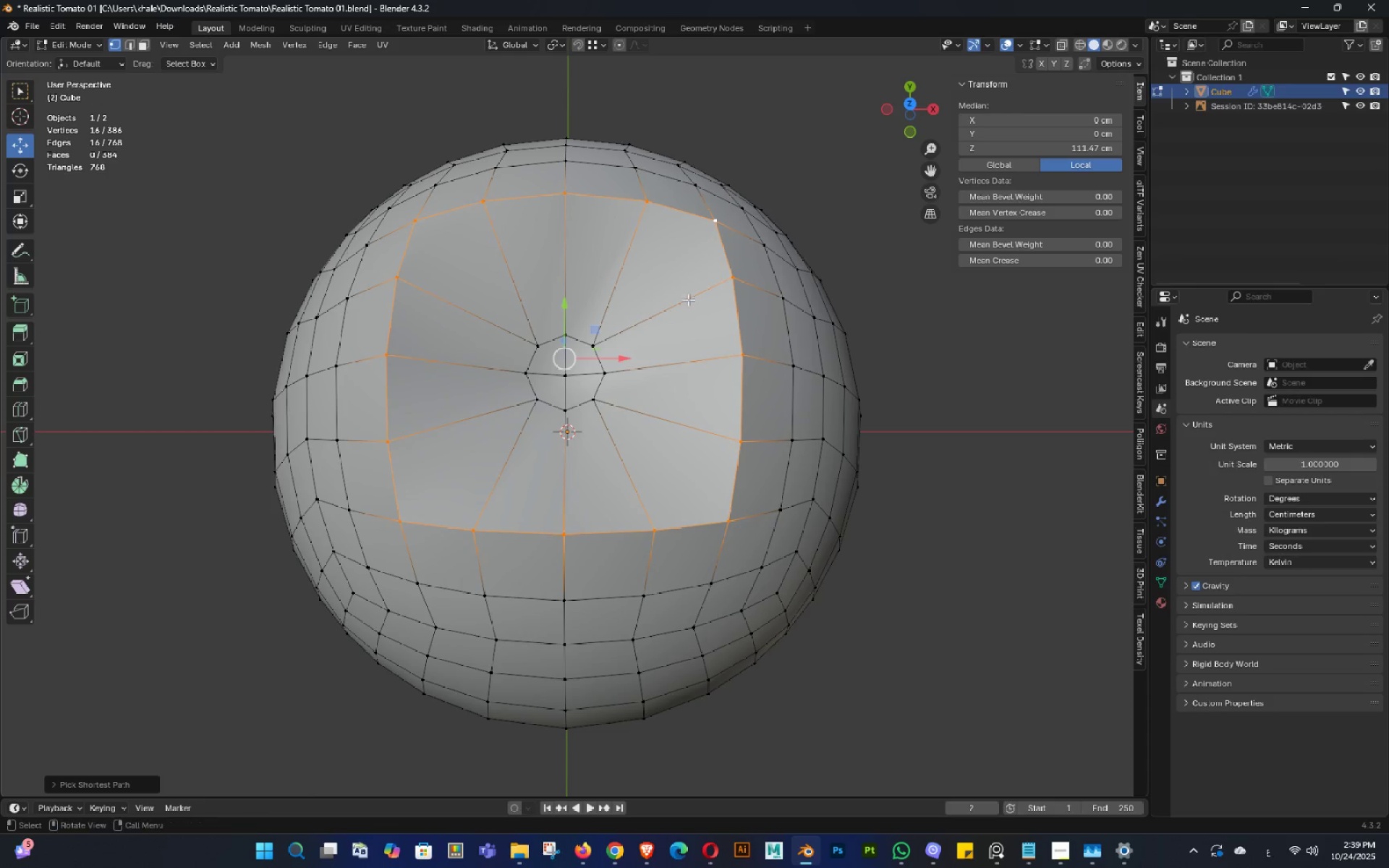 
key(Control+Shift+ShiftLeft)
 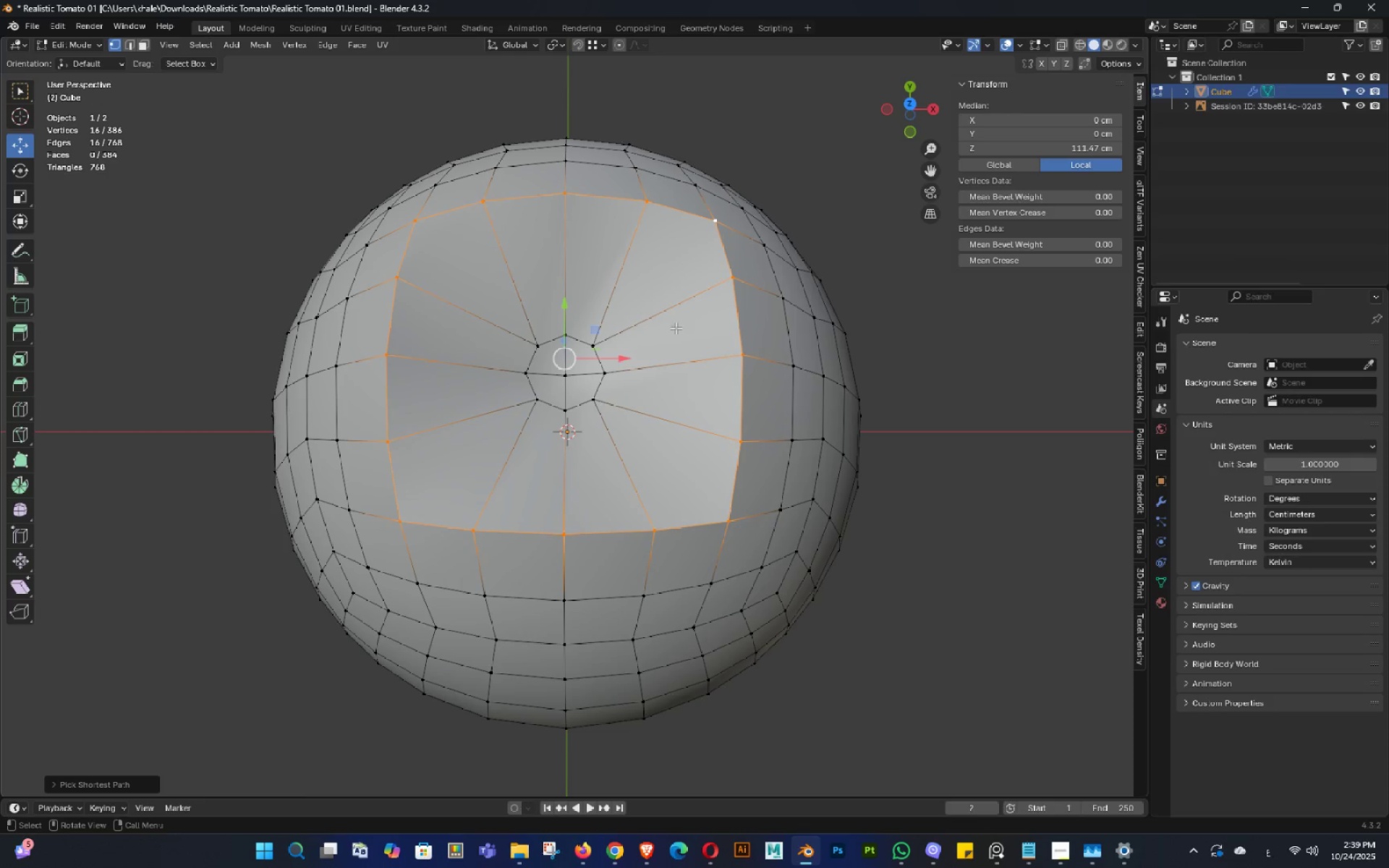 
key(Control+Shift+ShiftLeft)
 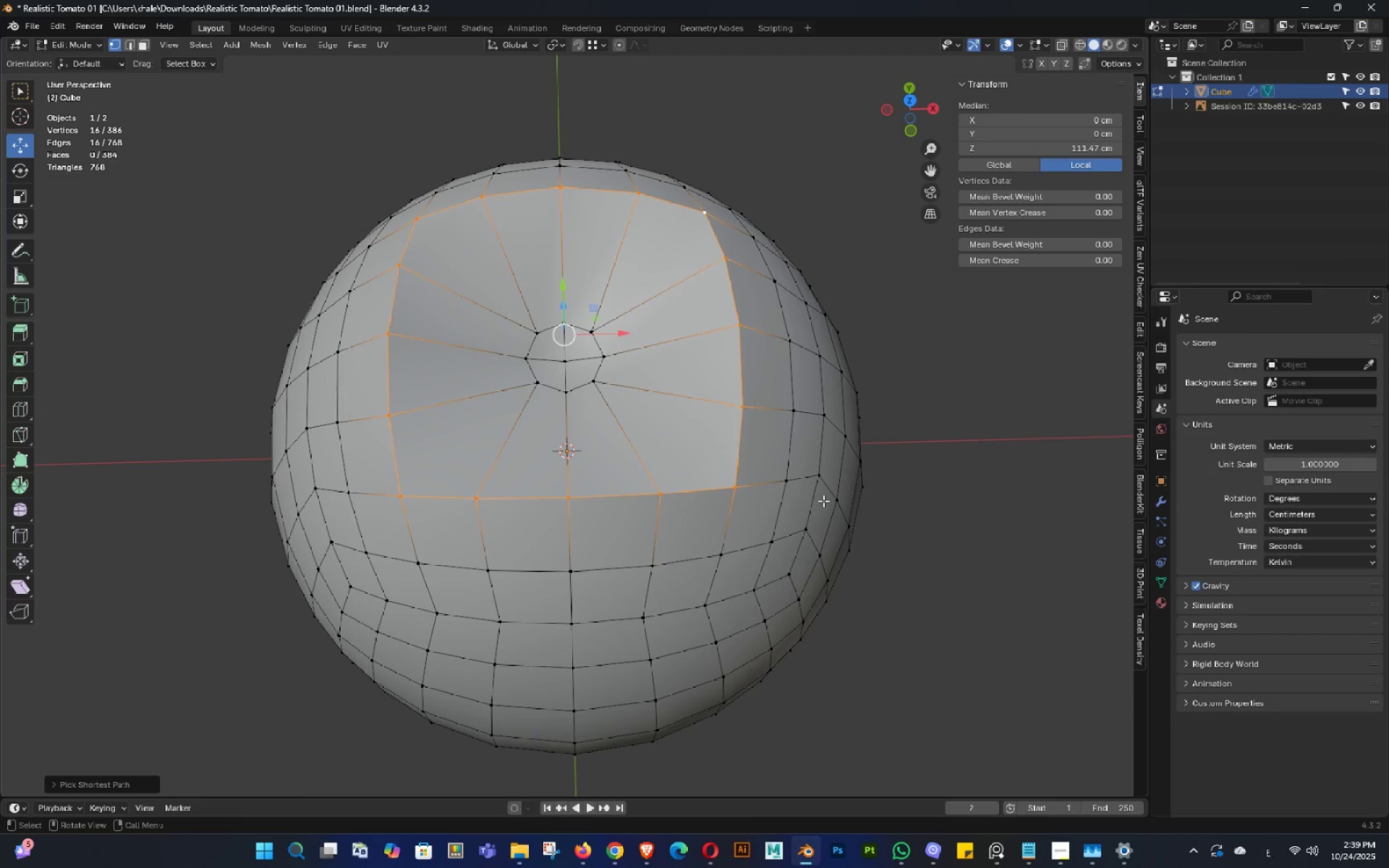 
right_click([823, 501])
 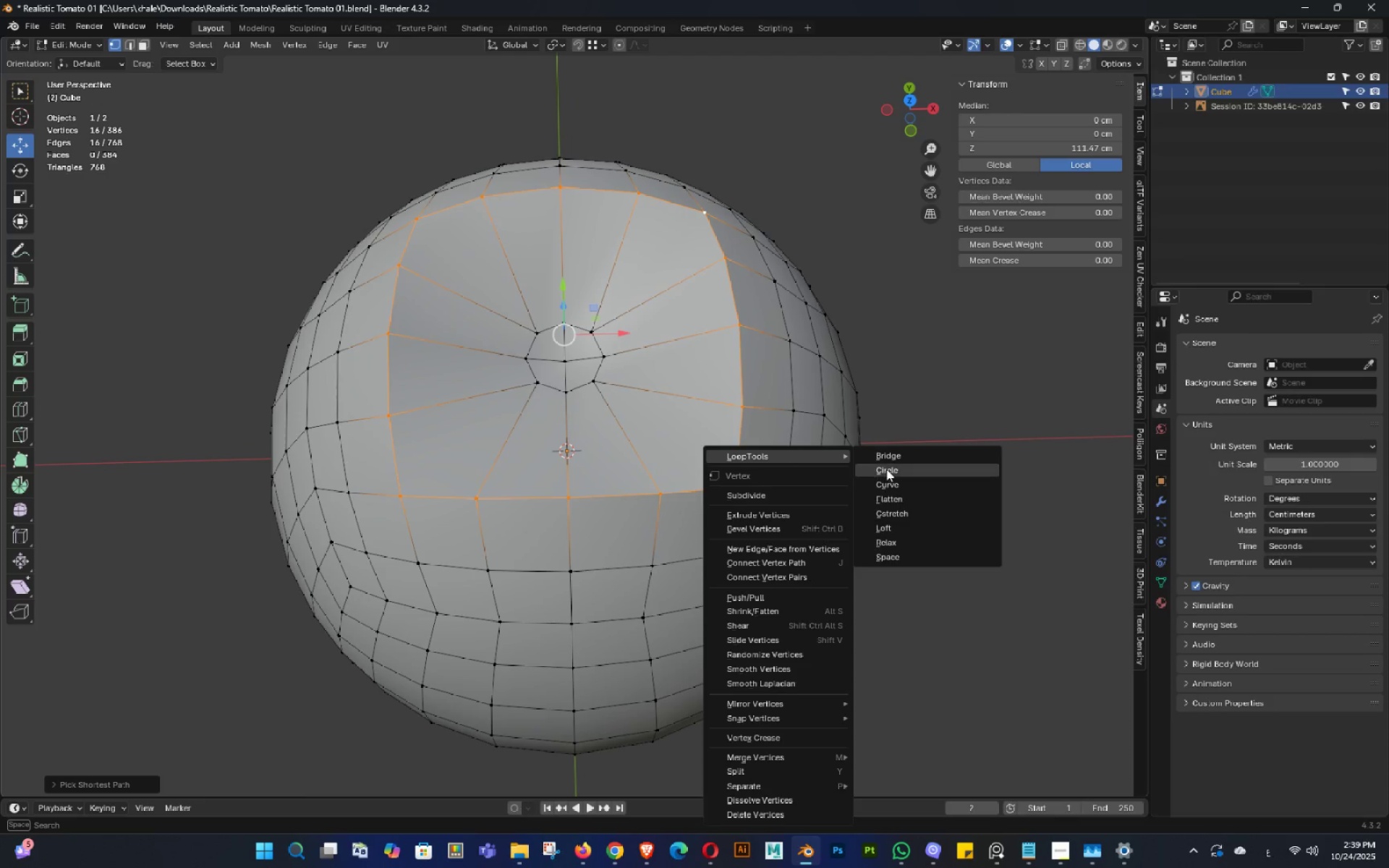 
left_click([894, 469])
 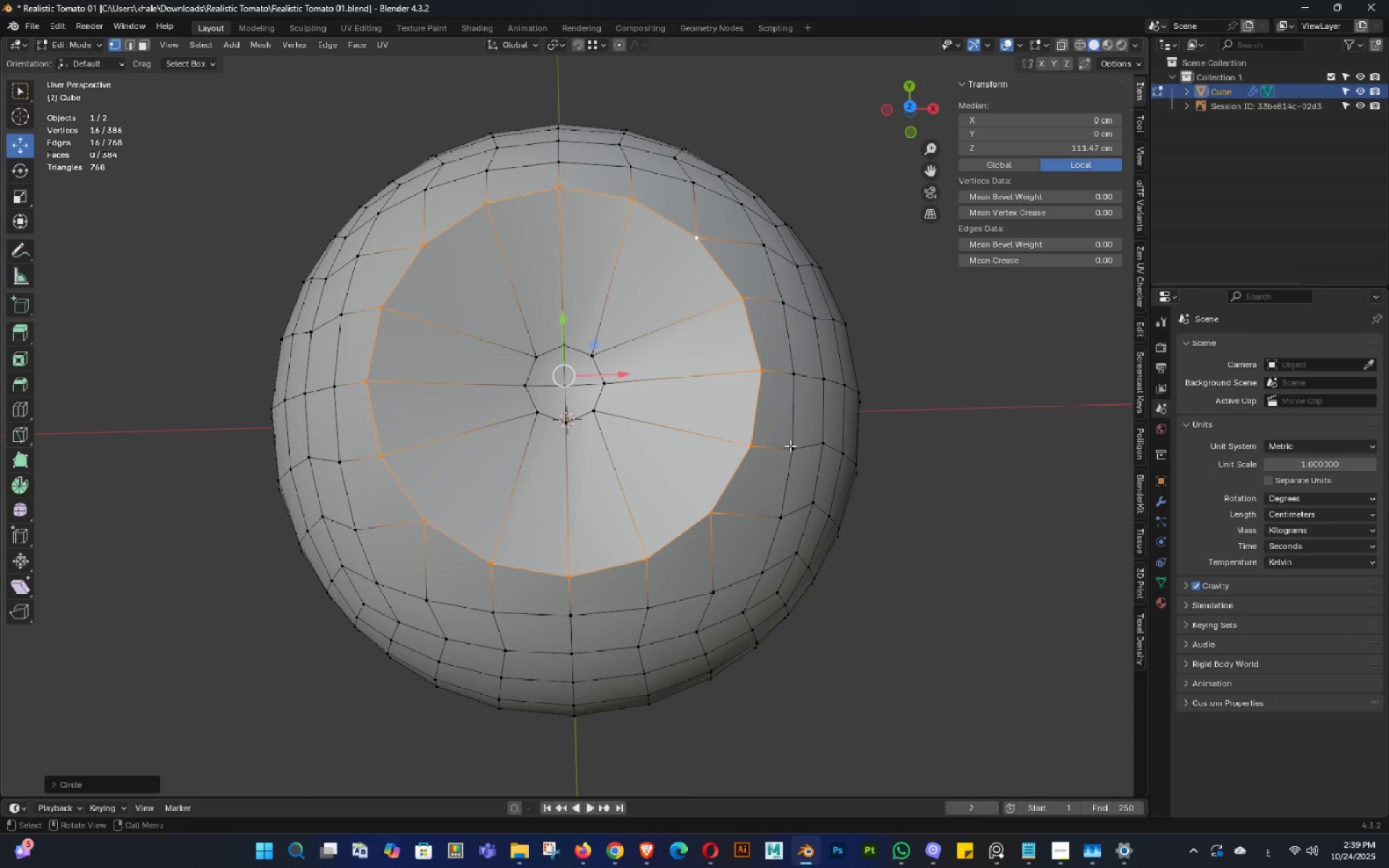 
hold_key(key=Backquote, duration=3.7)
 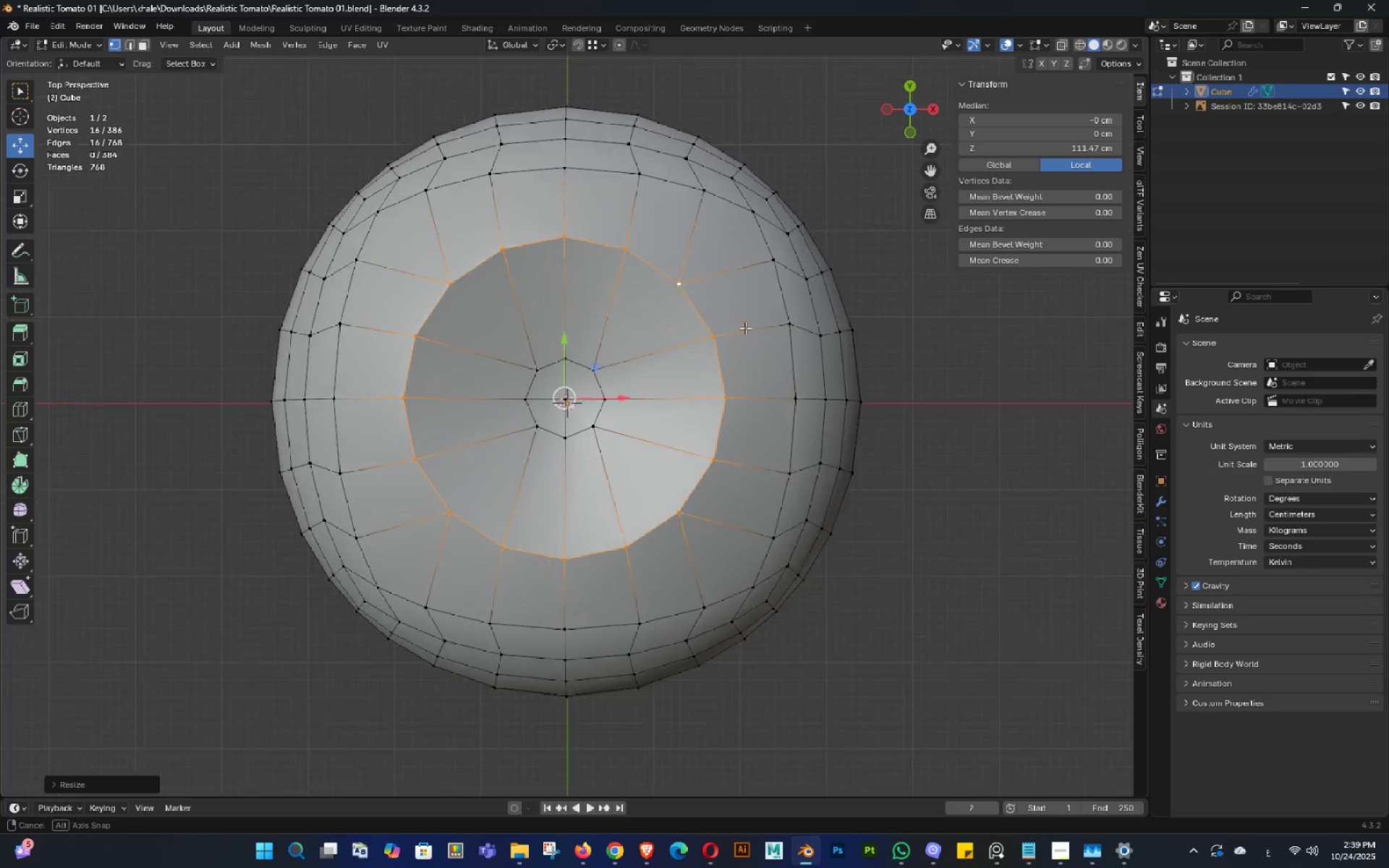 
key(S)
 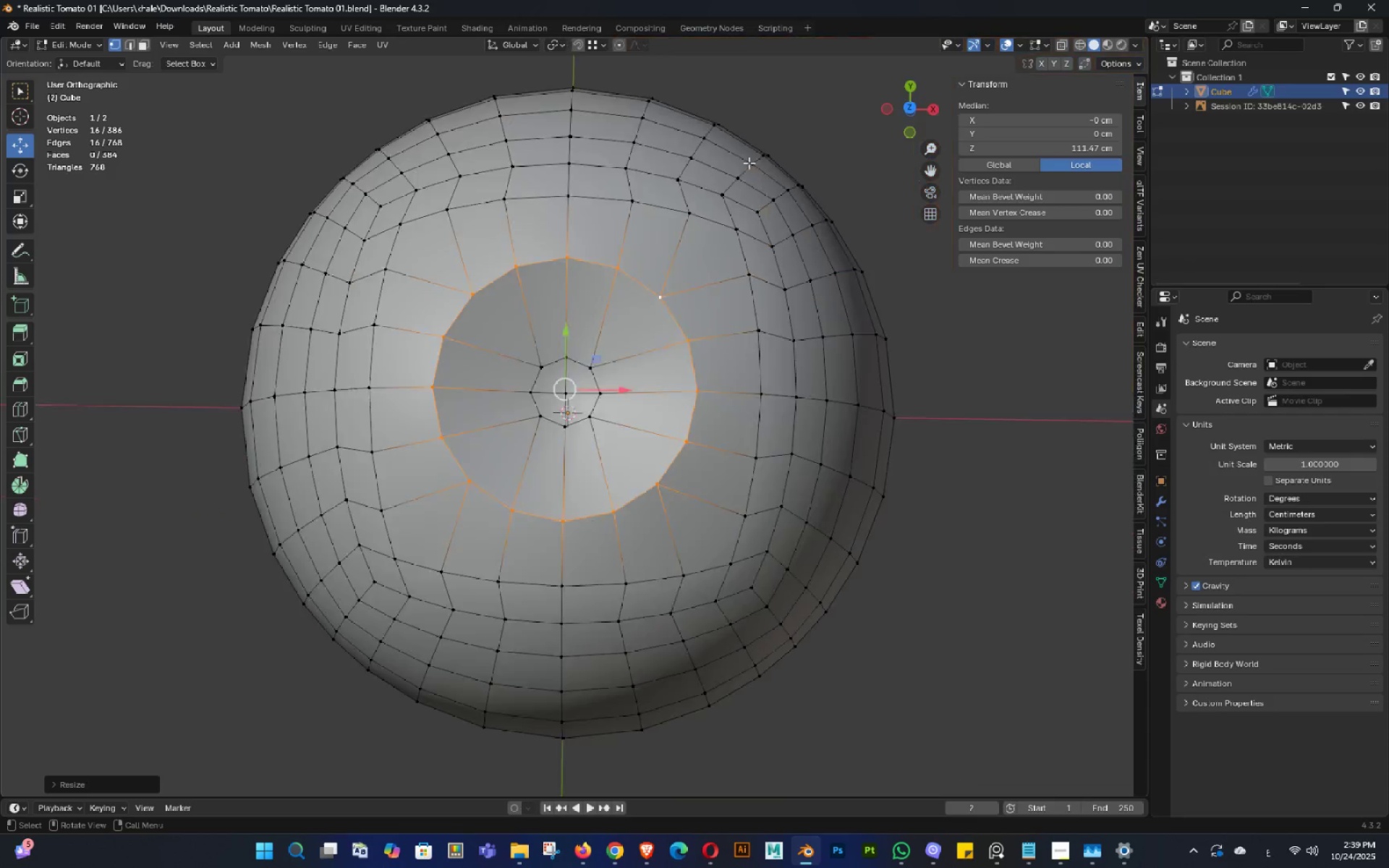 
key(Tab)
 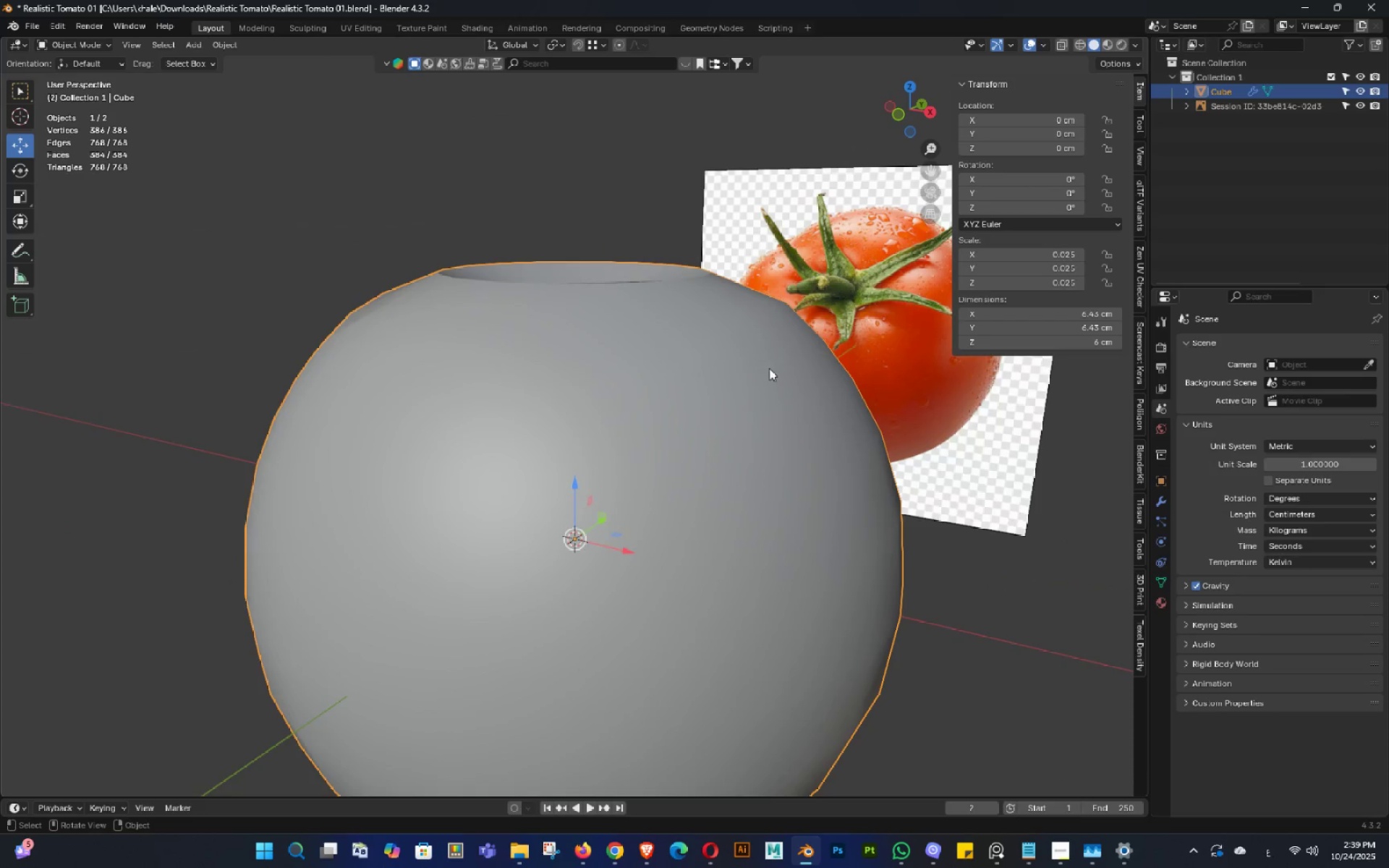 
key(3)
 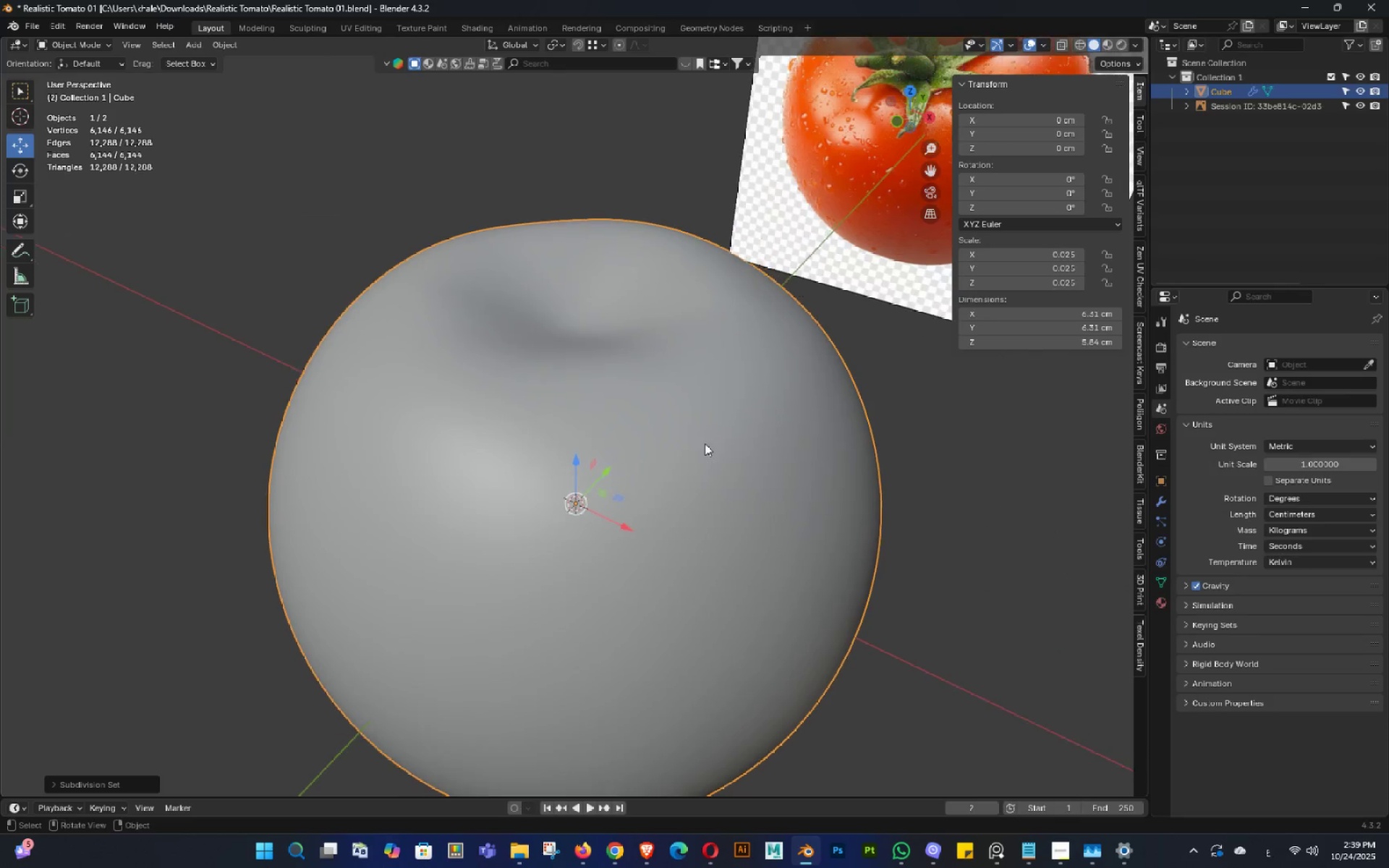 
scroll: coordinate [684, 397], scroll_direction: down, amount: 7.0
 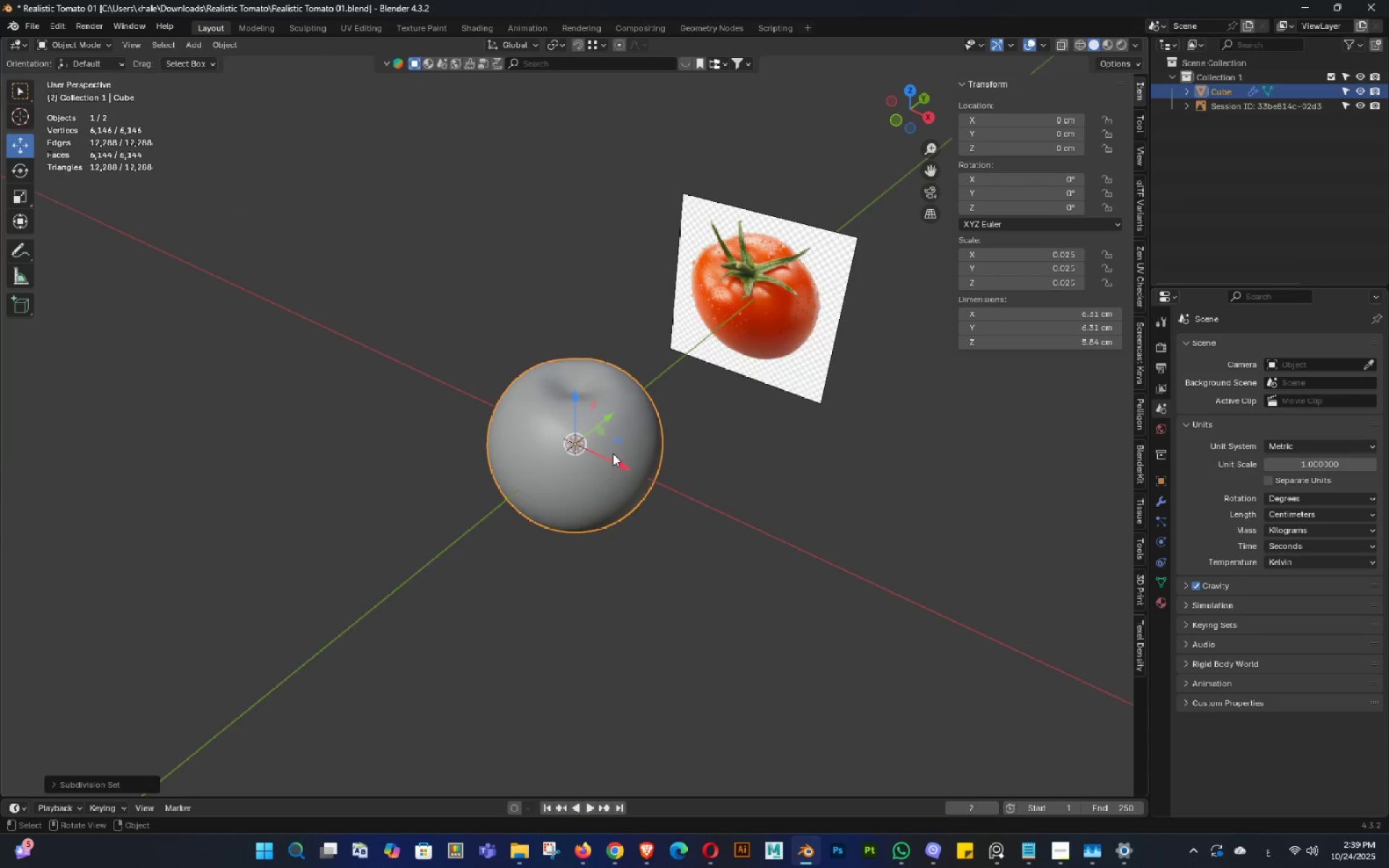 
scroll: coordinate [633, 482], scroll_direction: up, amount: 2.0
 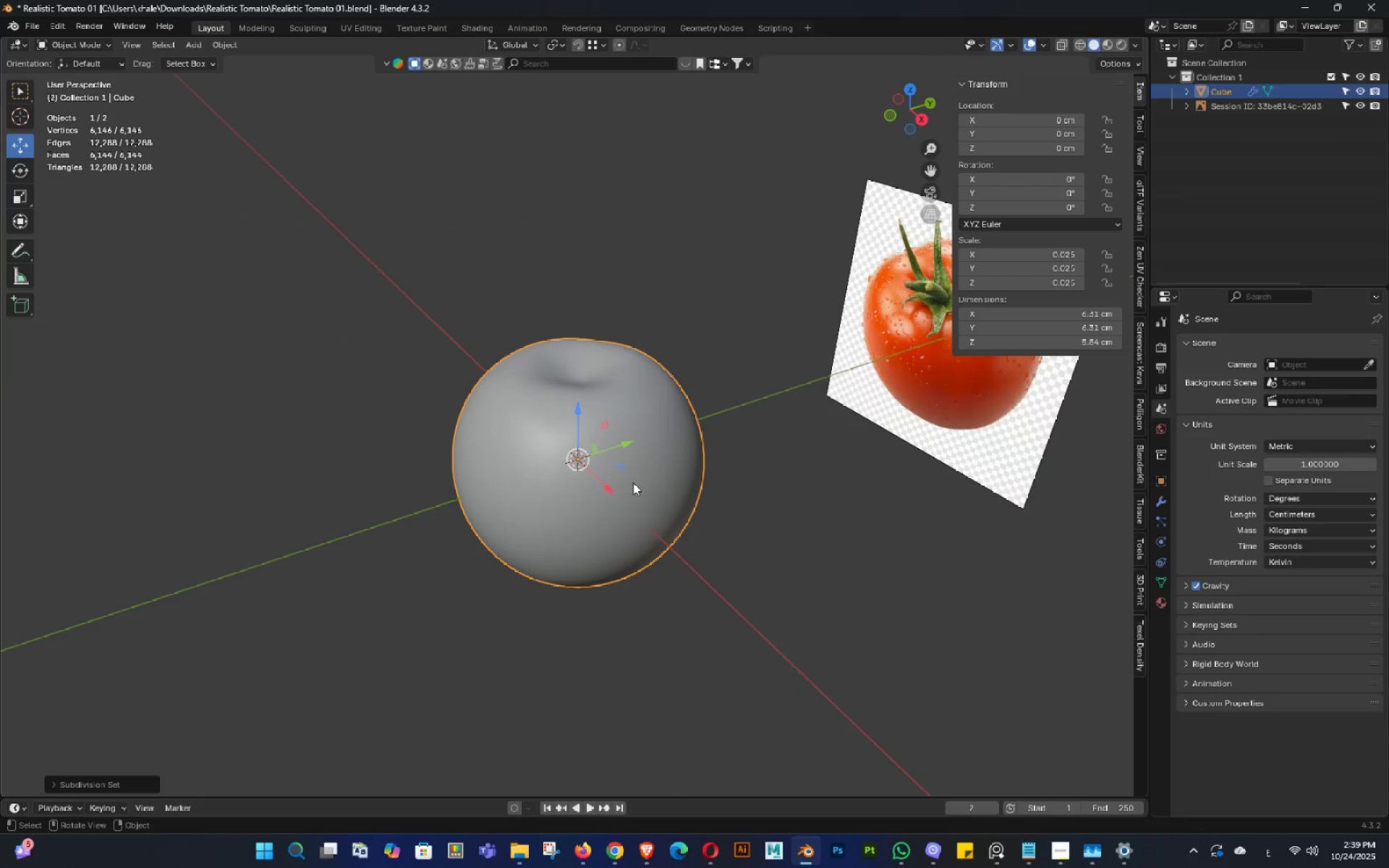 
key(Shift+ShiftLeft)
 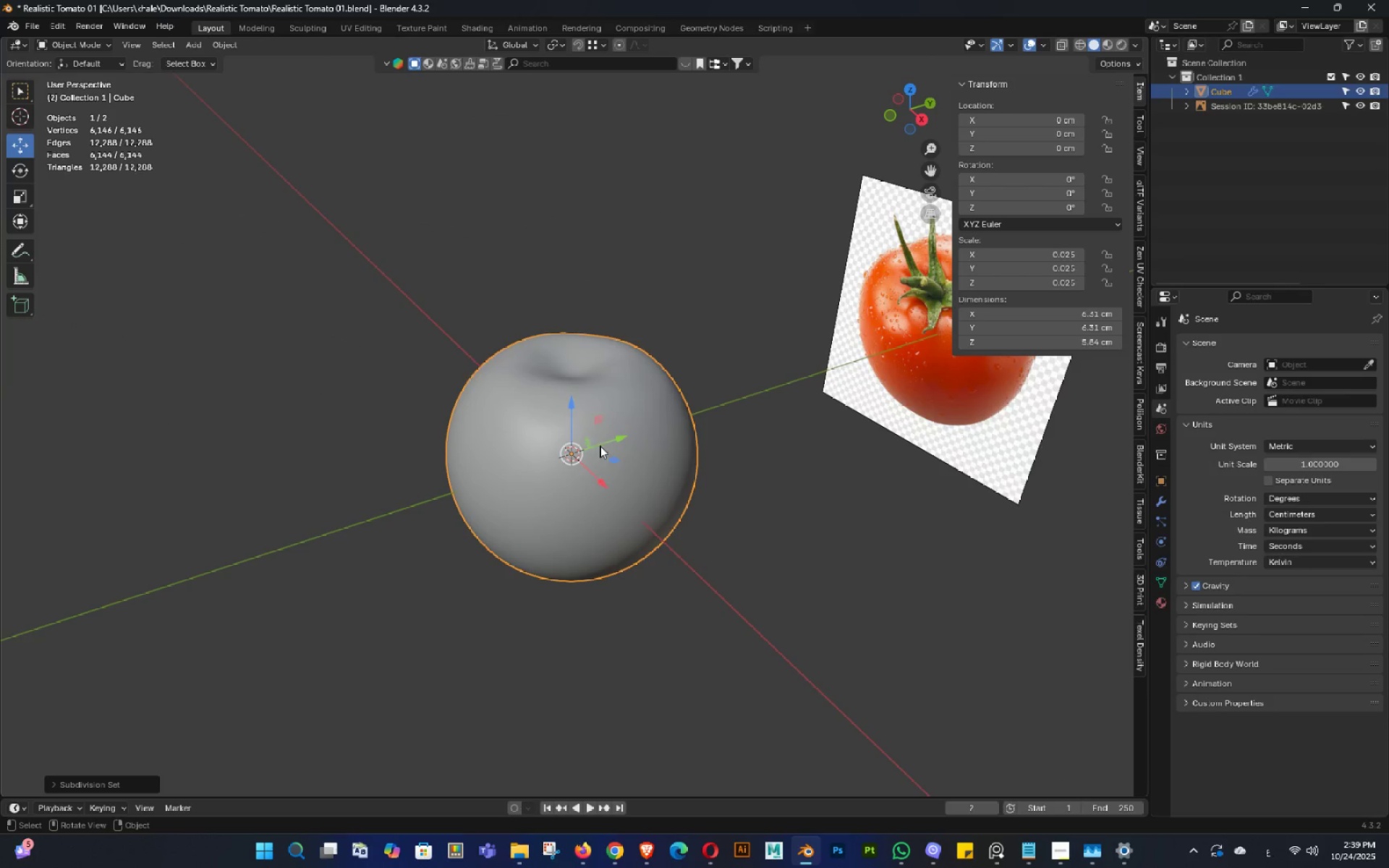 
key(Tab)
 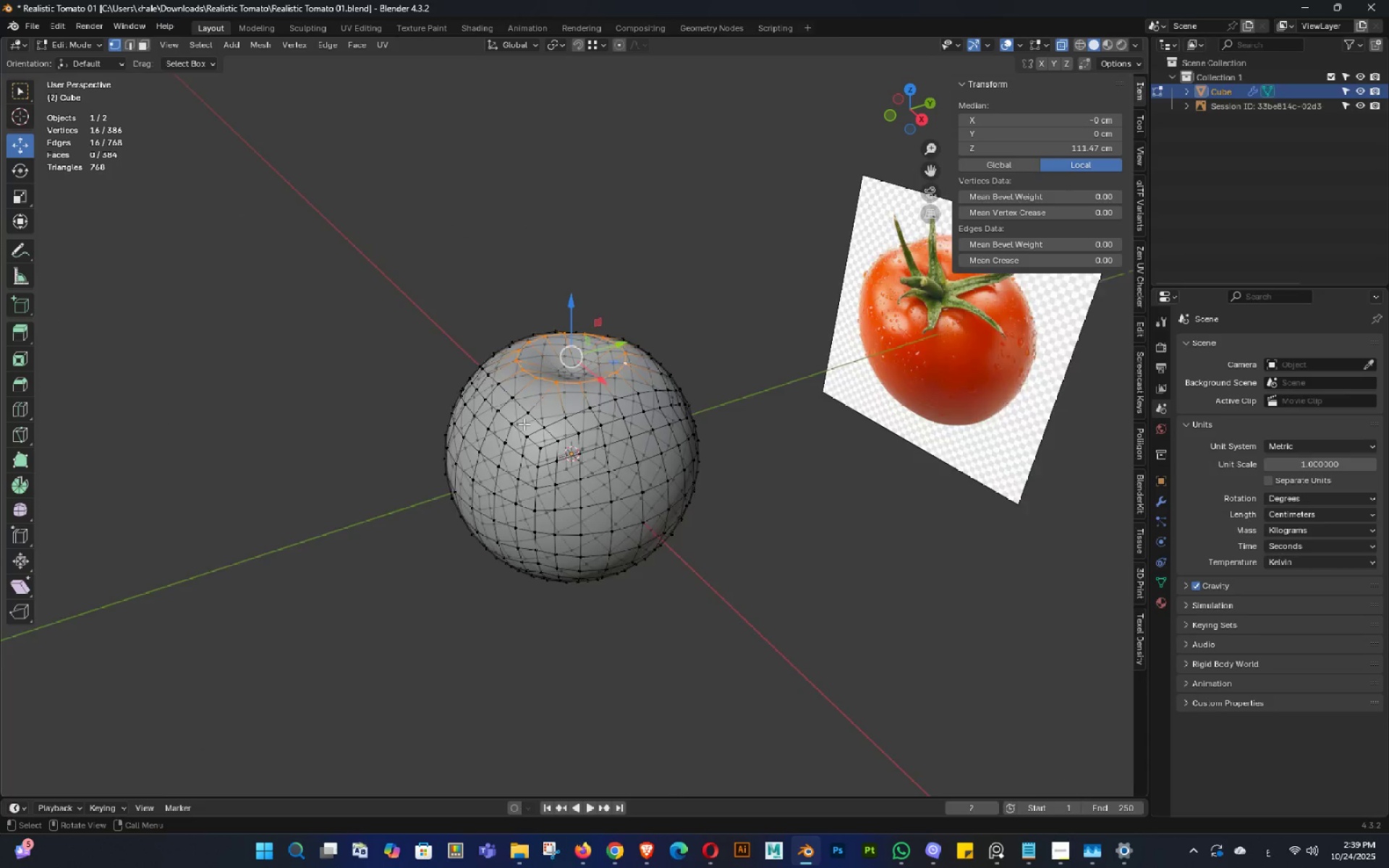 
scroll: coordinate [524, 424], scroll_direction: up, amount: 2.0
 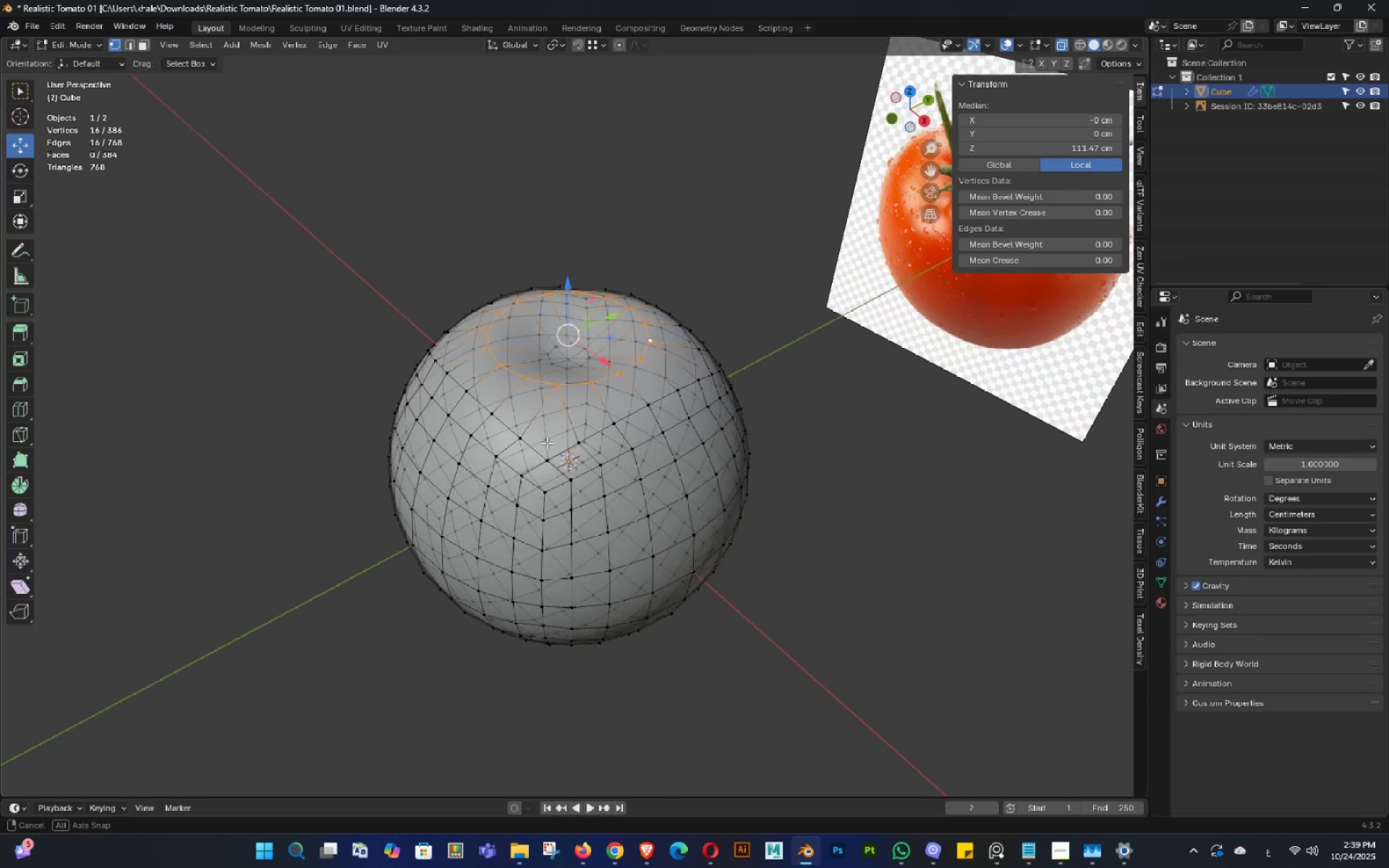 
key(Alt+AltLeft)
 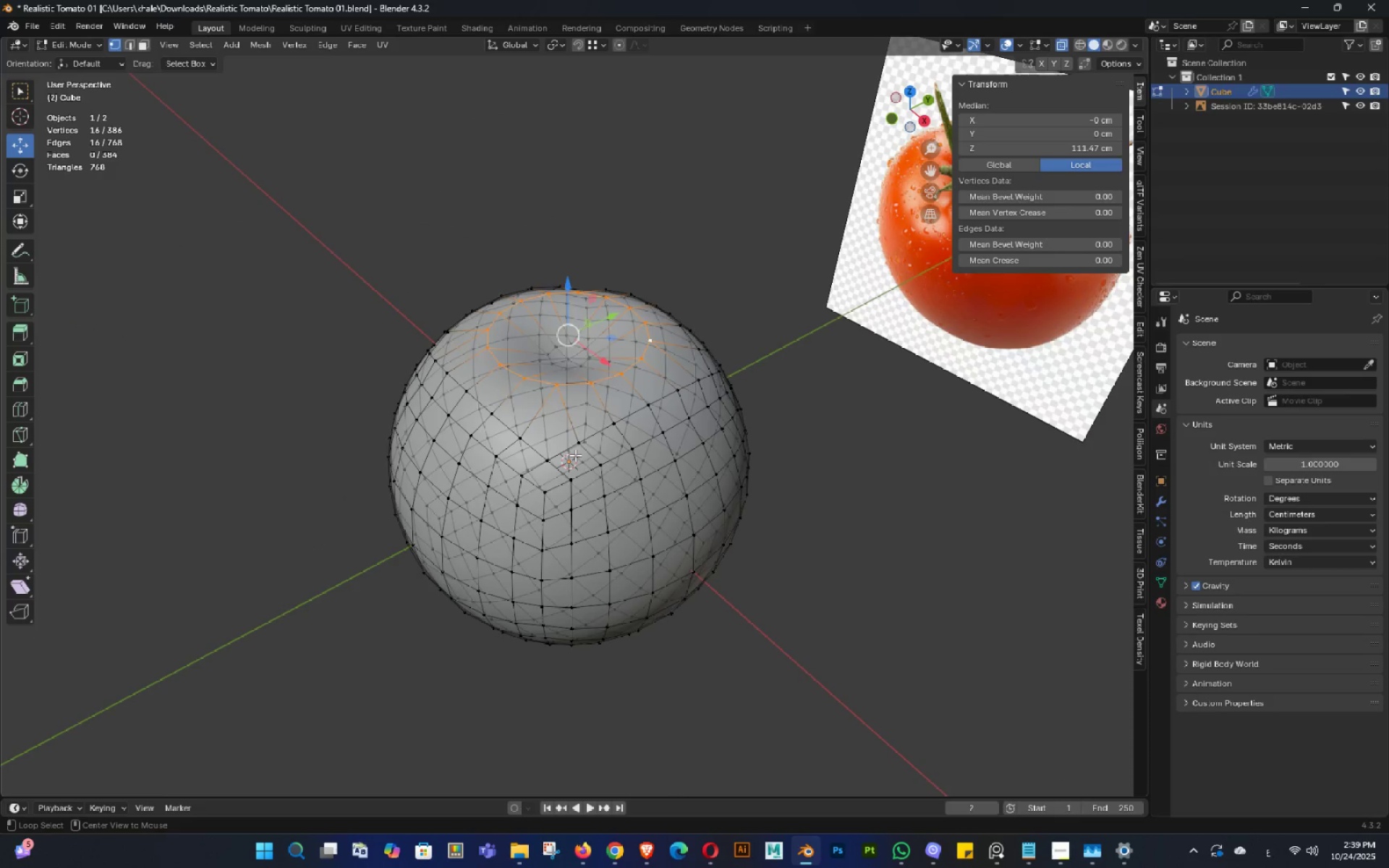 
key(Alt+Z)
 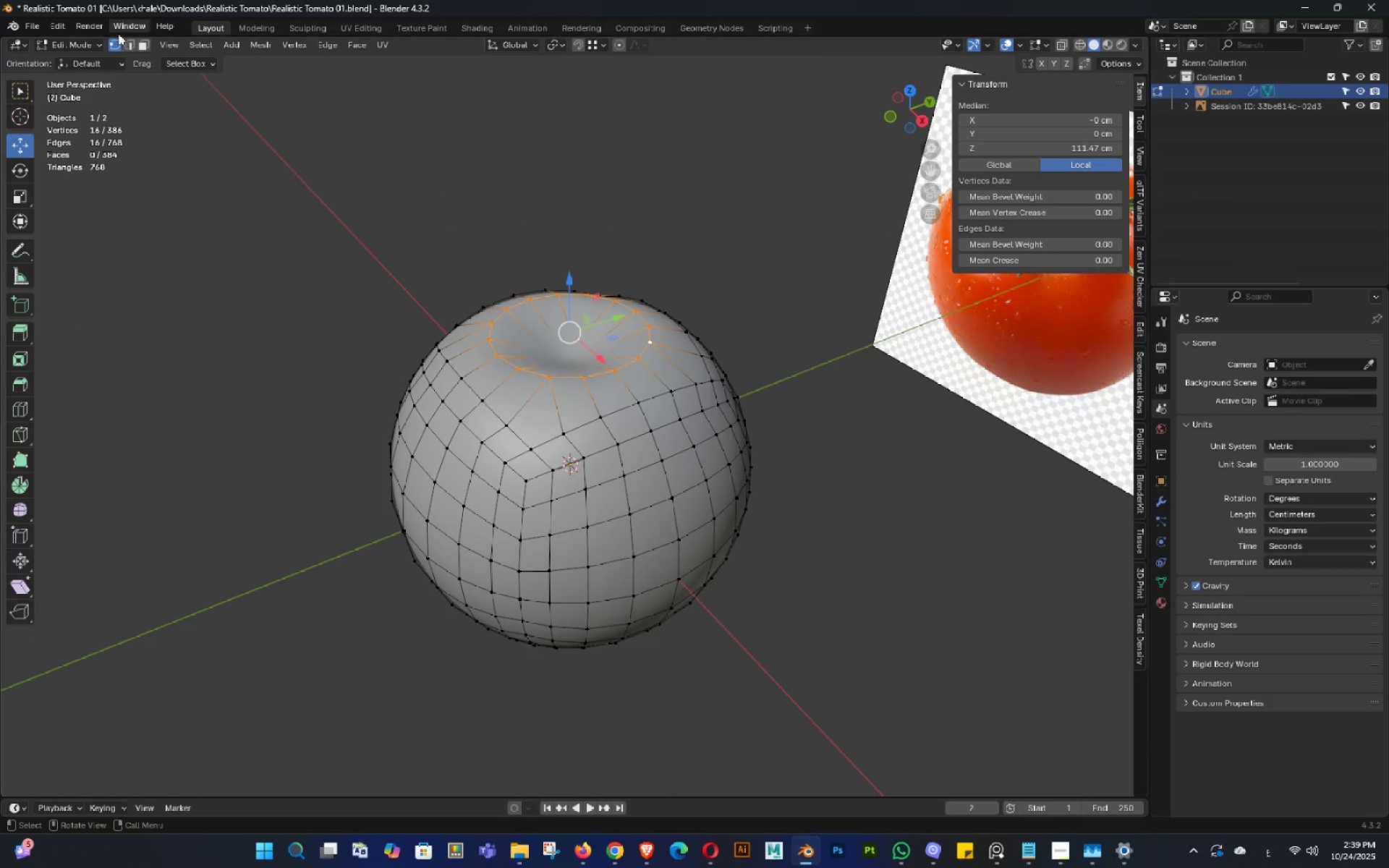 
hold_key(key=Tab, duration=1.02)
 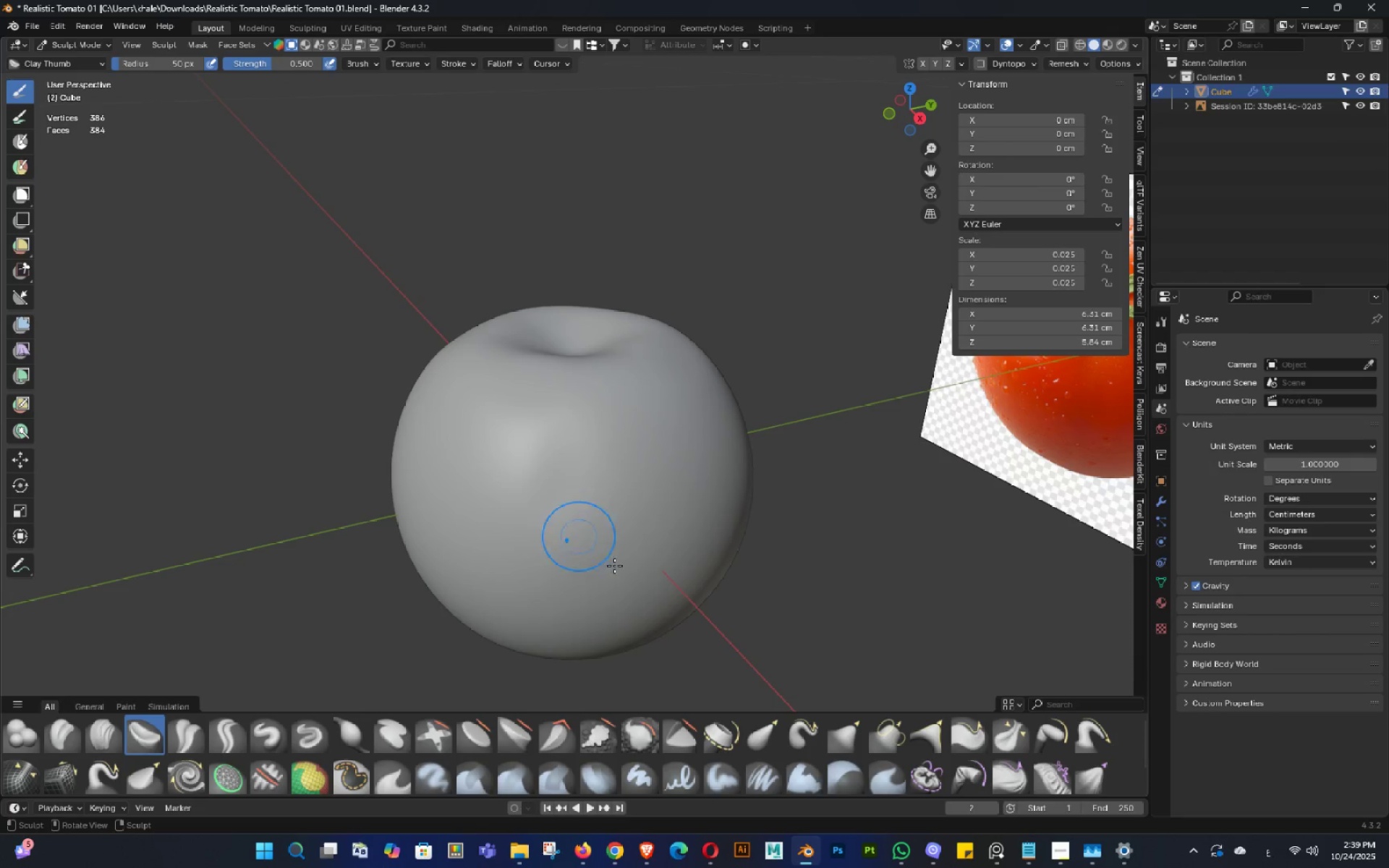 
key(Control+ControlLeft)
 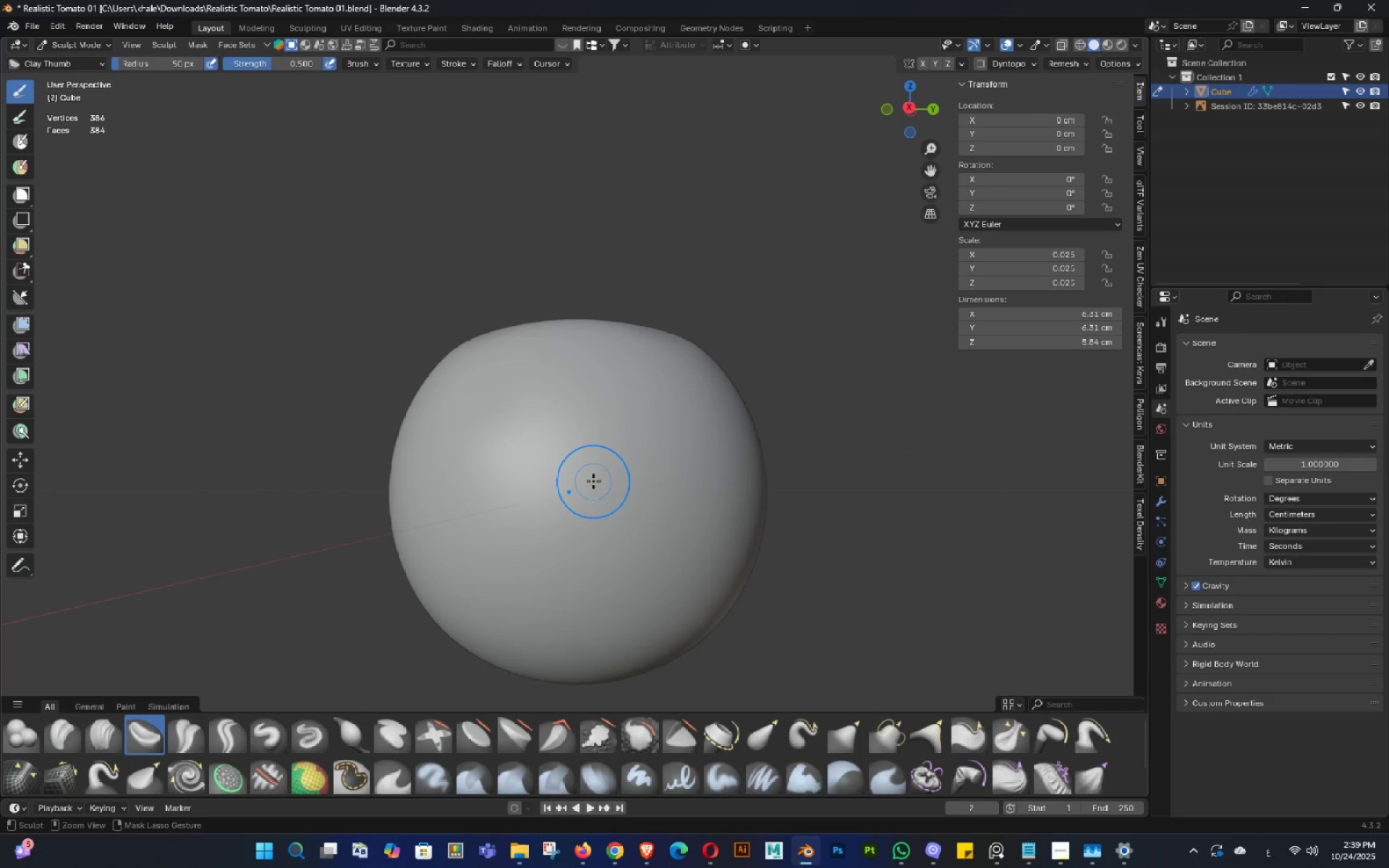 
key(Control+Z)
 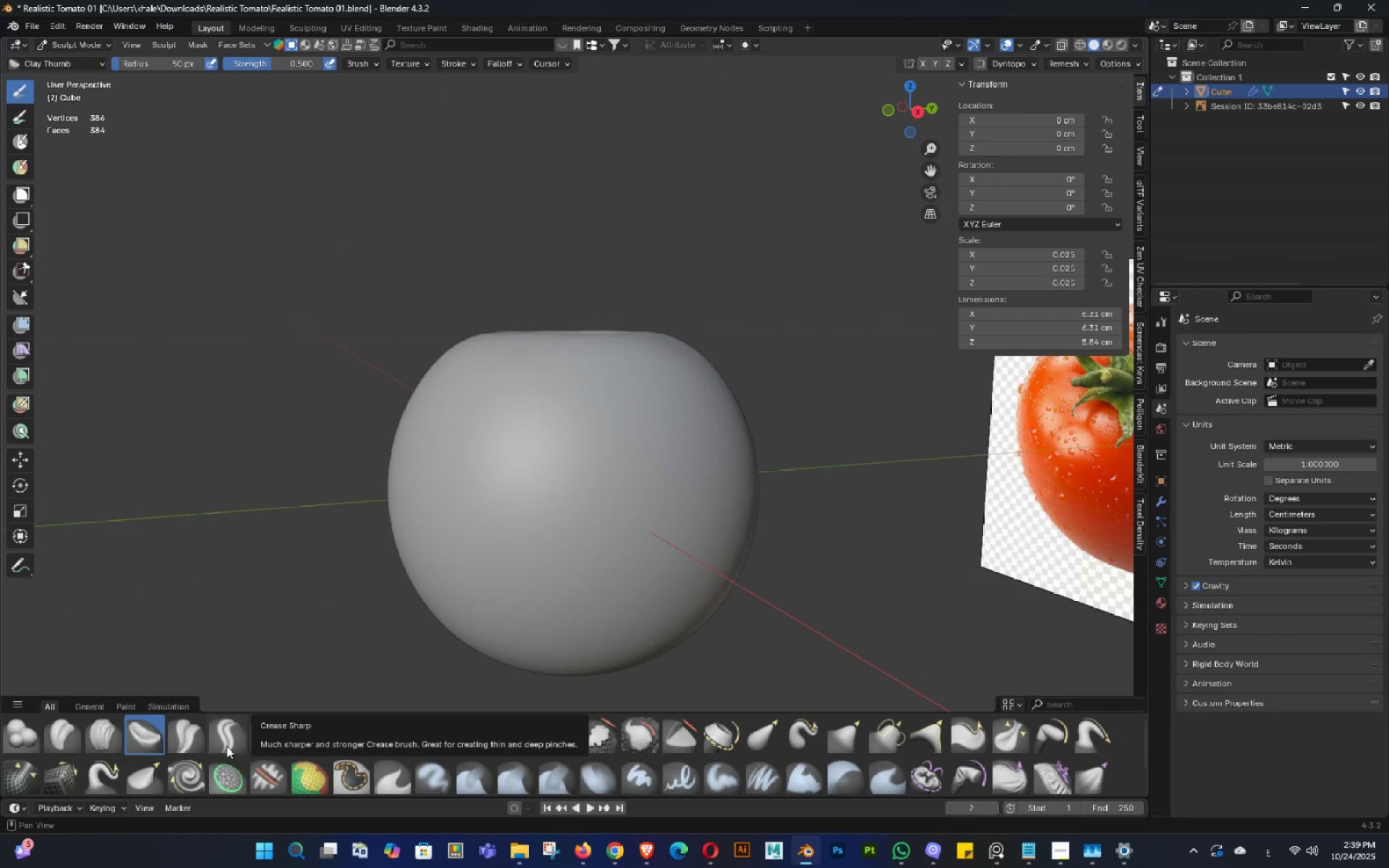 
left_click([196, 736])
 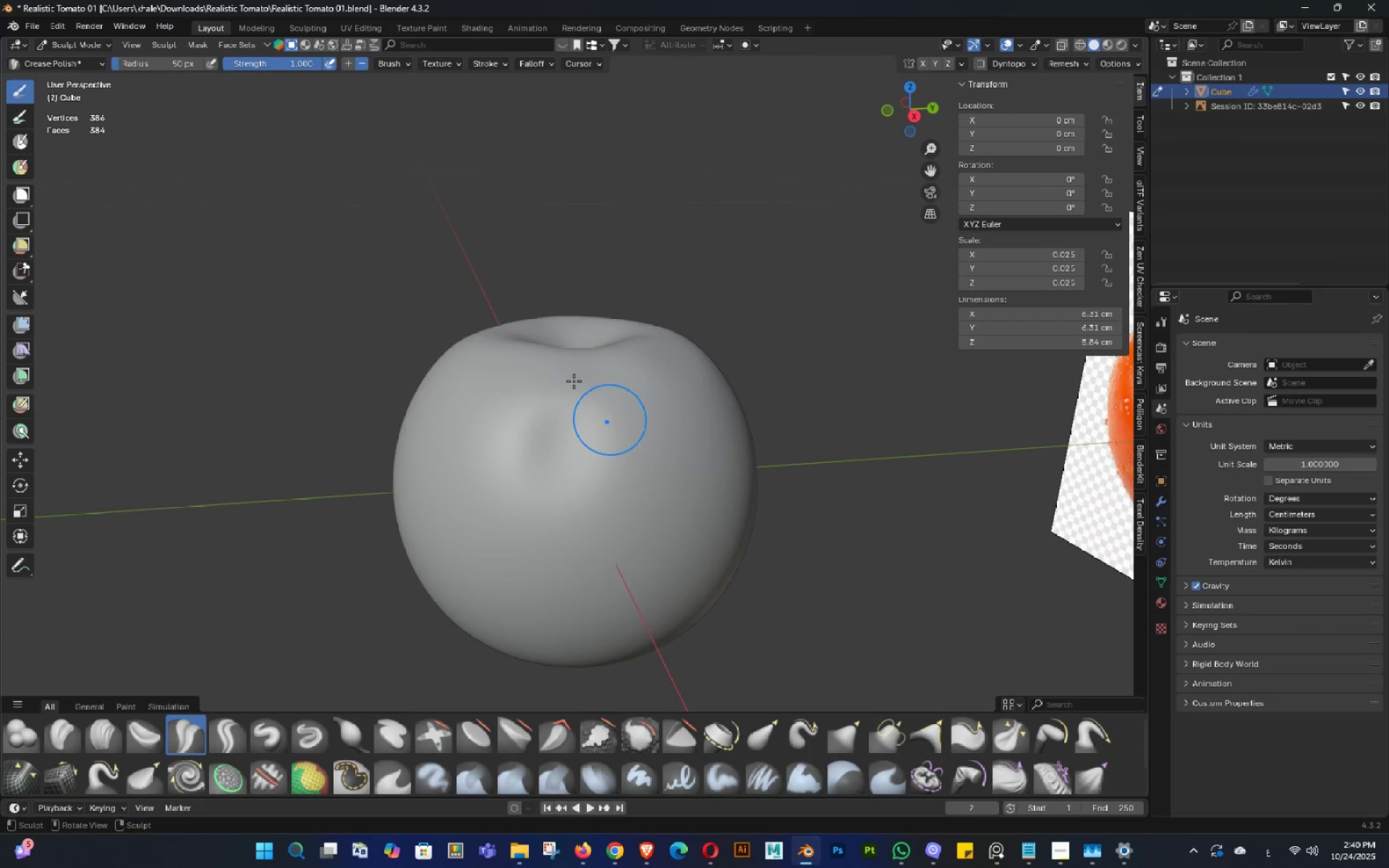 
wait(6.93)
 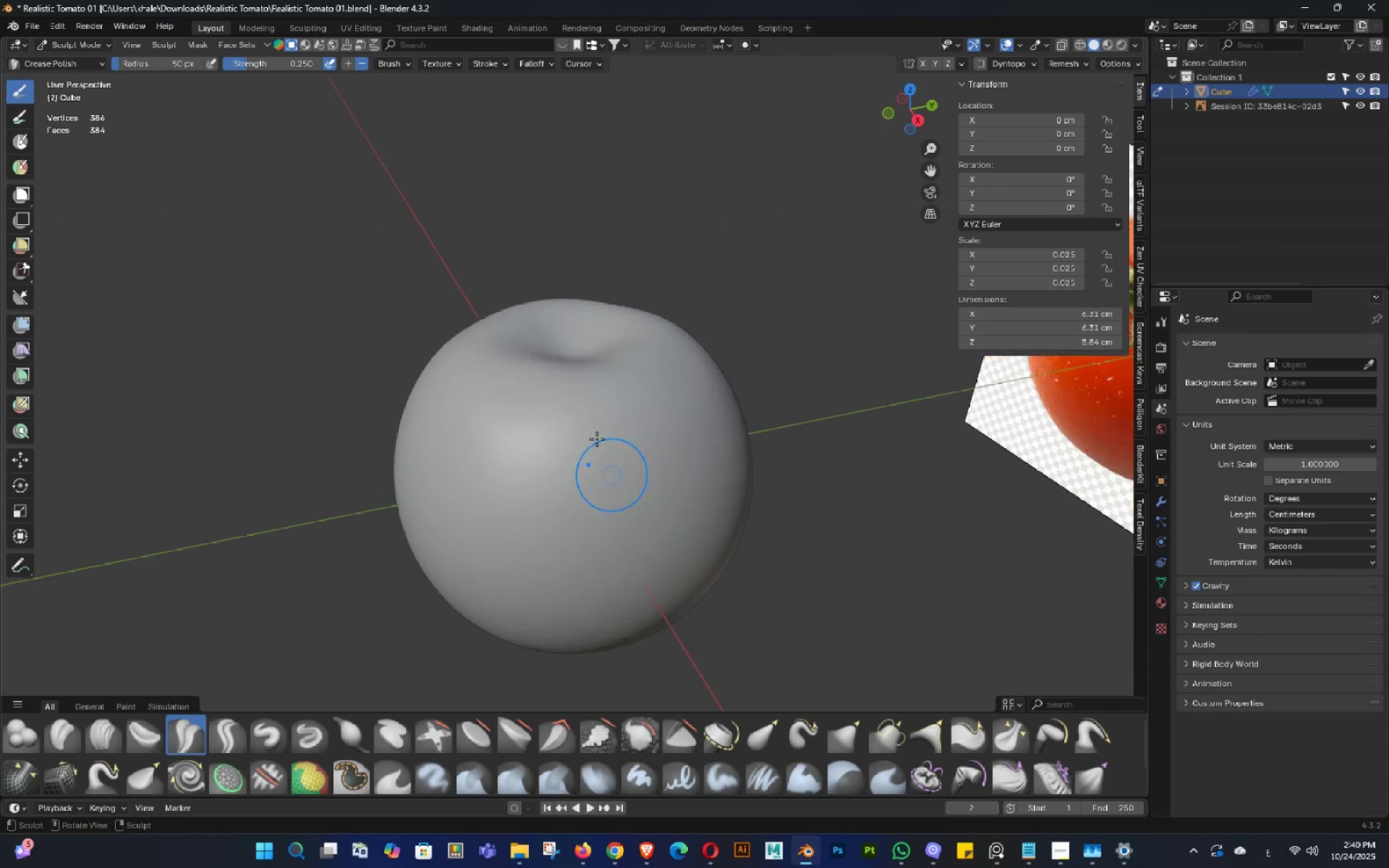 
triple_click([803, 613])
 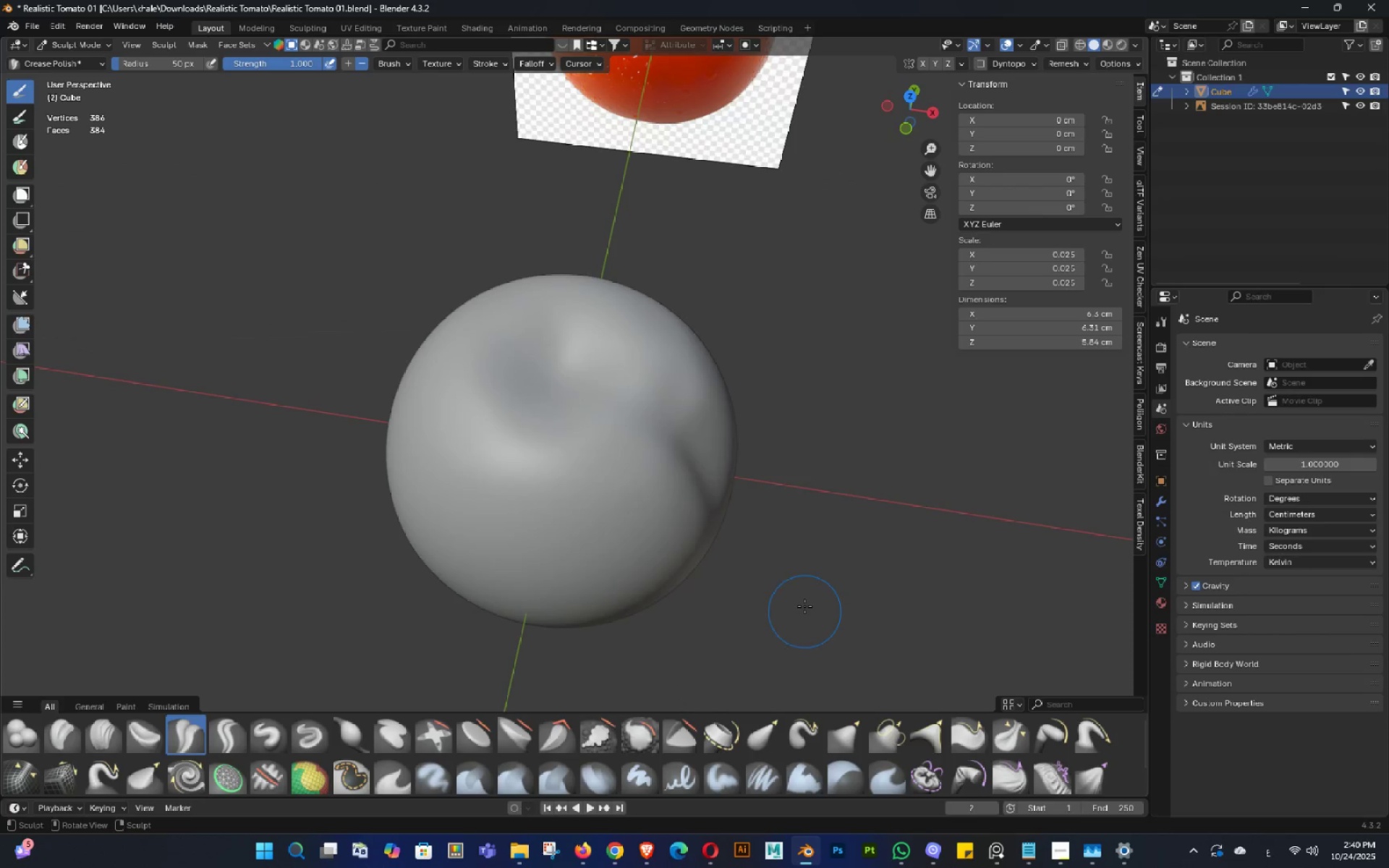 
key(Control+ControlLeft)
 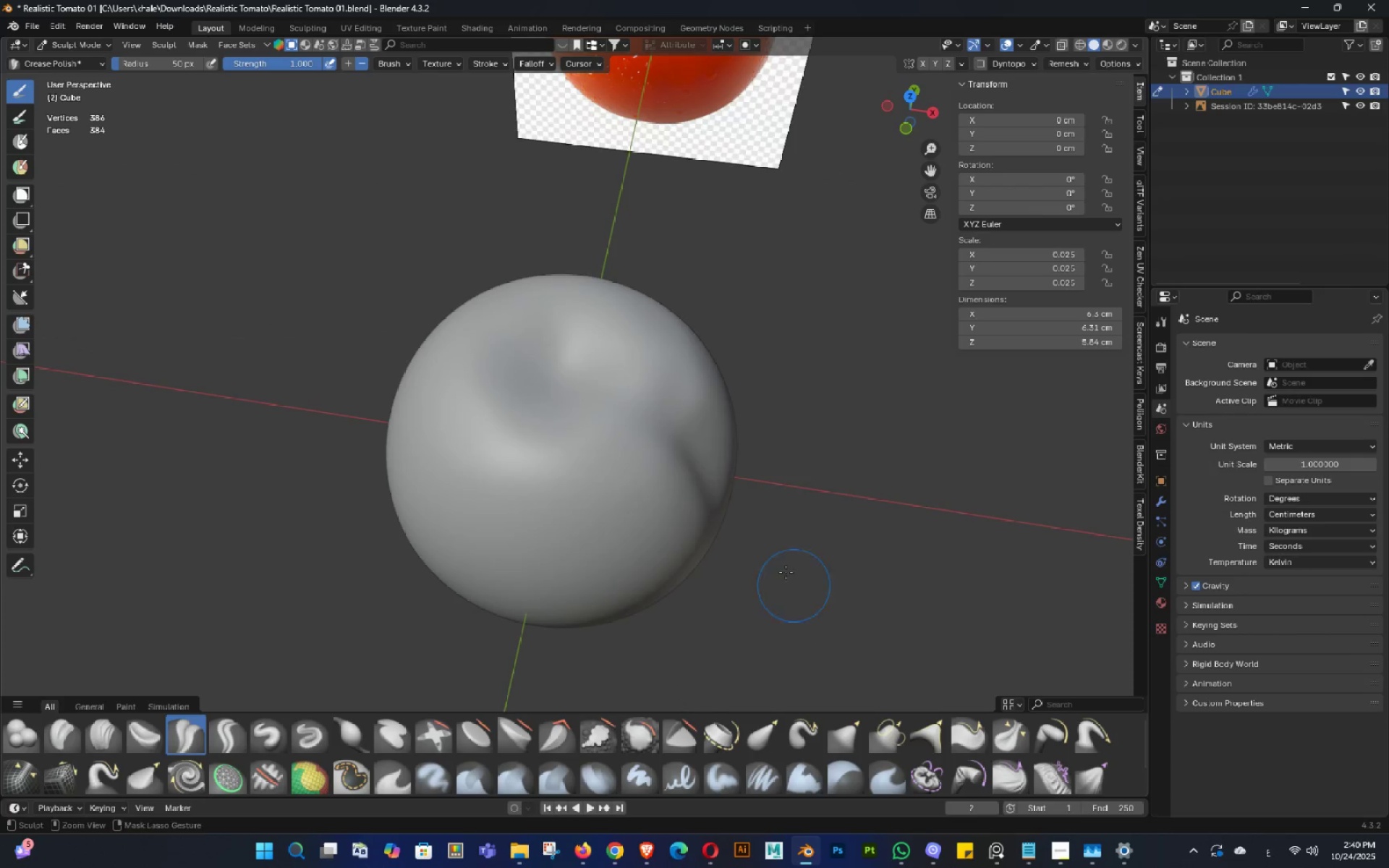 
key(Control+Z)
 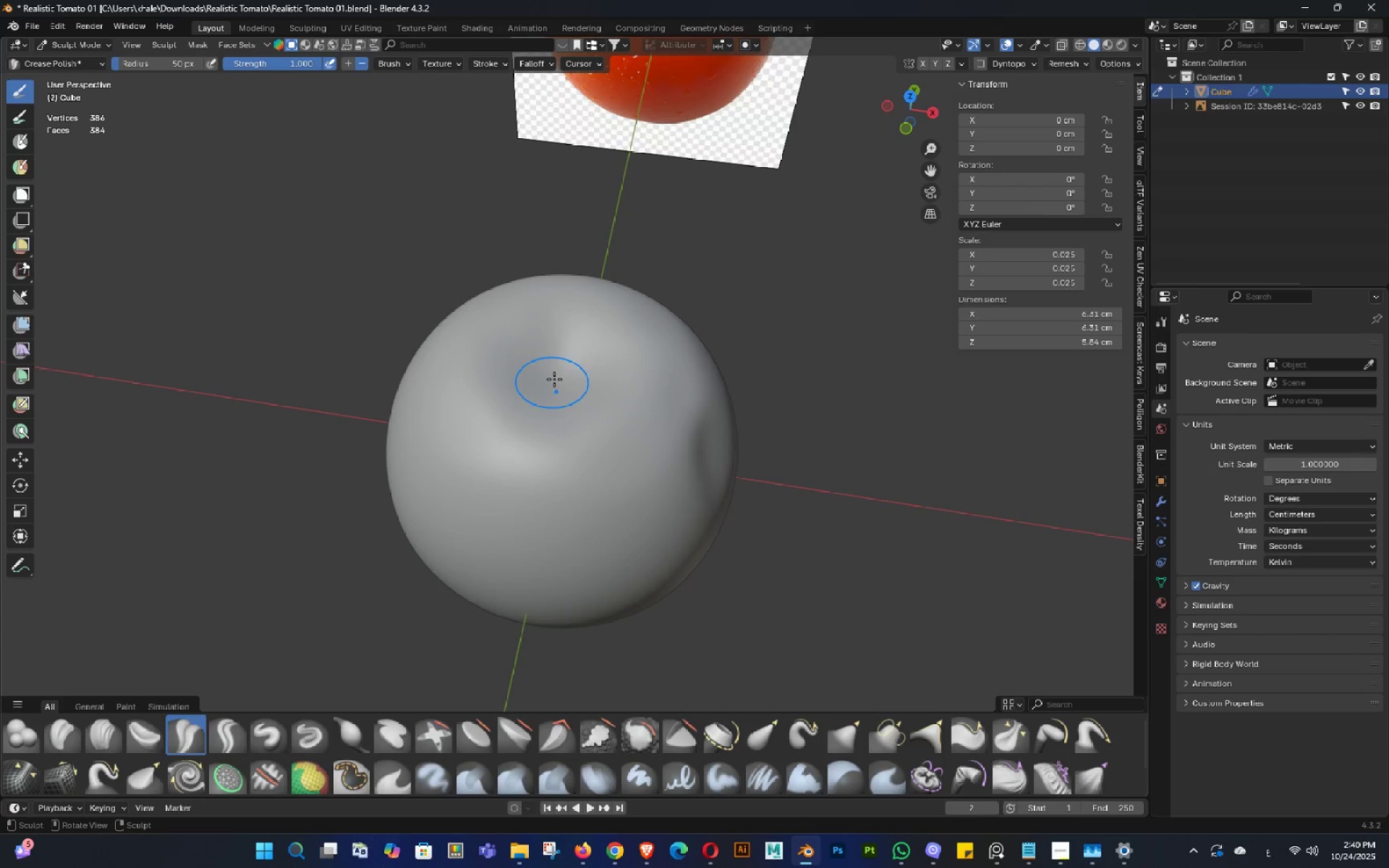 
key(Control+ControlLeft)
 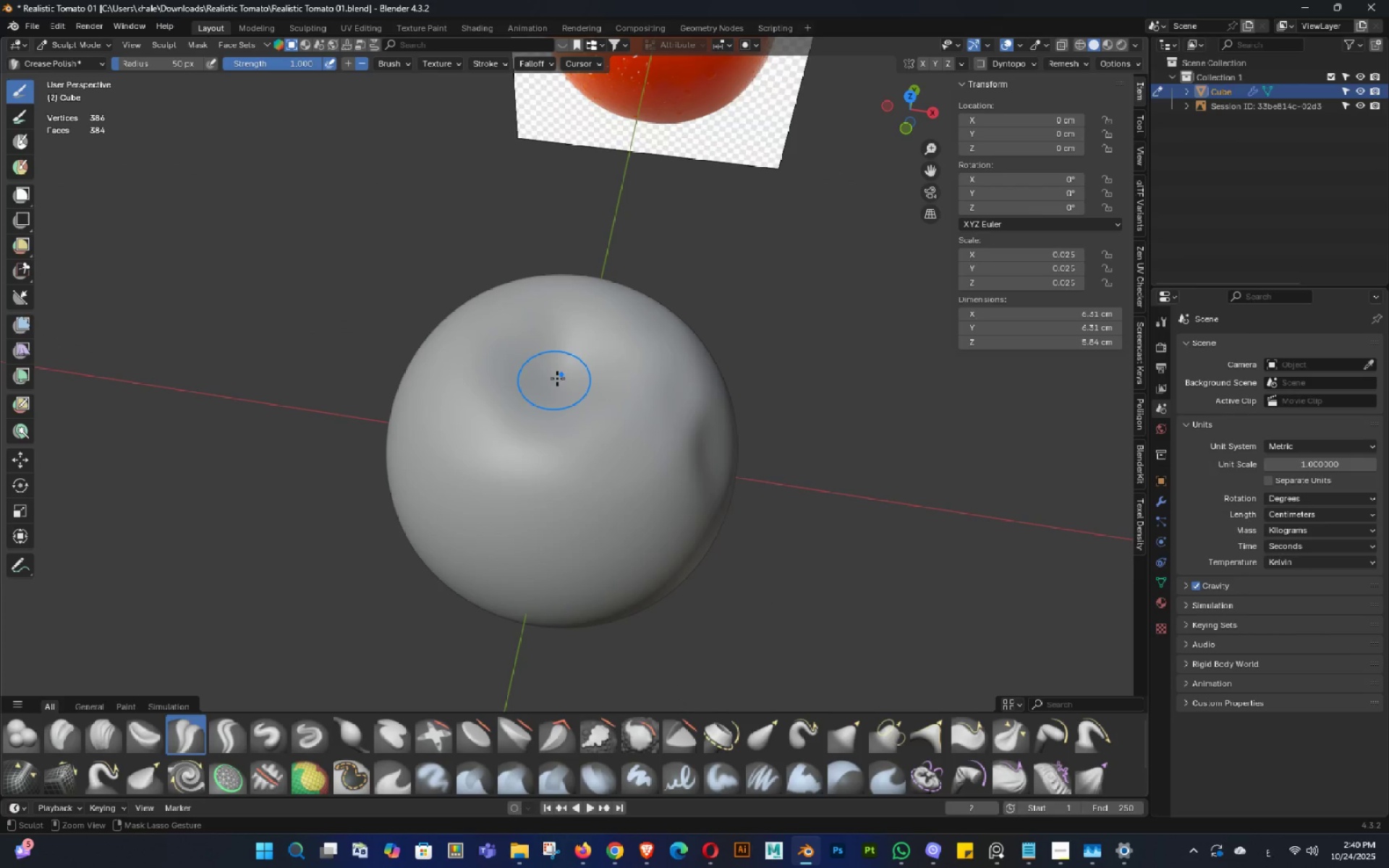 
key(Control+Z)
 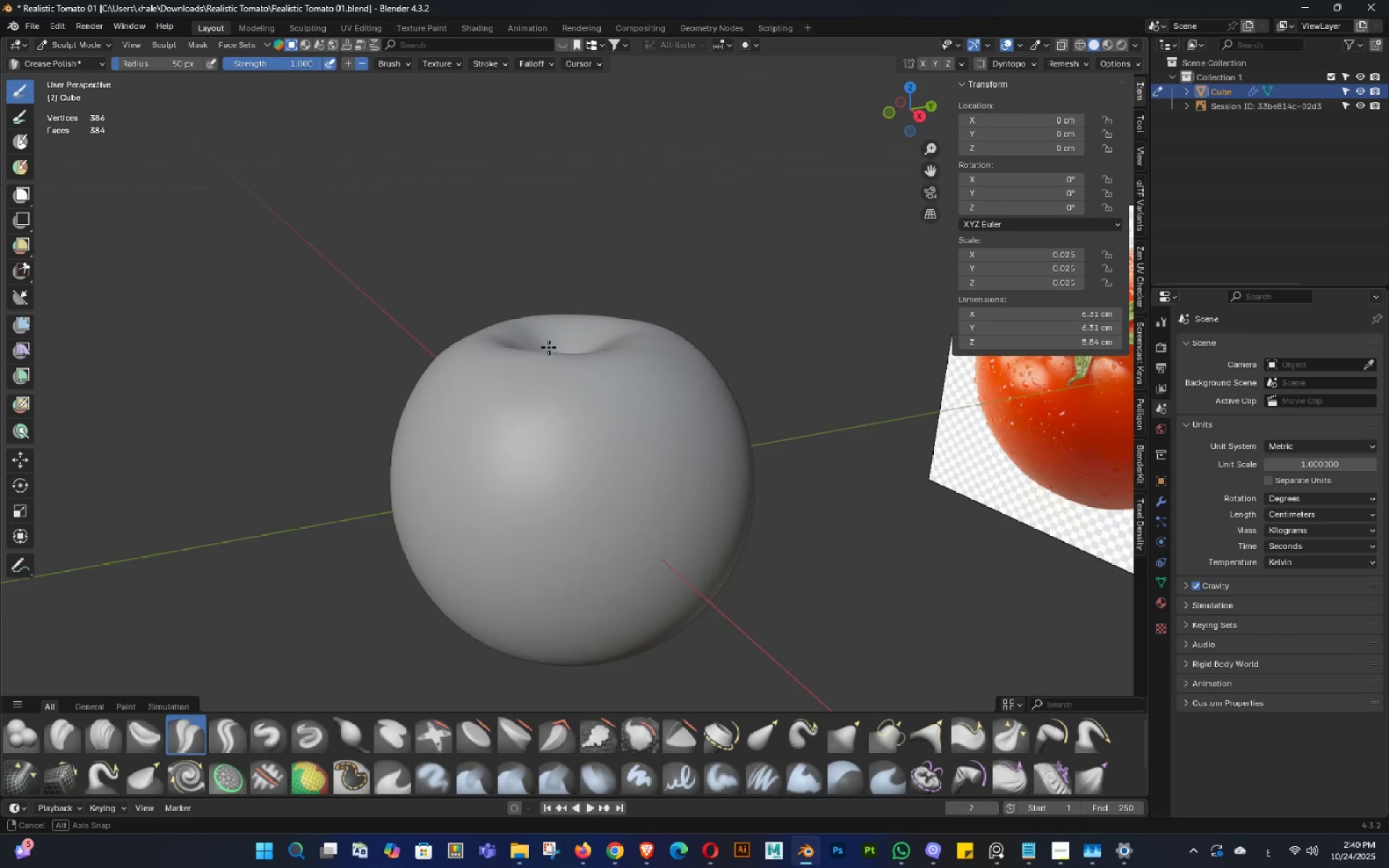 
triple_click([615, 416])
 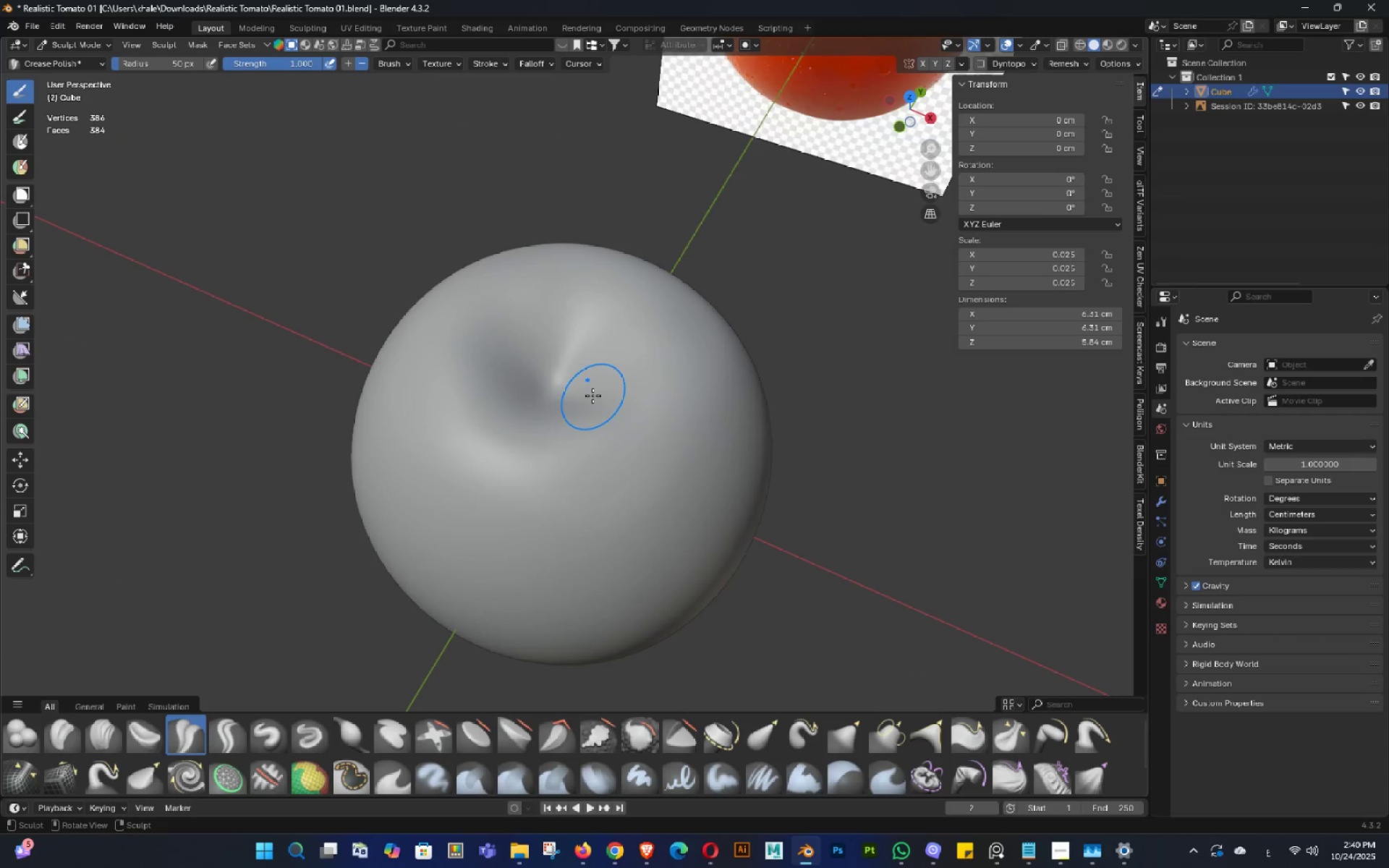 
scroll: coordinate [592, 396], scroll_direction: up, amount: 1.0
 